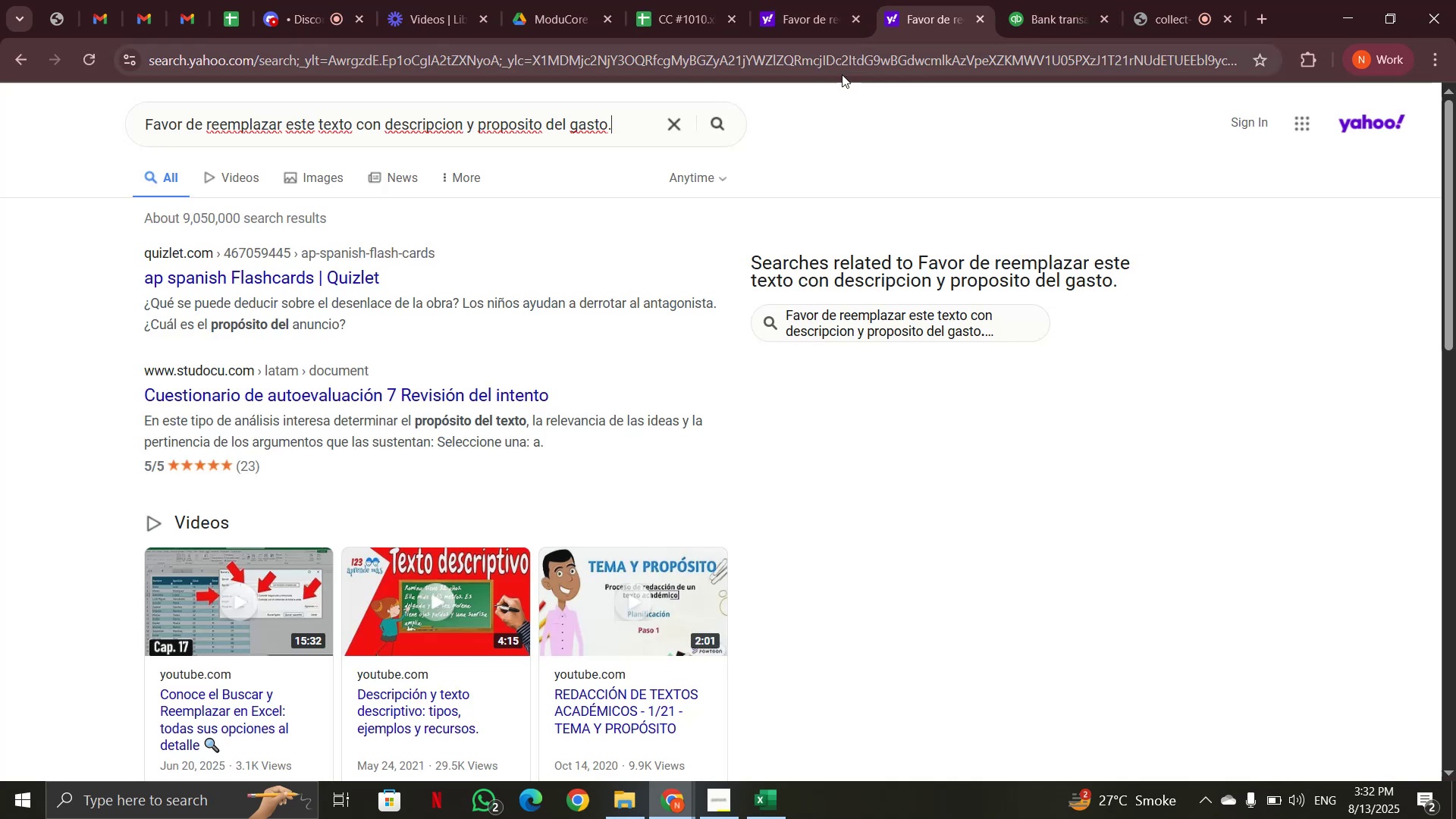 
left_click_drag(start_coordinate=[630, 123], to_coordinate=[50, 123])
 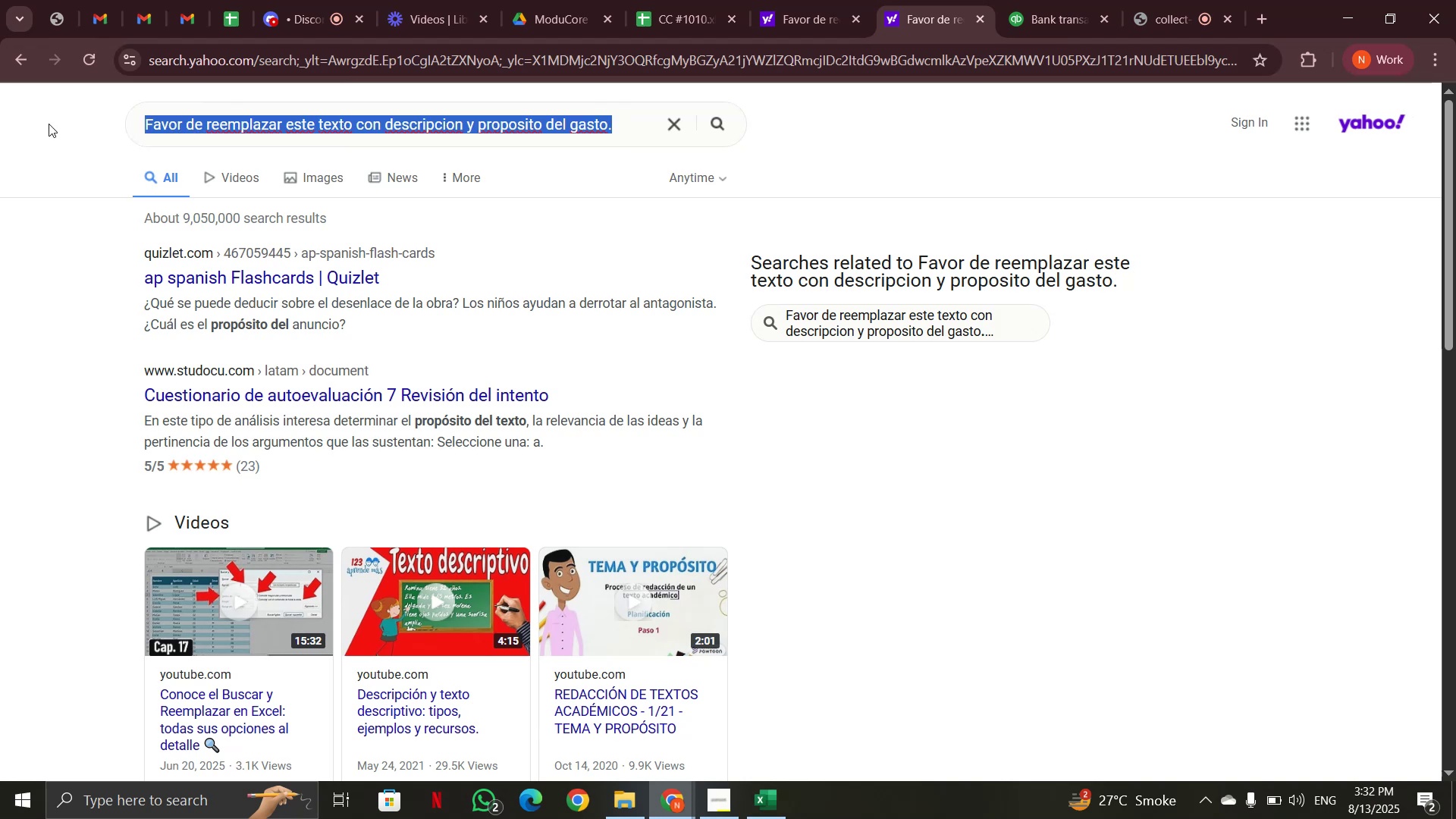 
type(googl)
 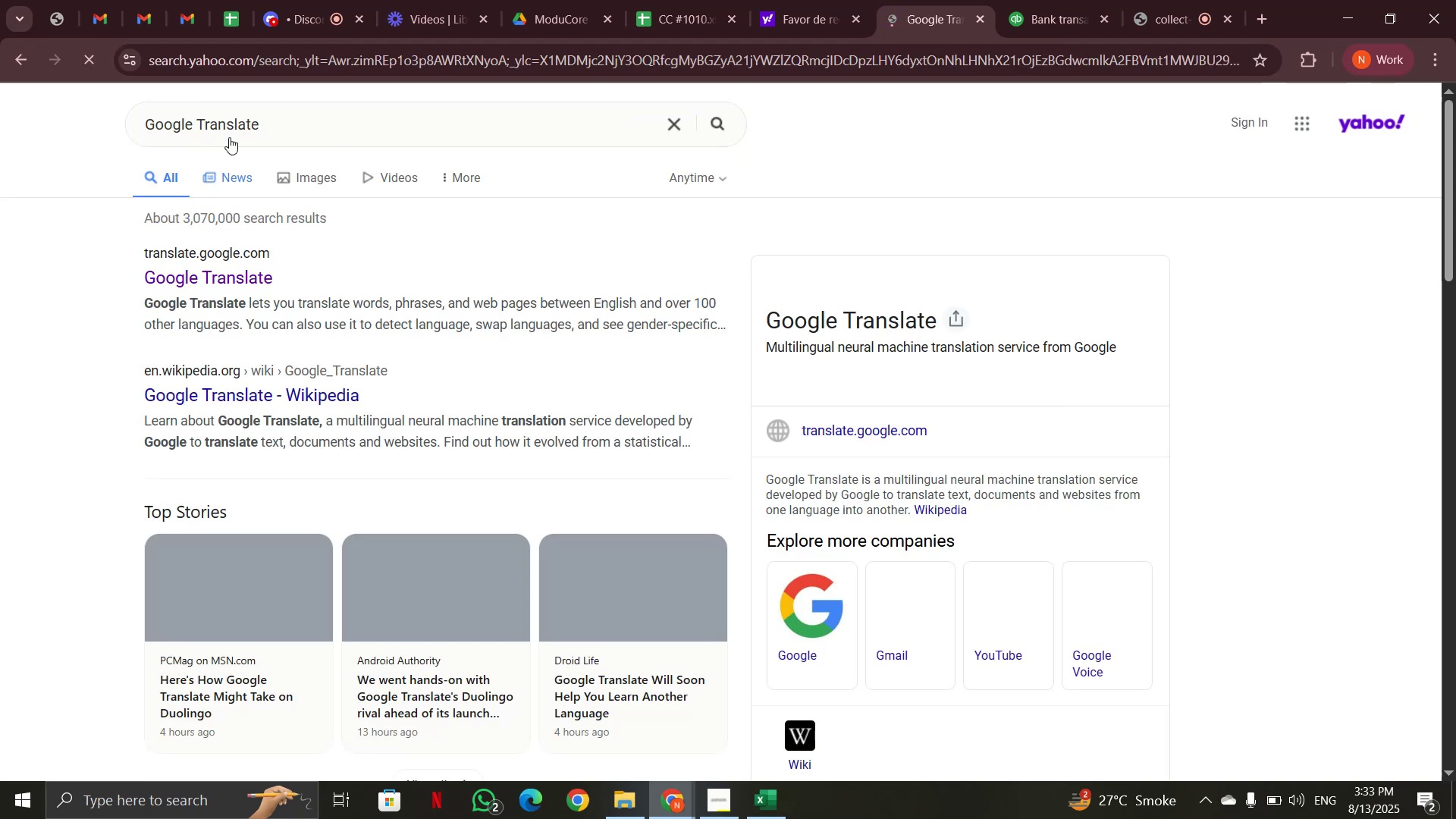 
left_click([231, 275])
 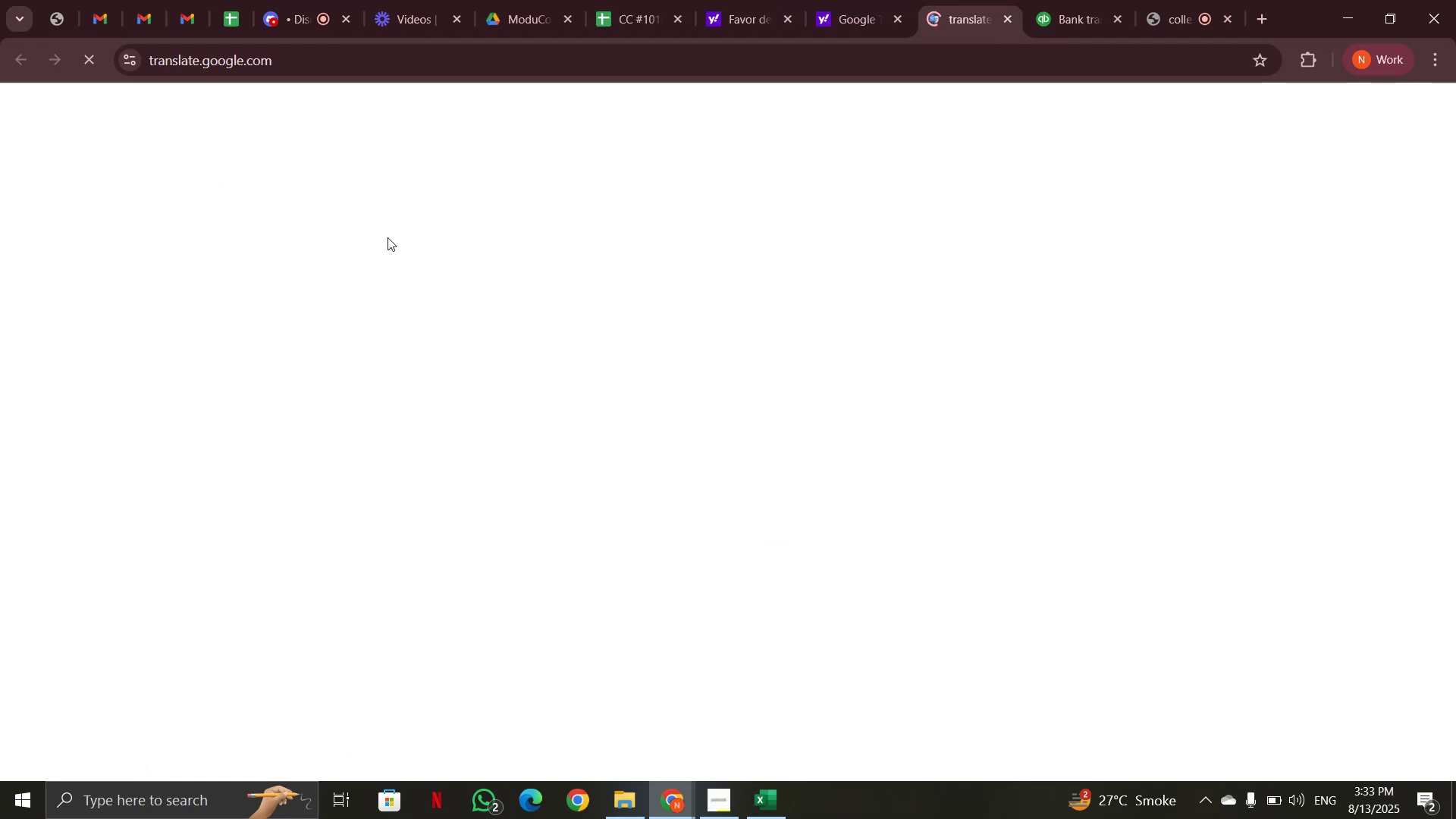 
left_click([838, 24])
 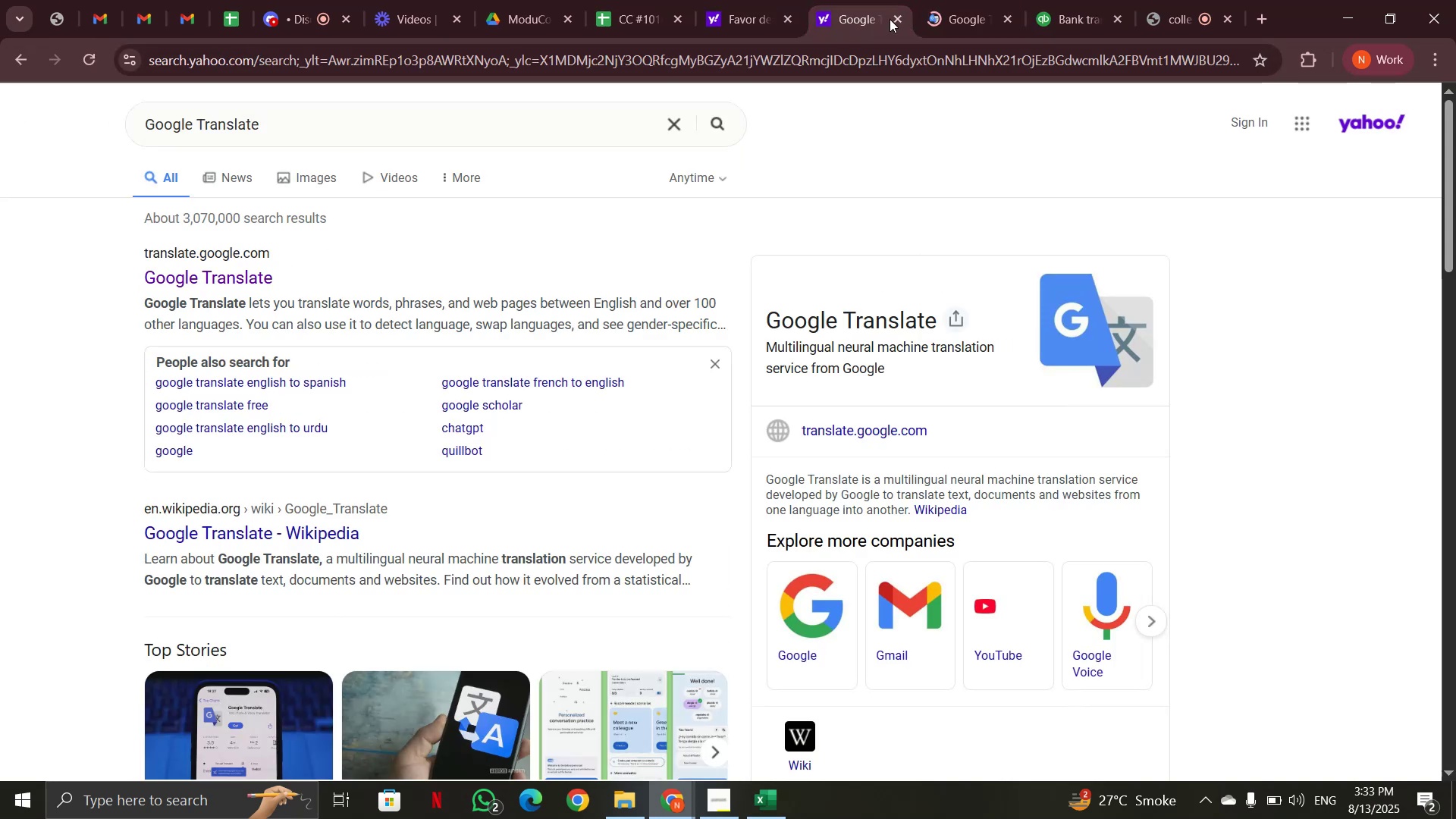 
left_click([894, 19])
 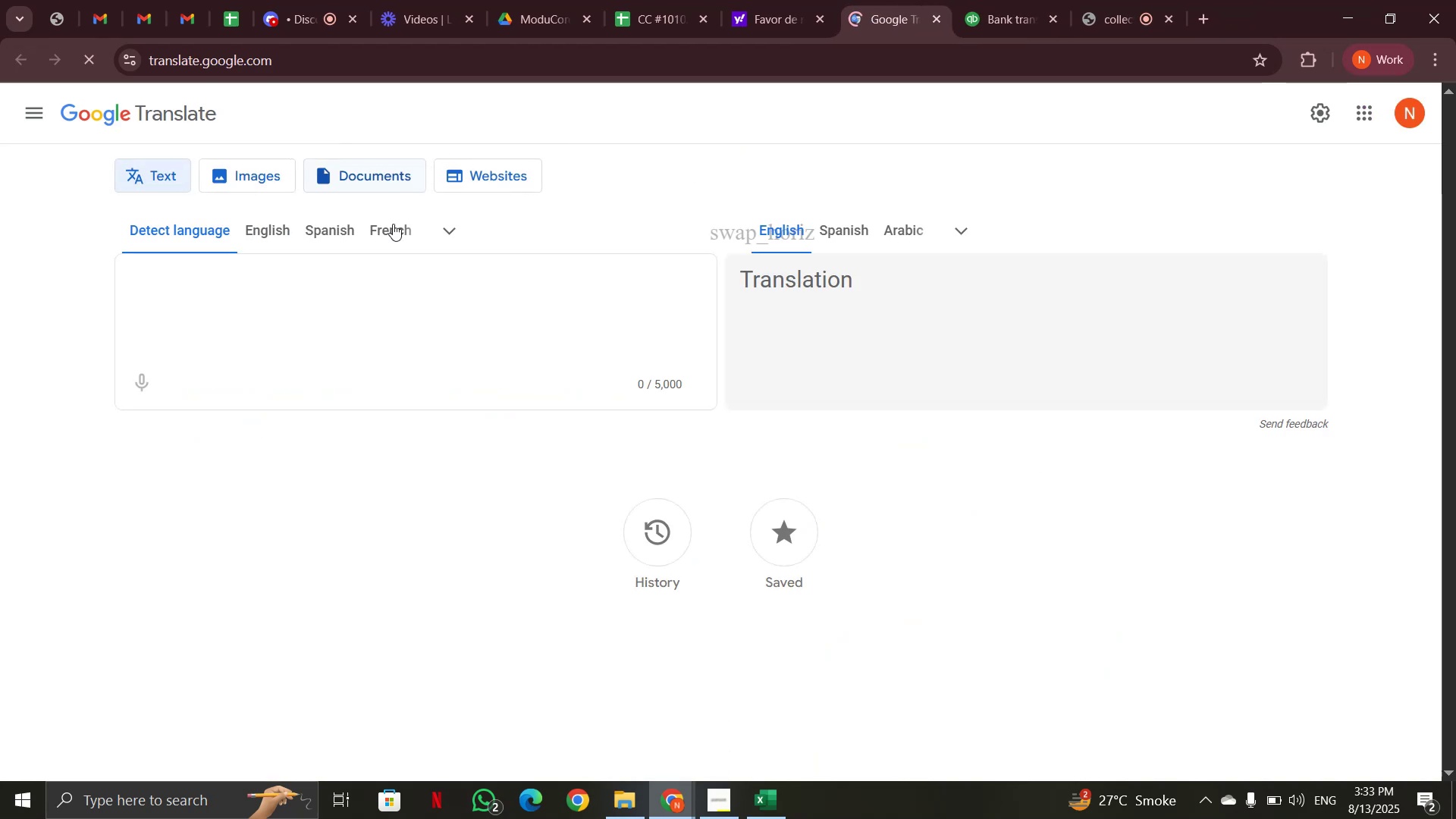 
left_click([344, 309])
 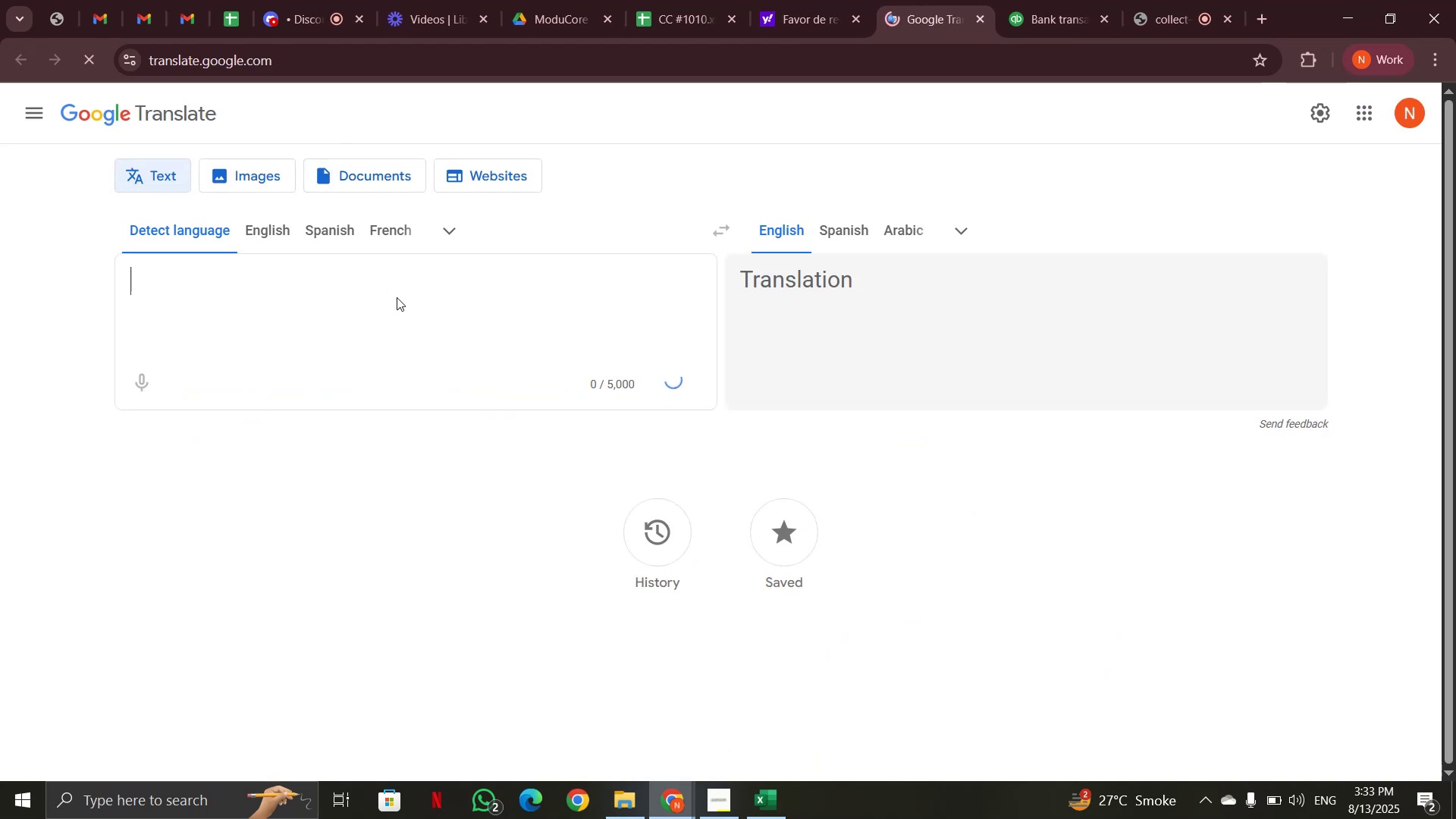 
key(Control+V)
 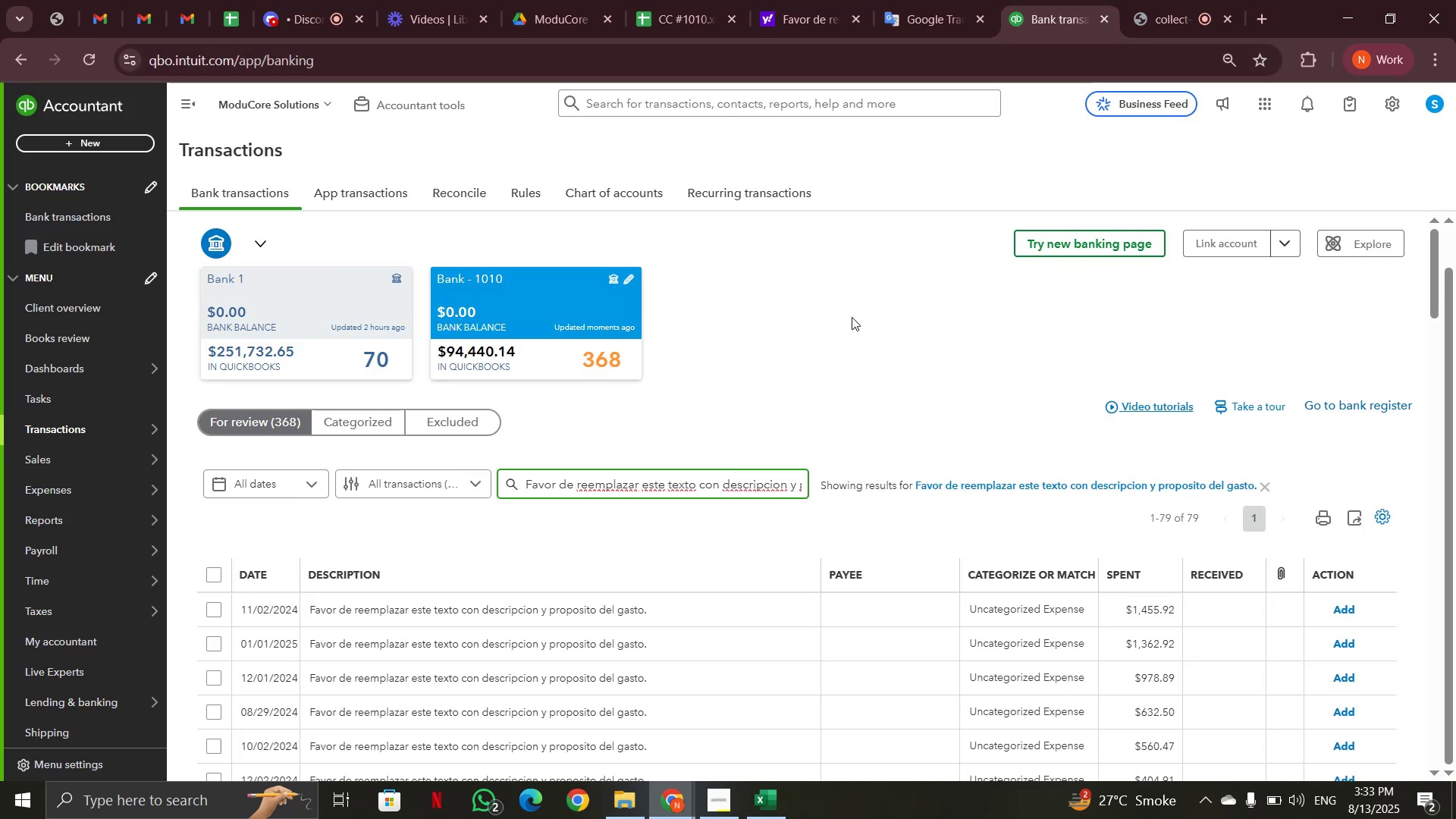 
wait(35.96)
 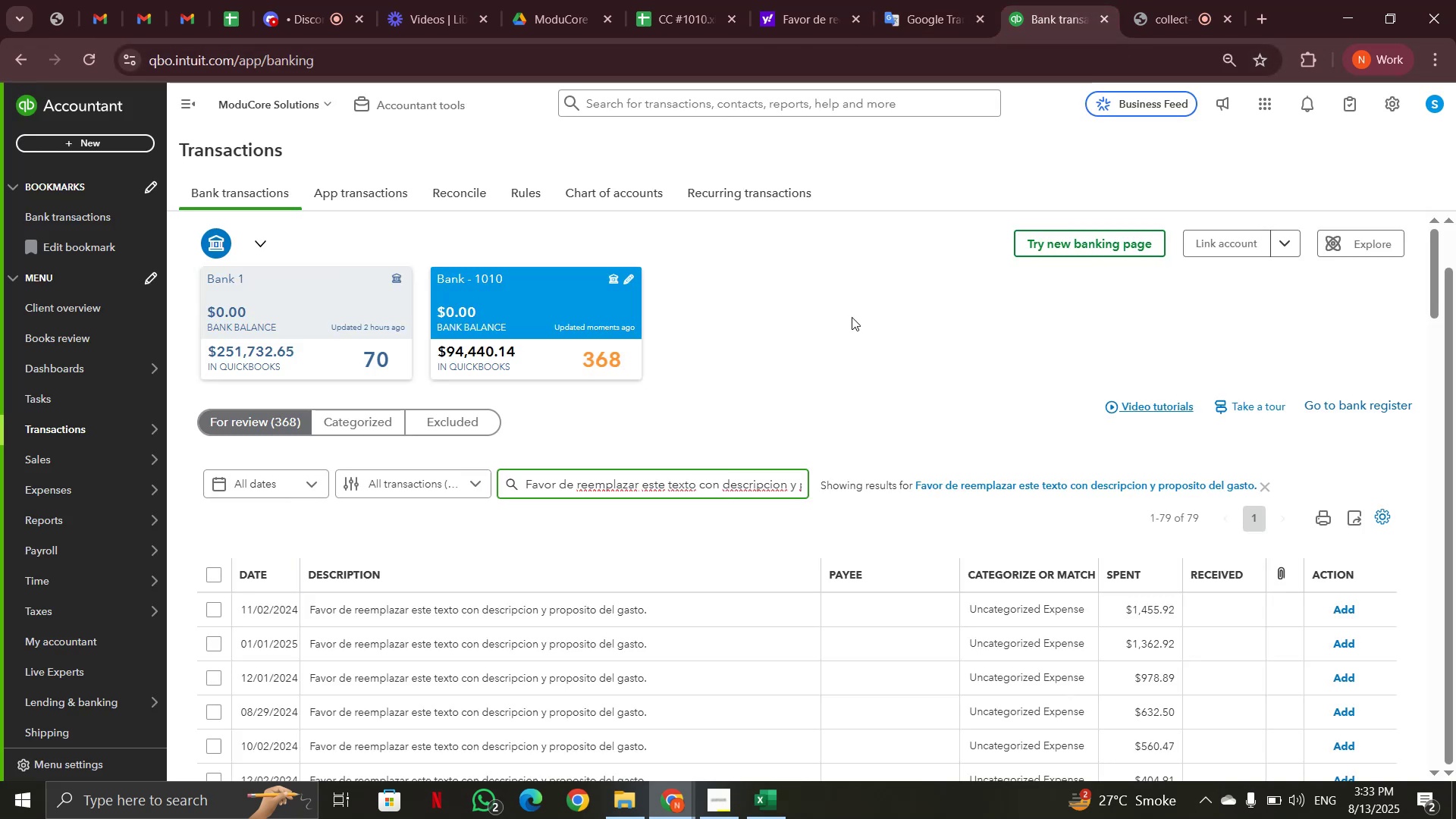 
scroll: coordinate [406, 421], scroll_direction: down, amount: 6.0
 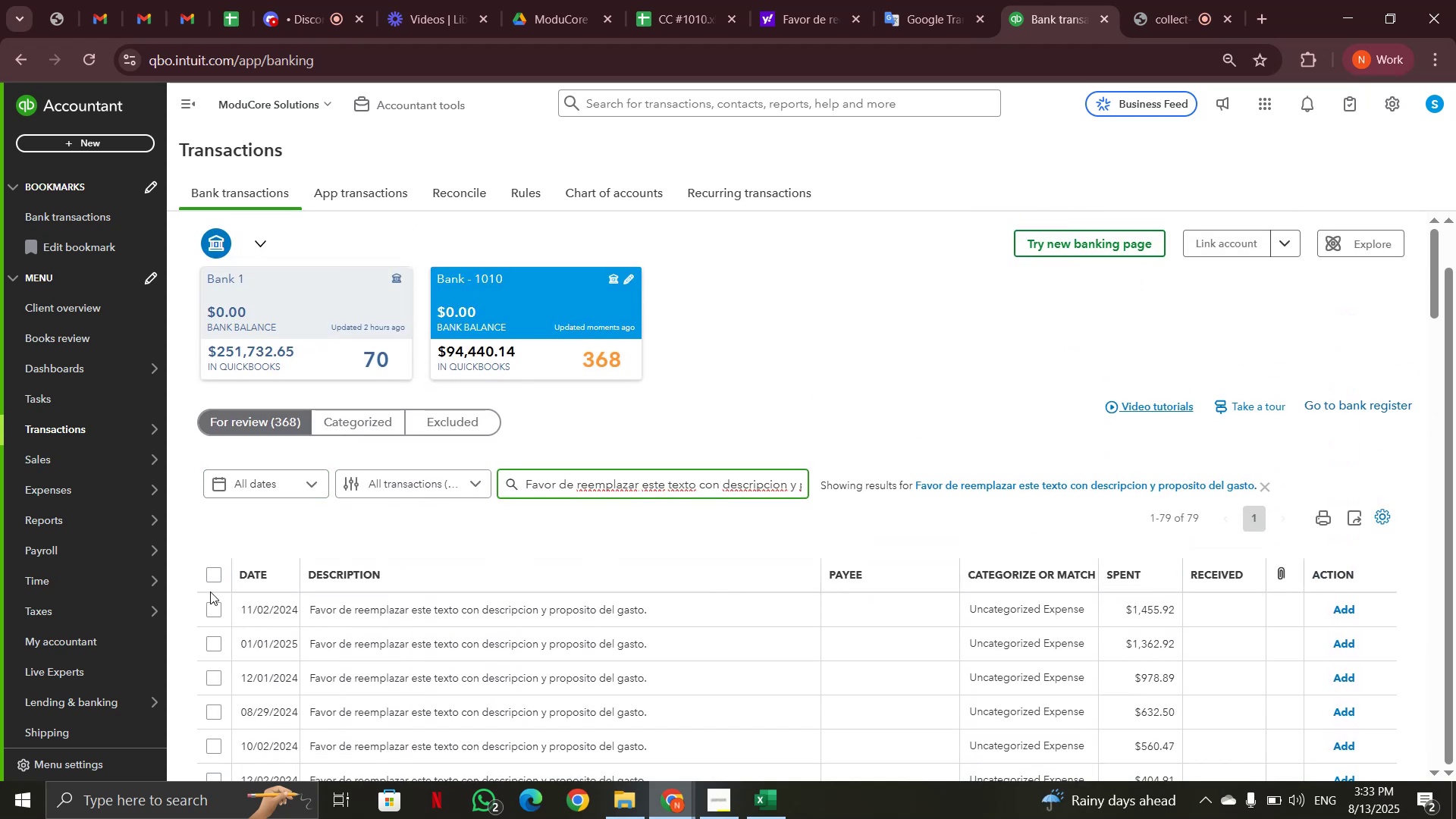 
left_click([210, 578])
 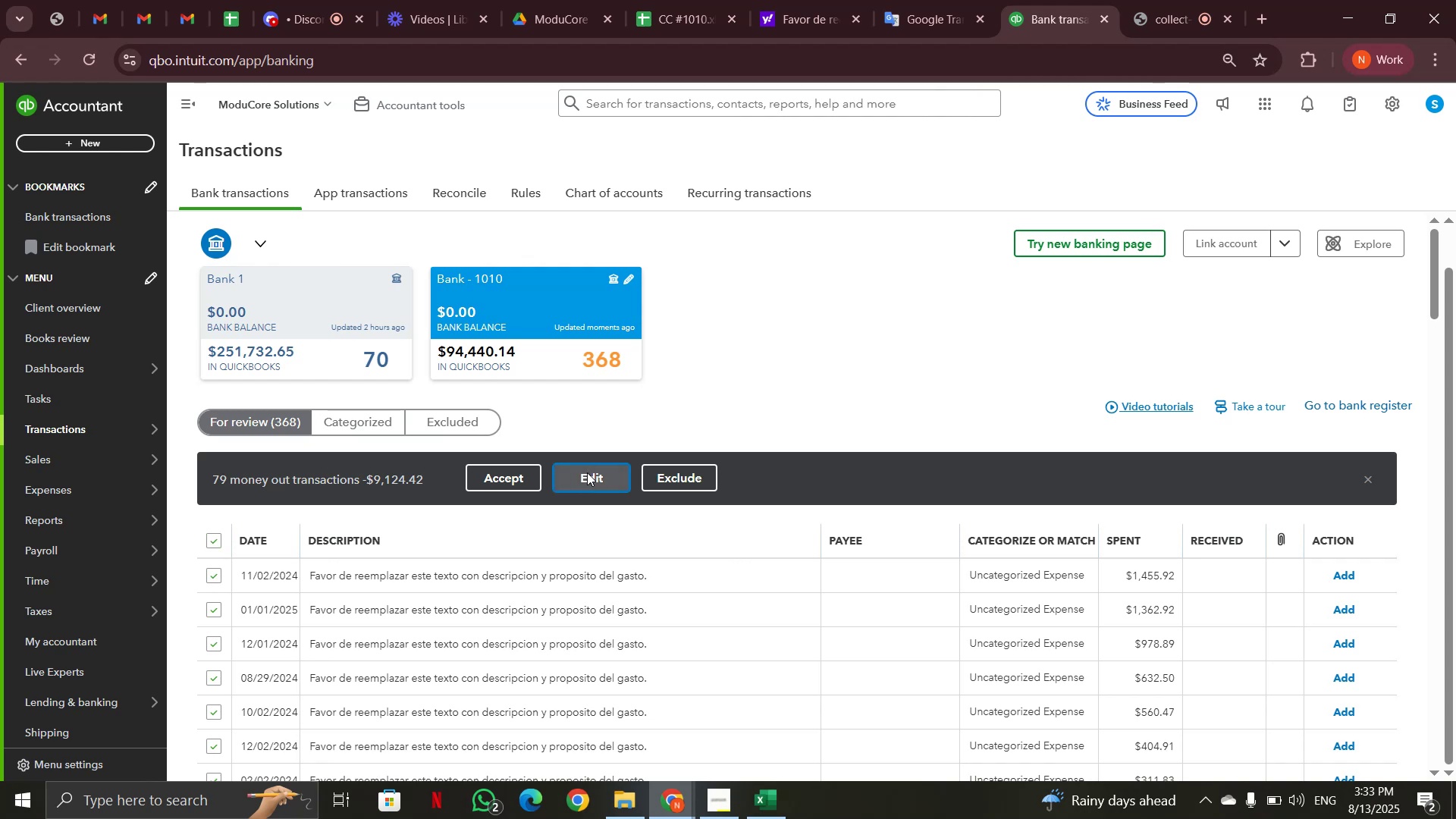 
wait(7.4)
 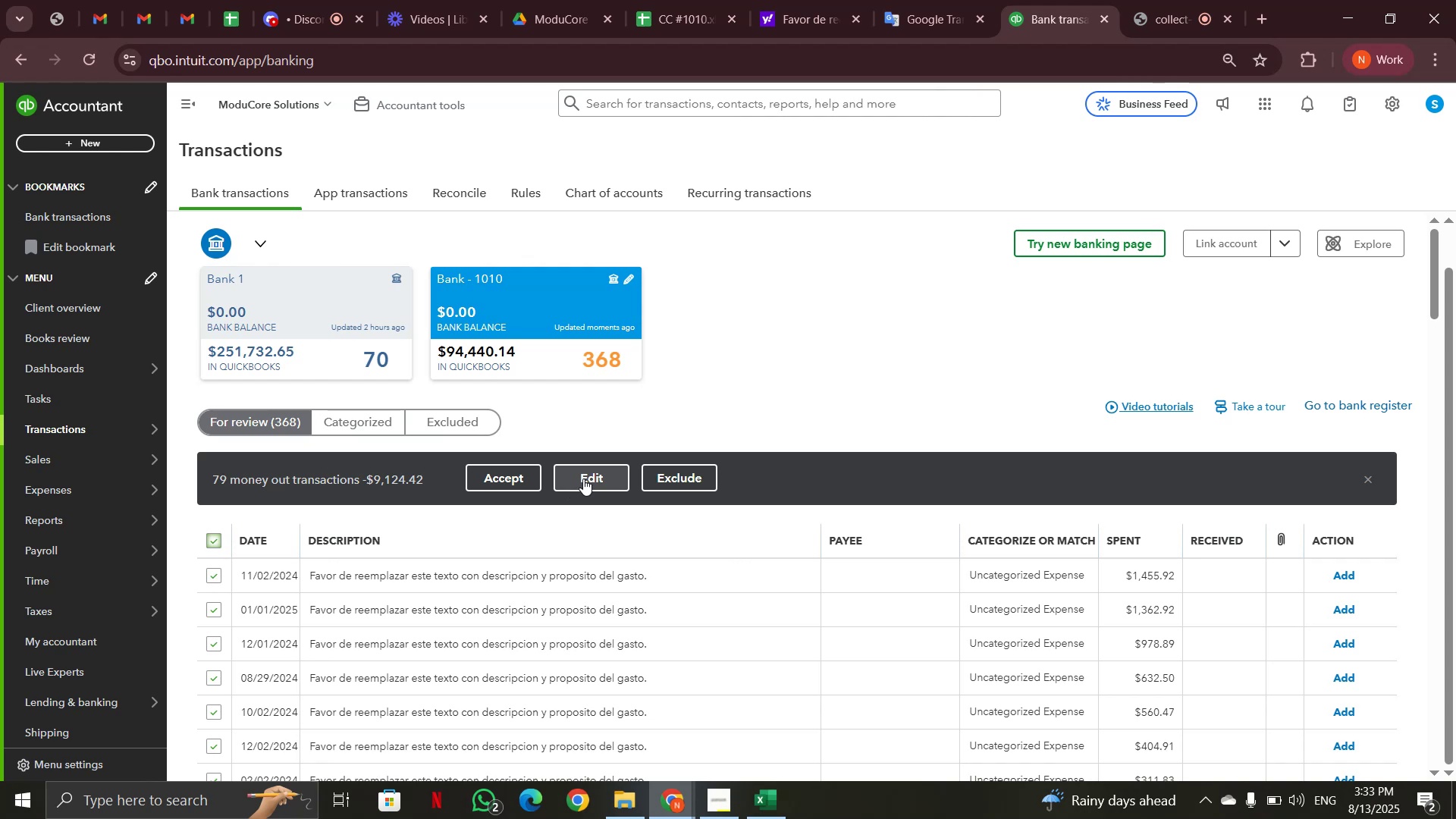 
left_click([996, 304])
 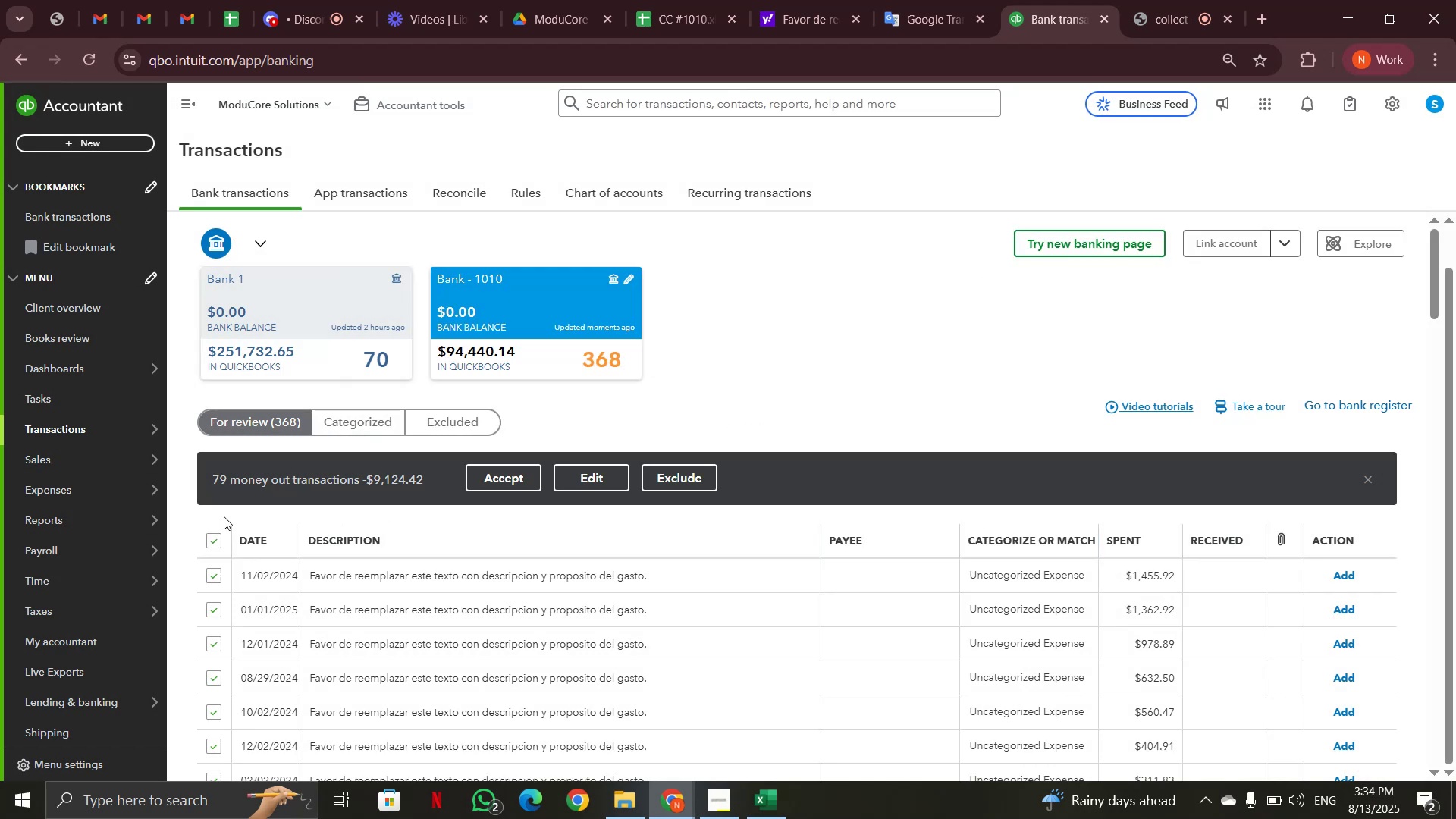 
left_click([218, 541])
 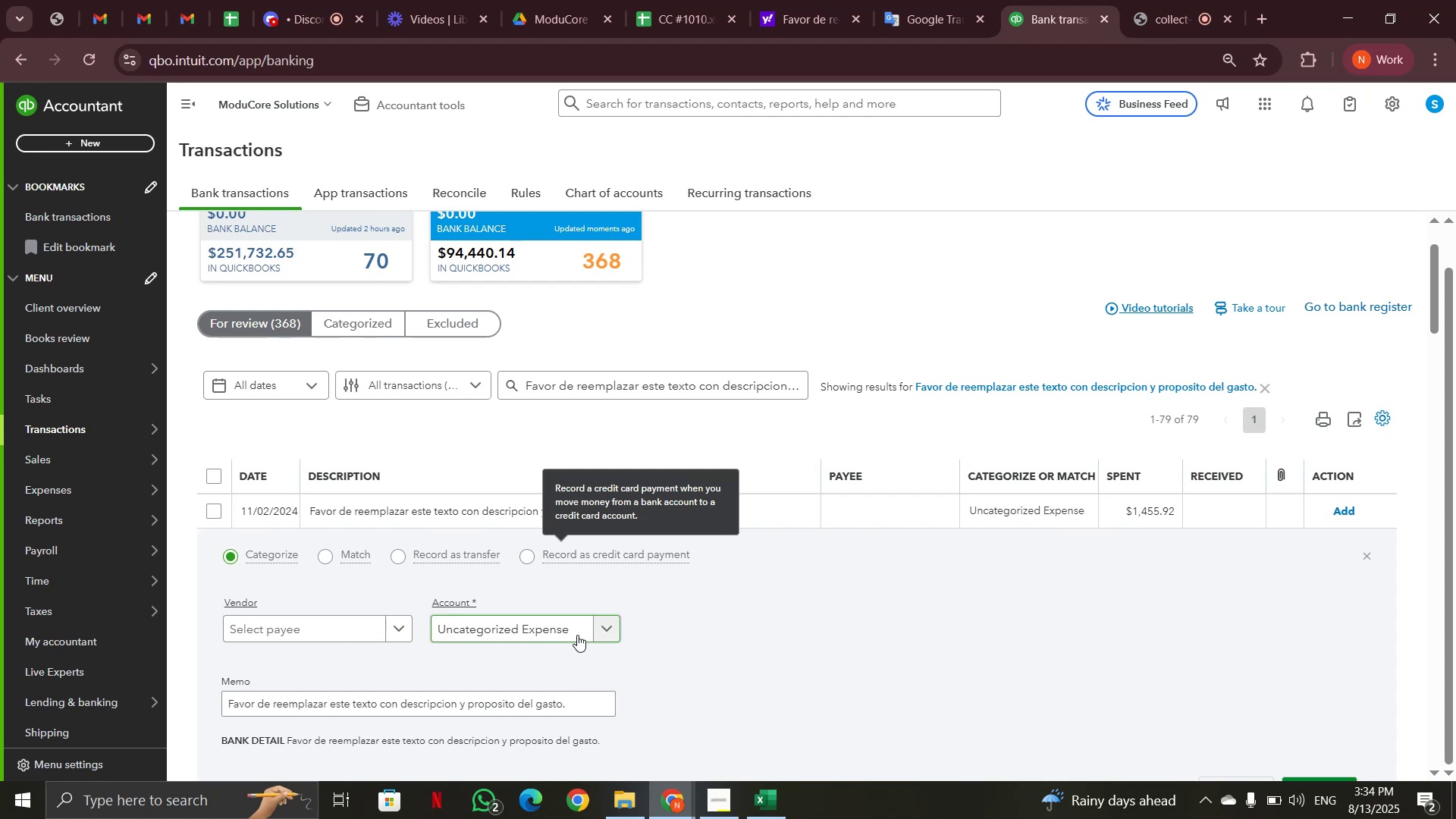 
left_click([607, 623])
 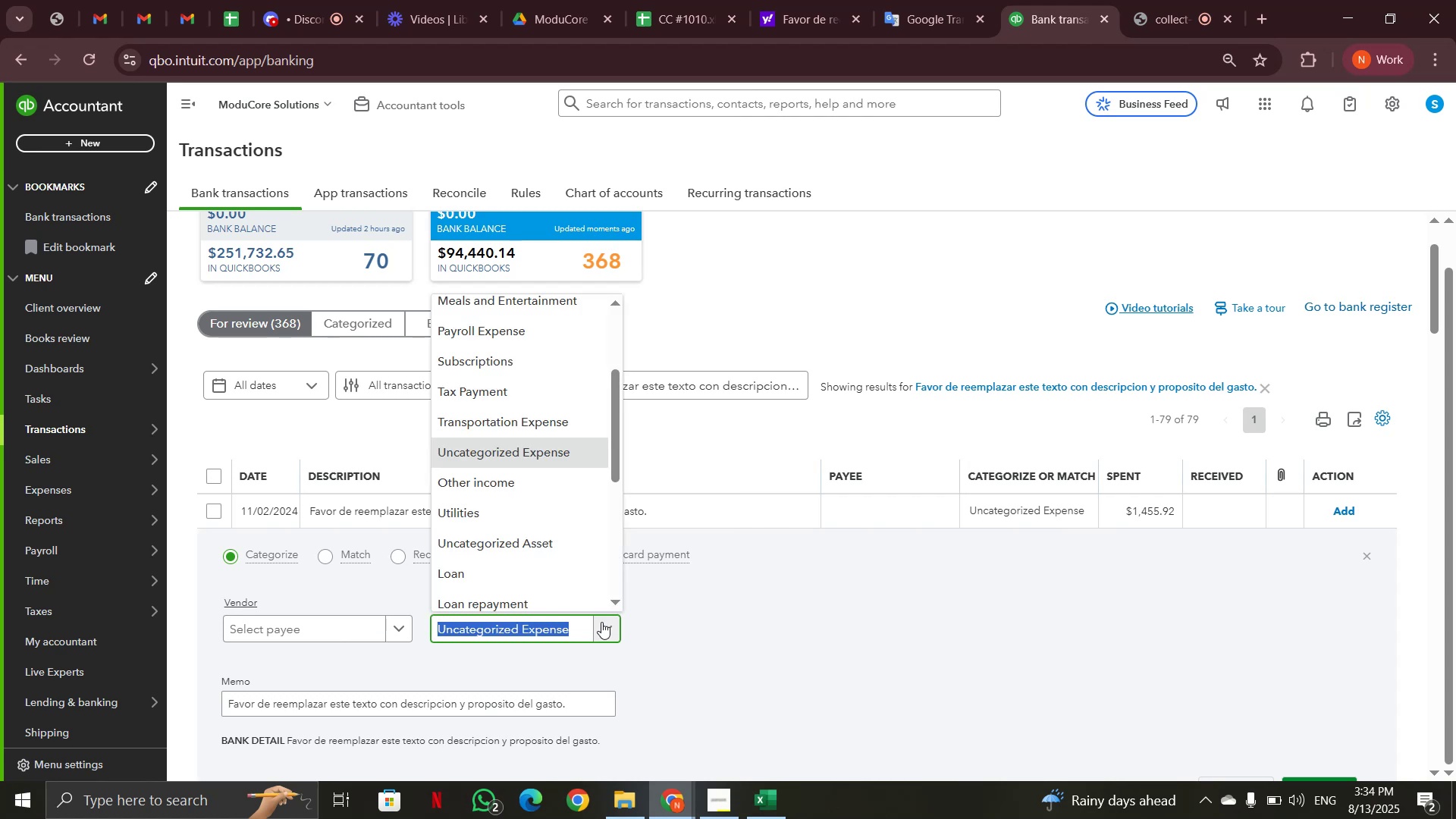 
scroll: coordinate [522, 378], scroll_direction: up, amount: 8.0
 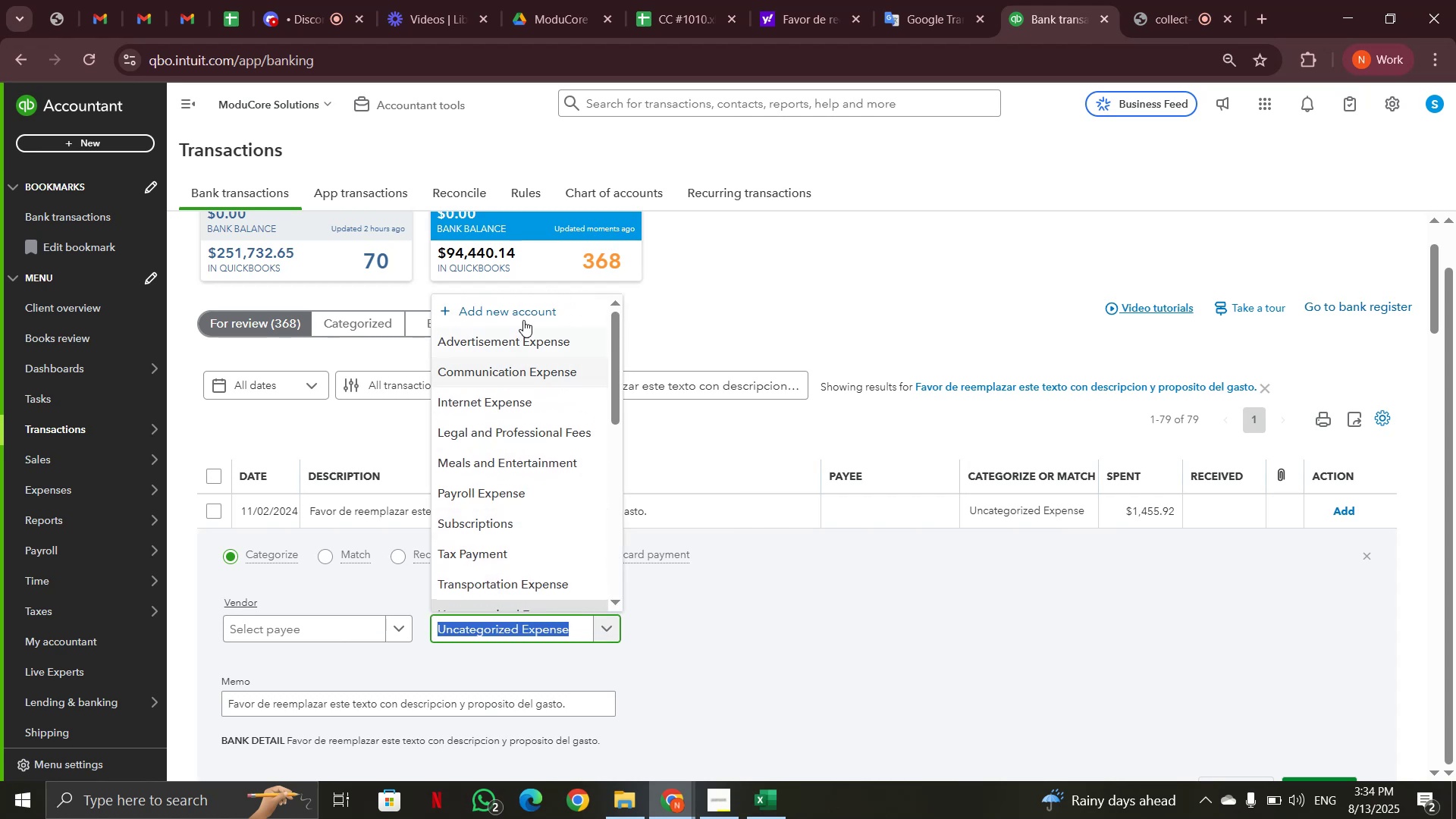 
left_click([523, 319])
 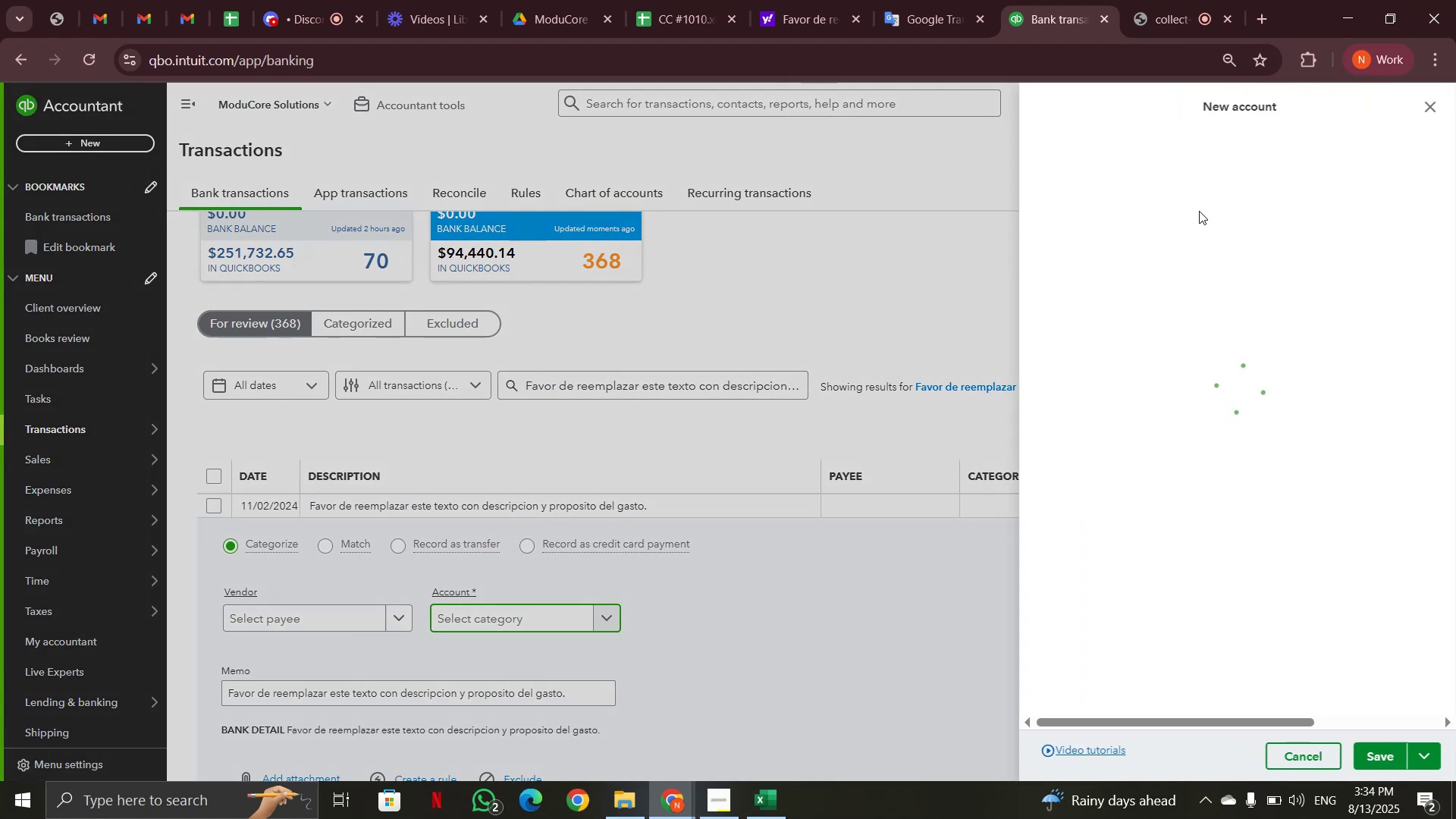 
left_click([1122, 178])
 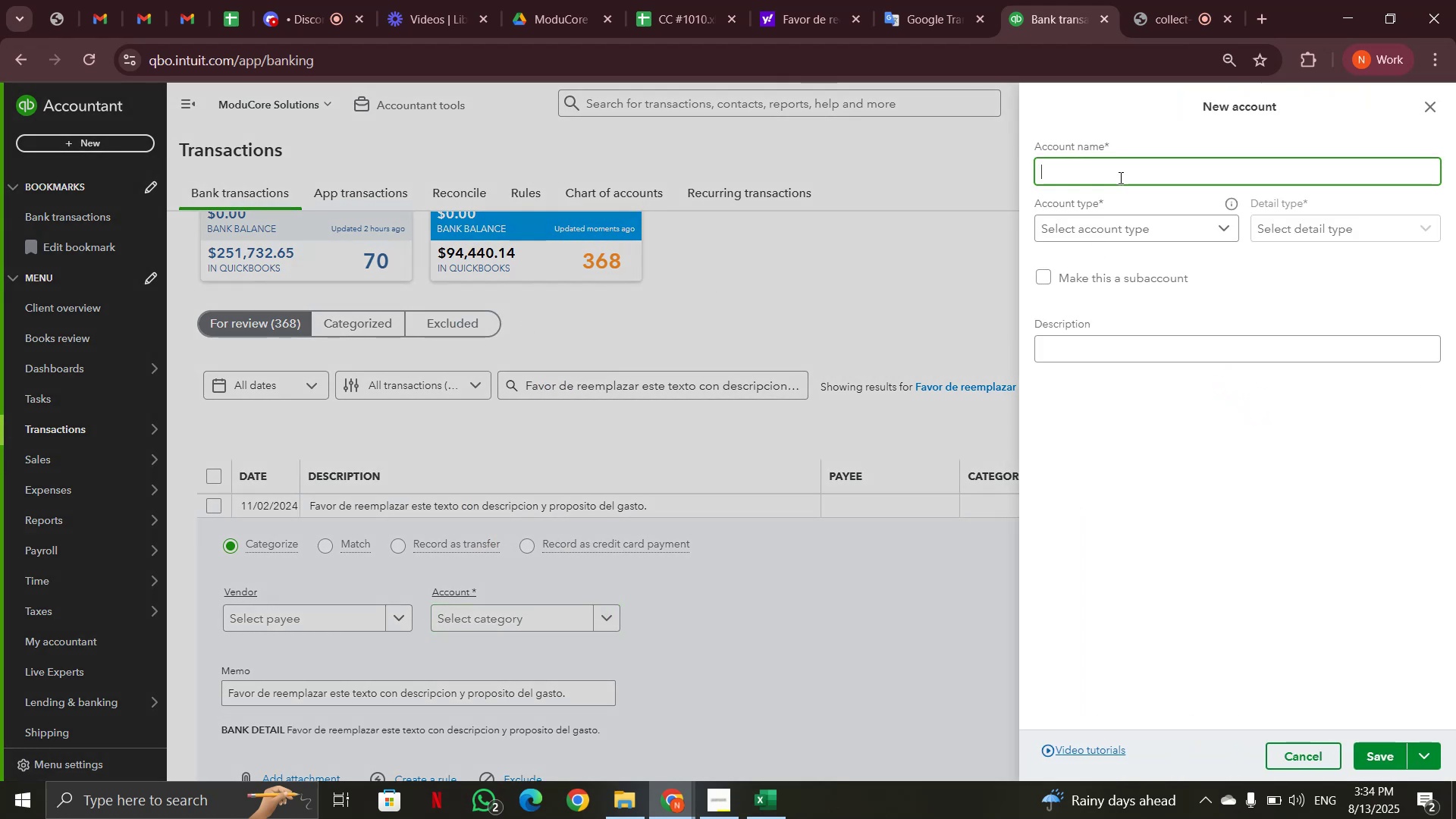 
type(Miscellanious )
key(Backspace)
key(Backspace)
key(Backspace)
key(Backspace)
key(Backspace)
key(Backspace)
key(Backspace)
type(enious )
 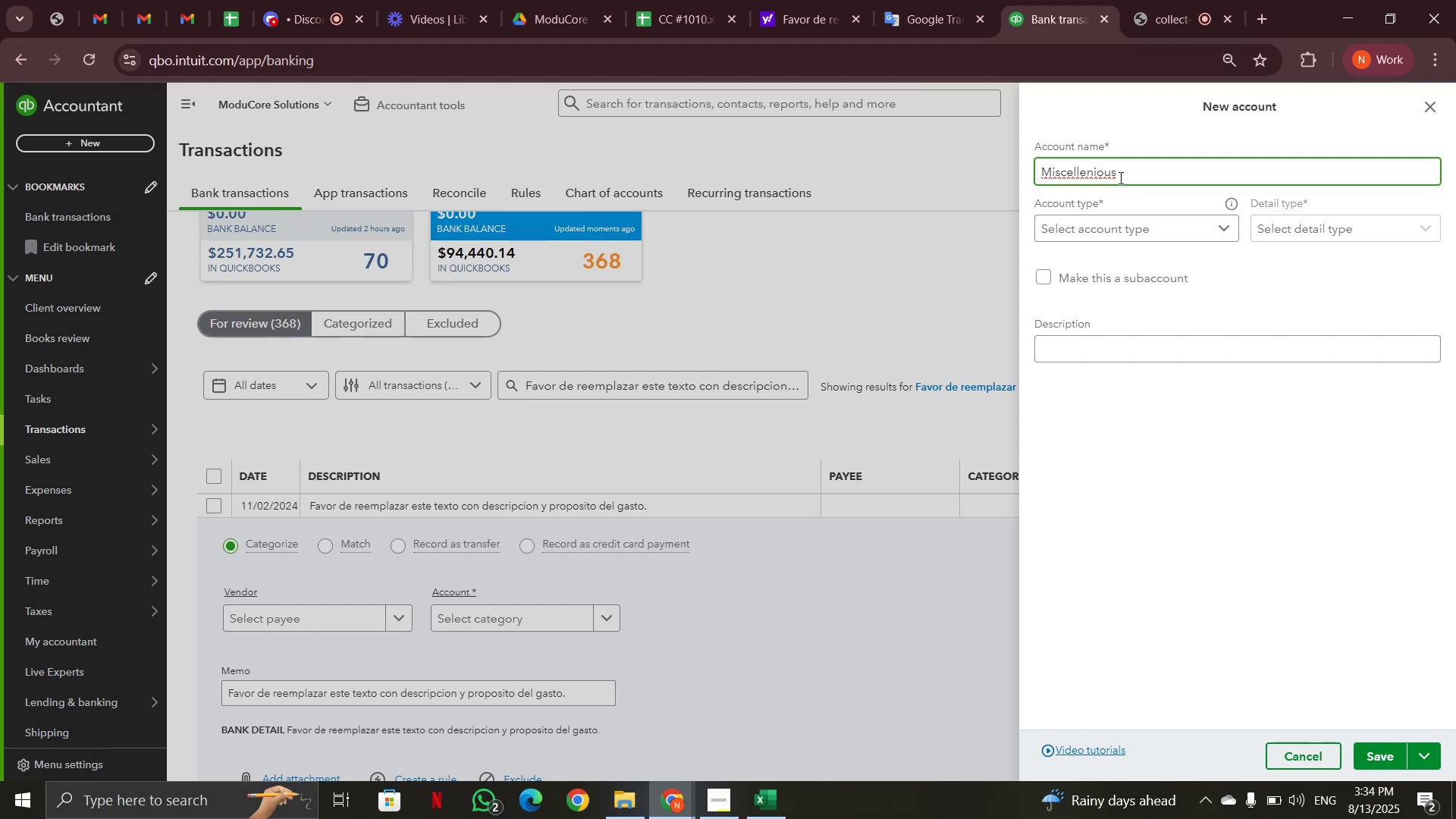 
wait(12.41)
 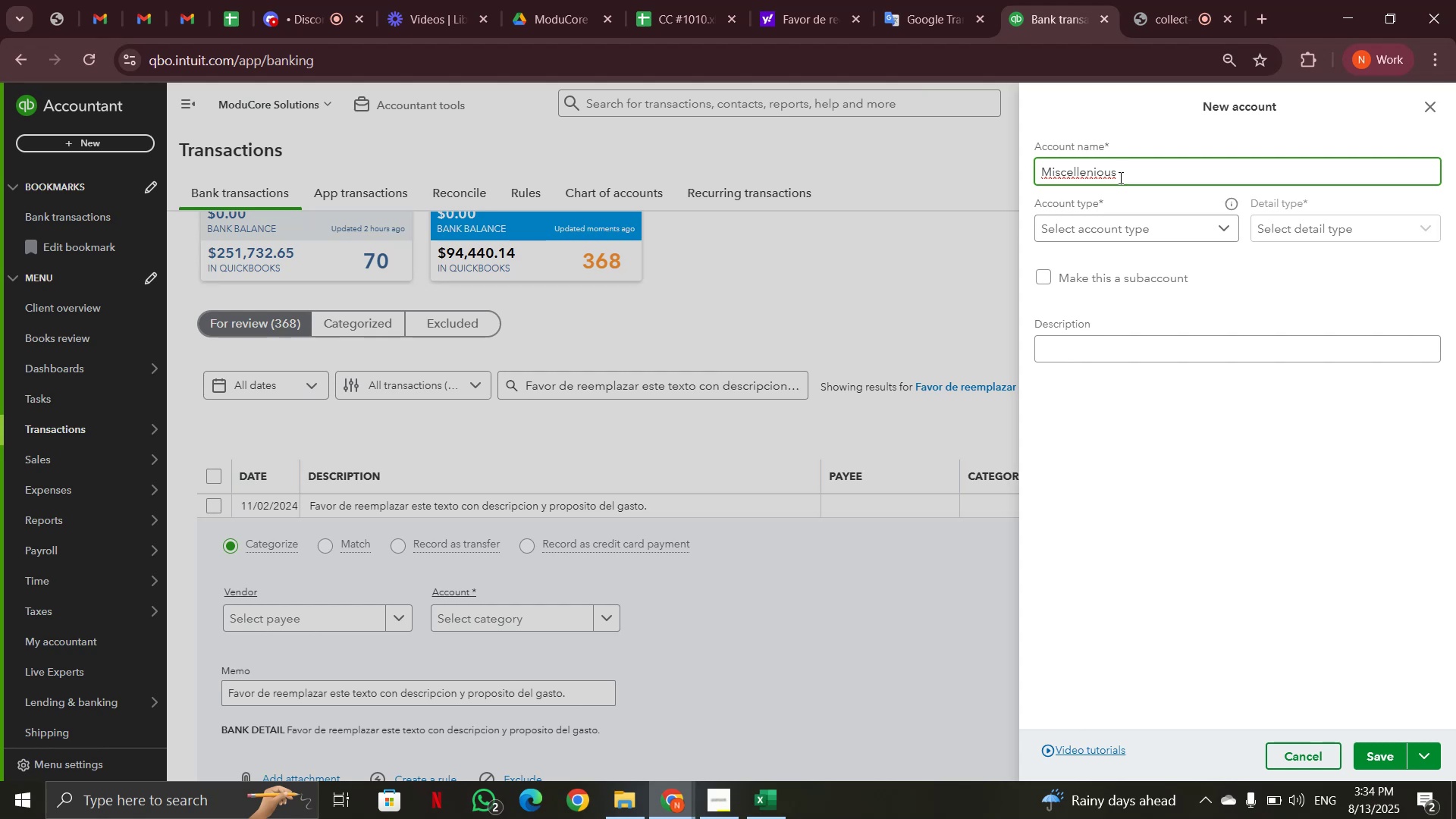 
key(Backspace)
 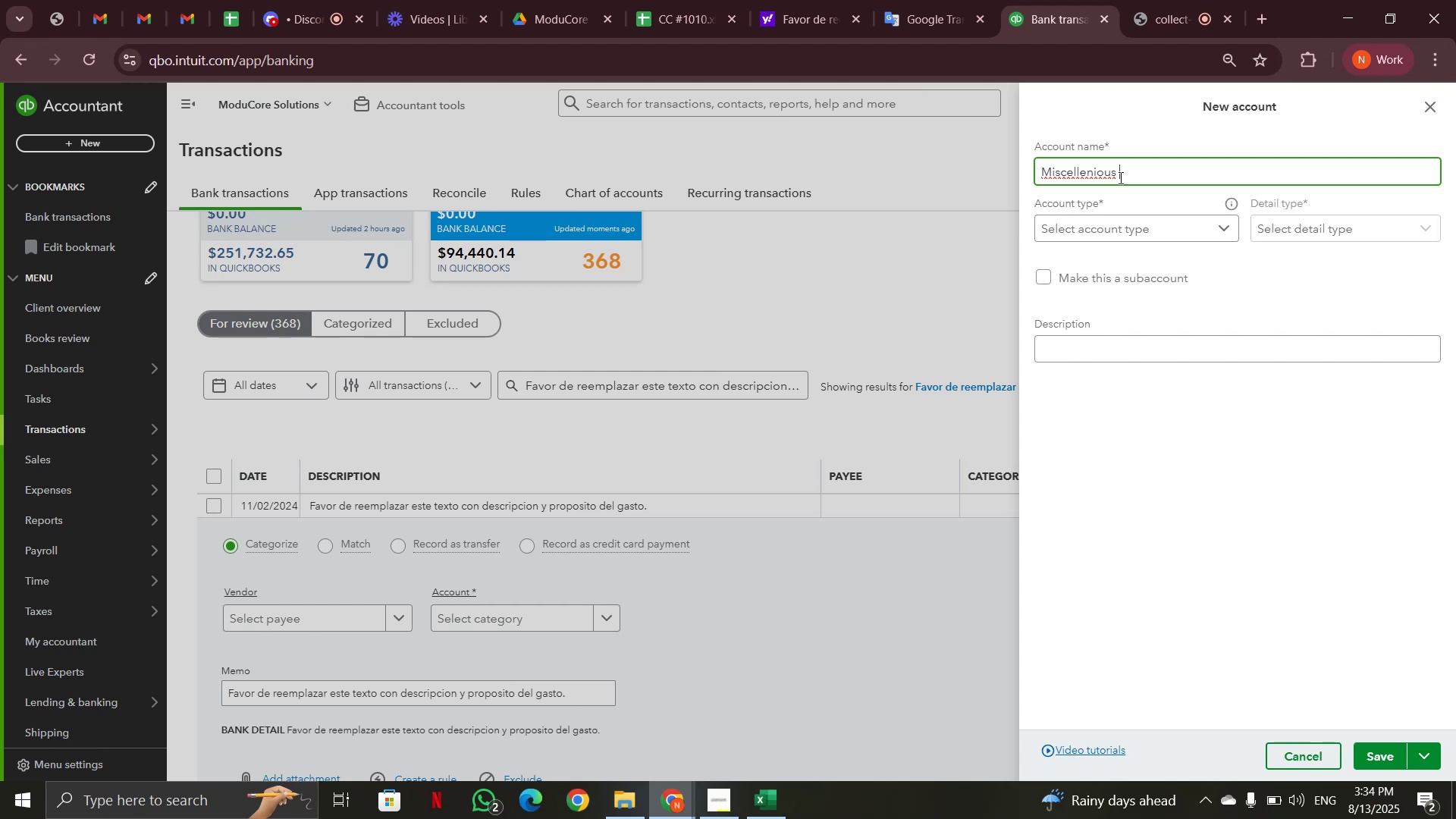 
key(Backspace)
 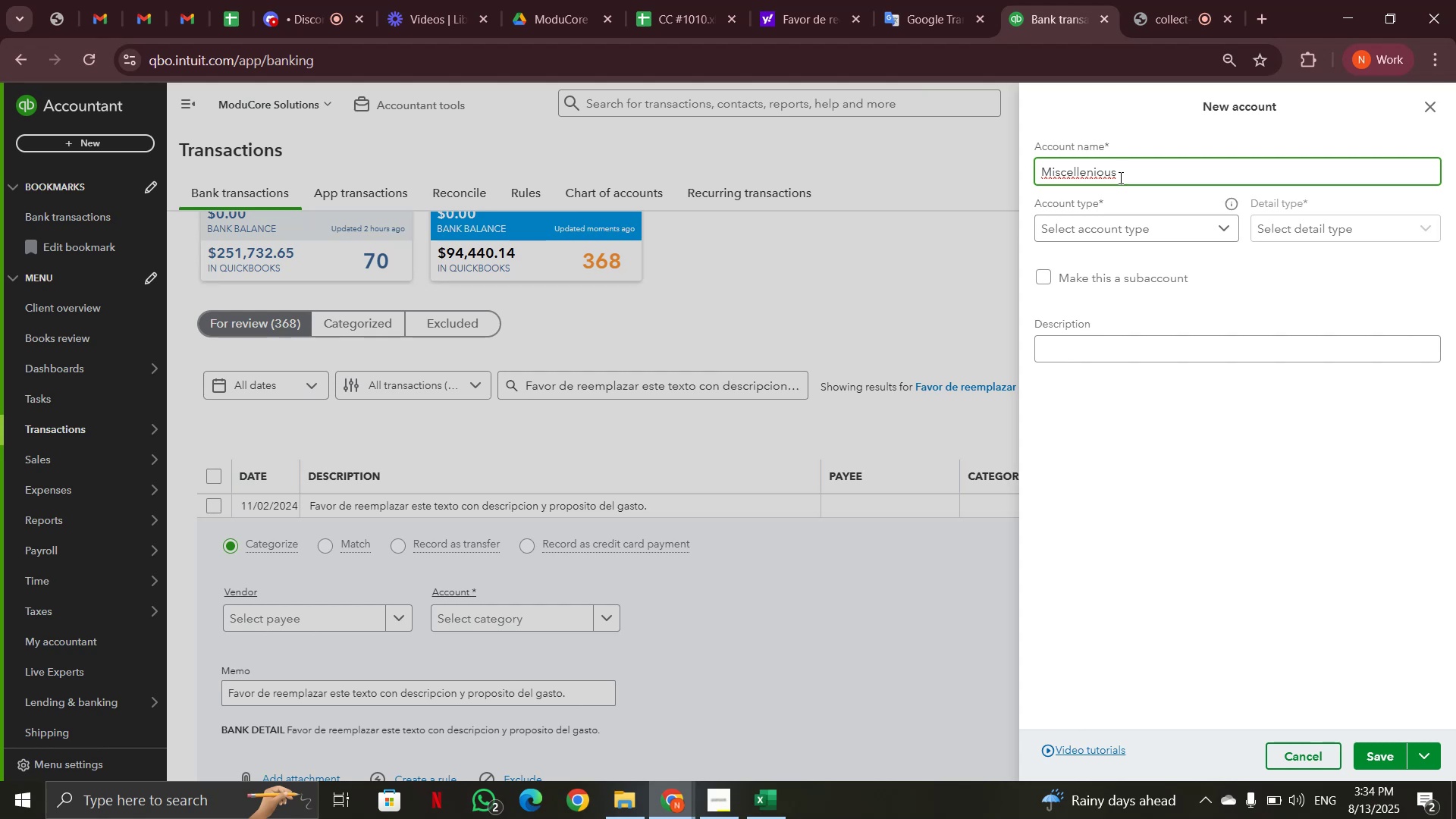 
key(Backspace)
 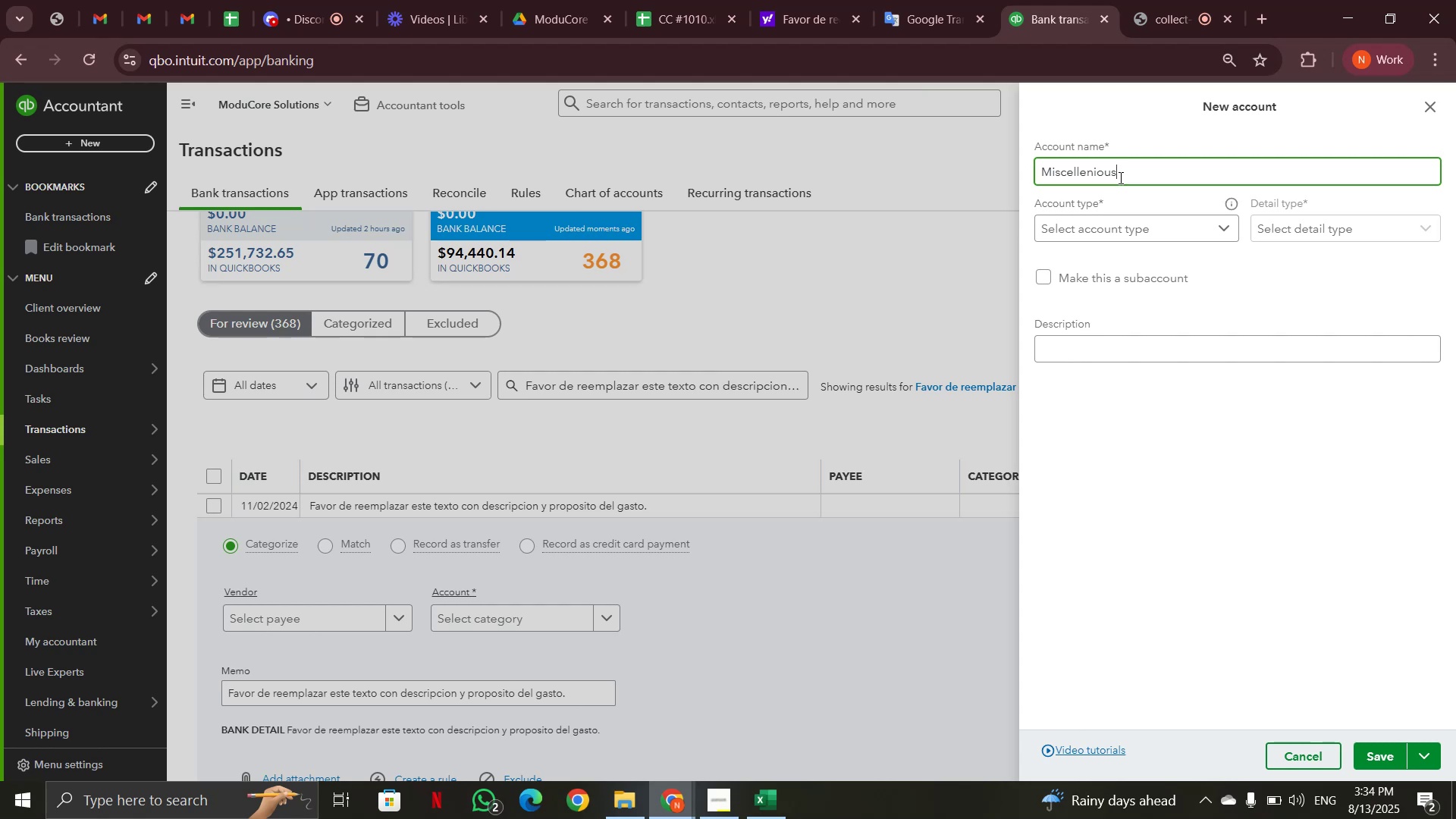 
key(Backspace)
 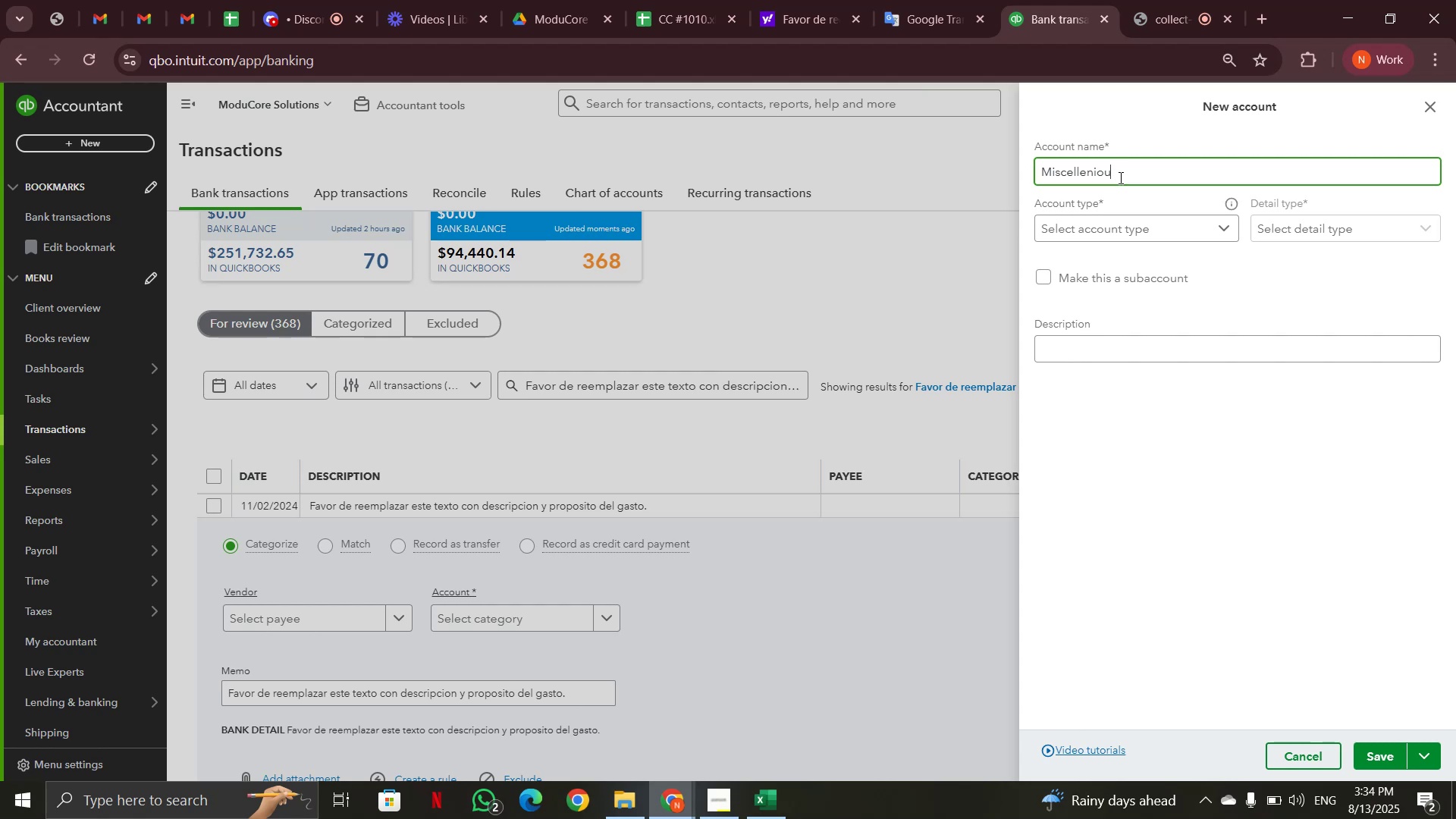 
key(Backspace)
 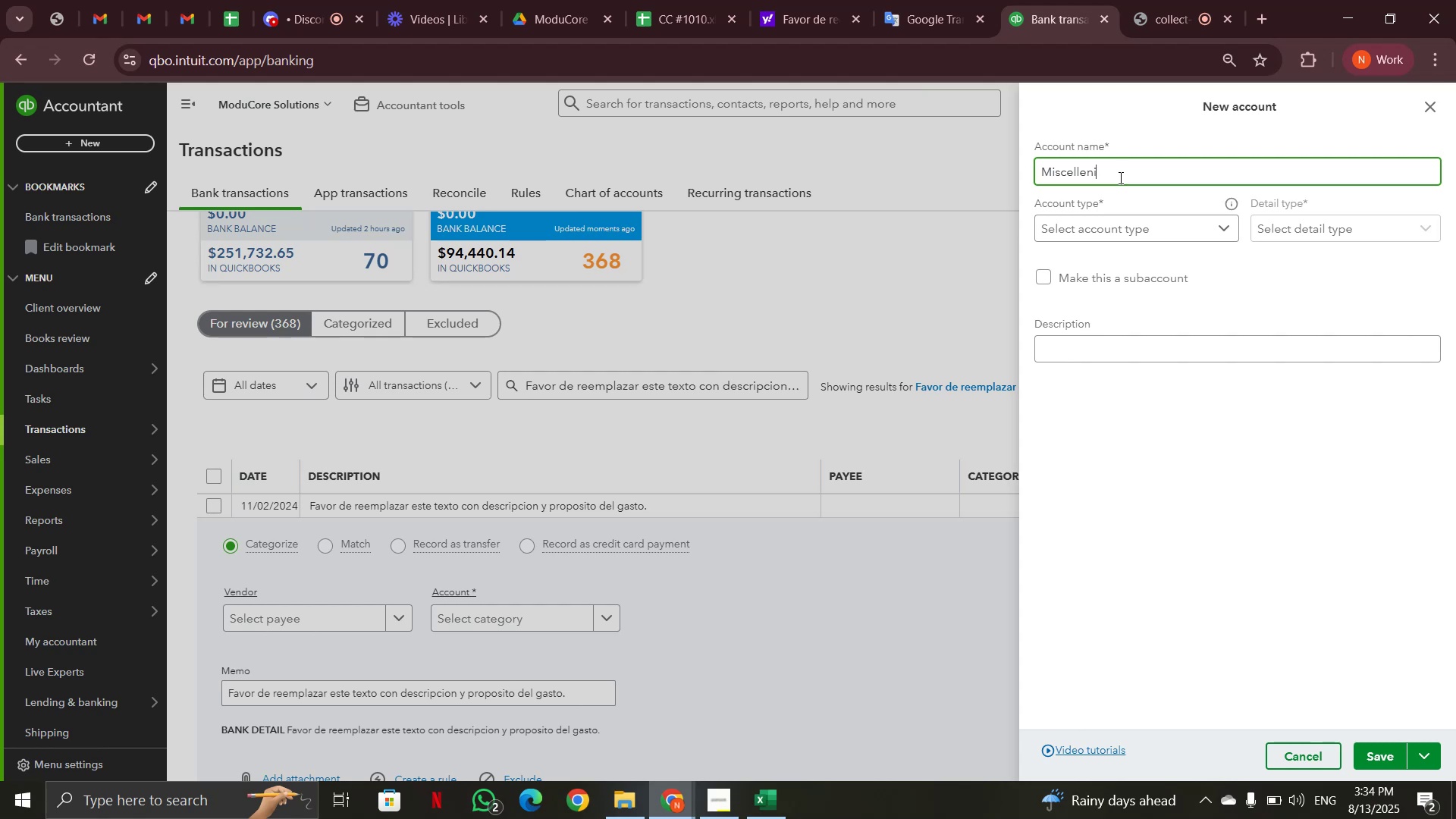 
key(Backspace)
 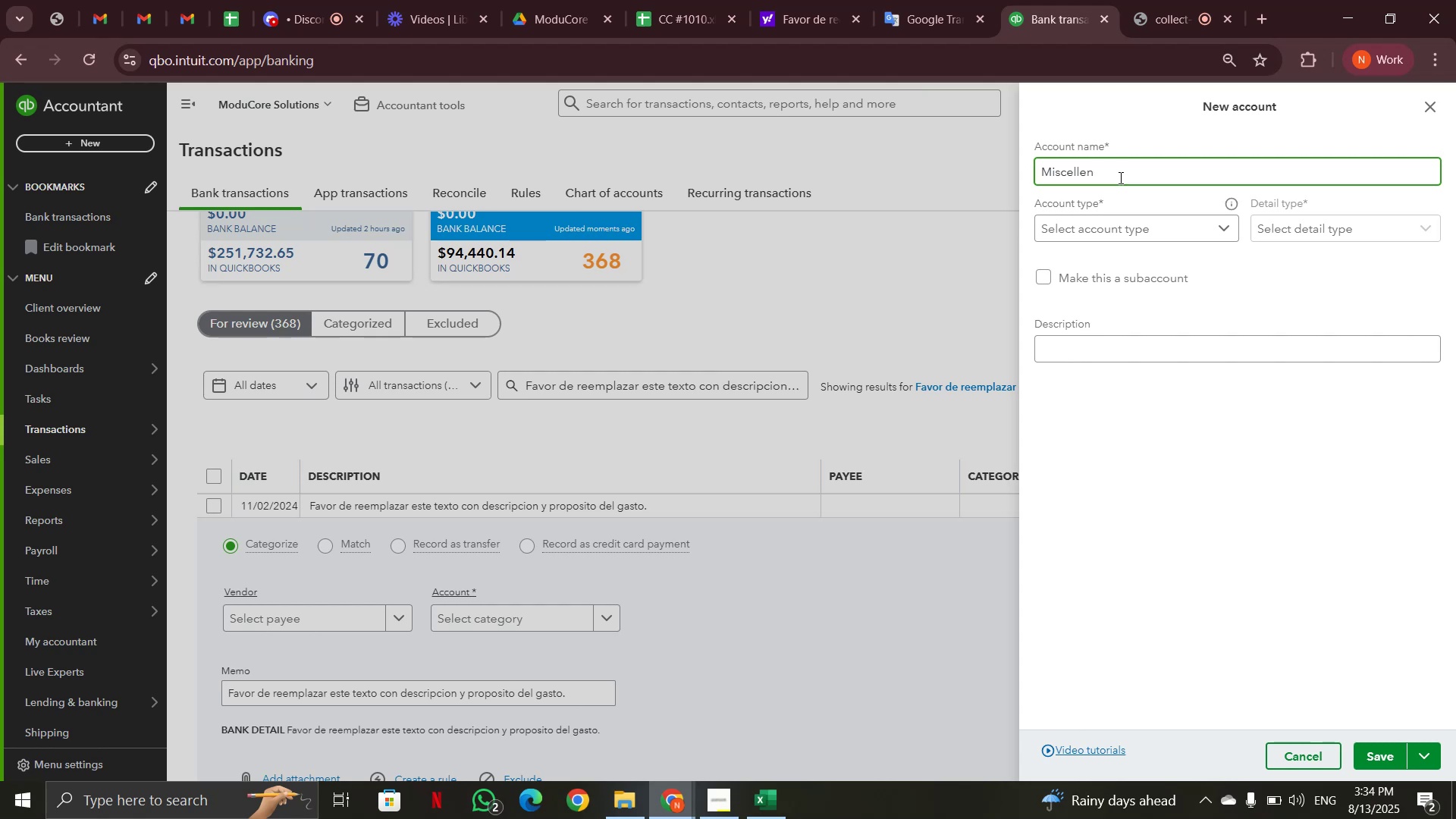 
key(Backspace)
 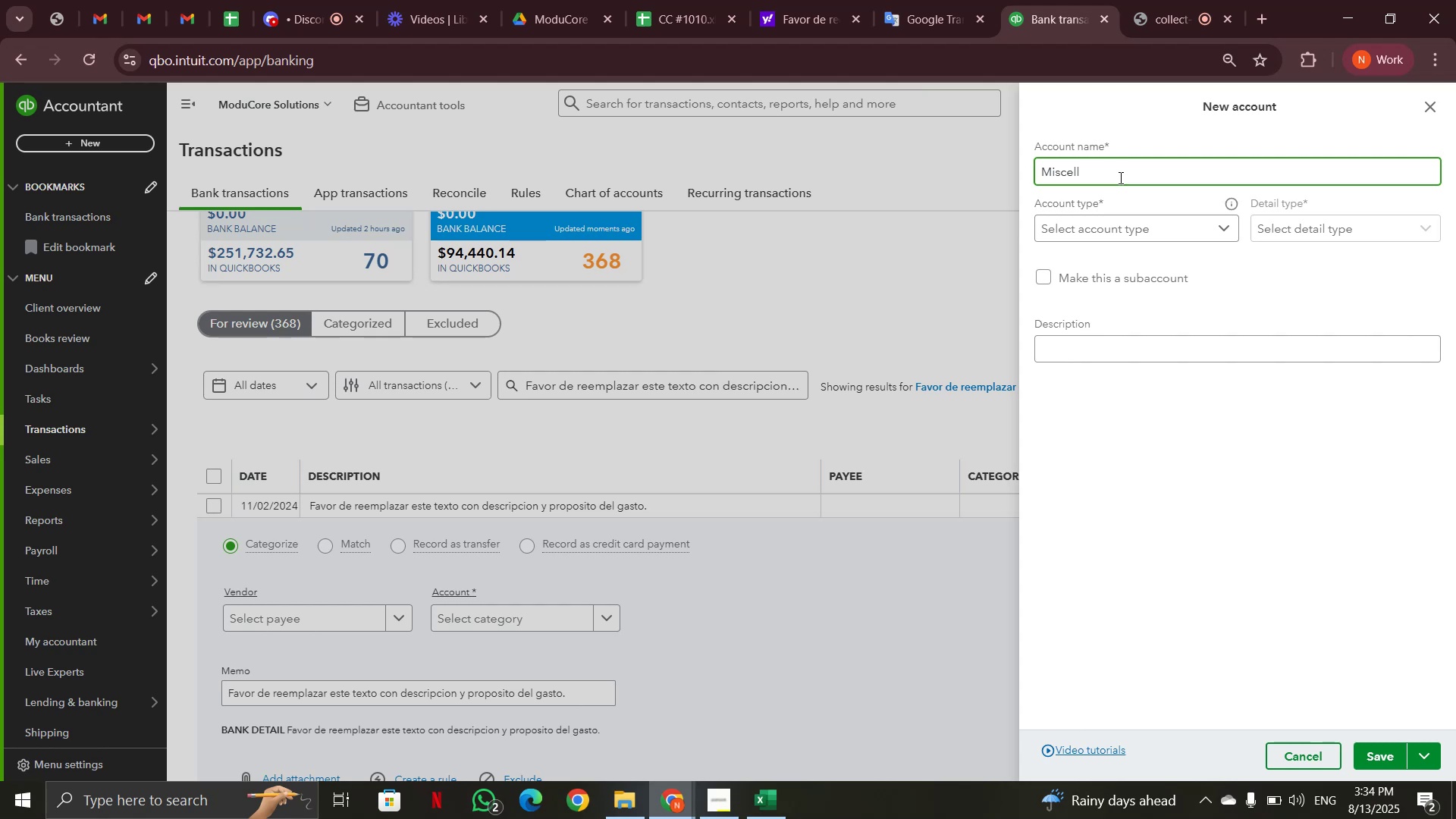 
type(aneous)
 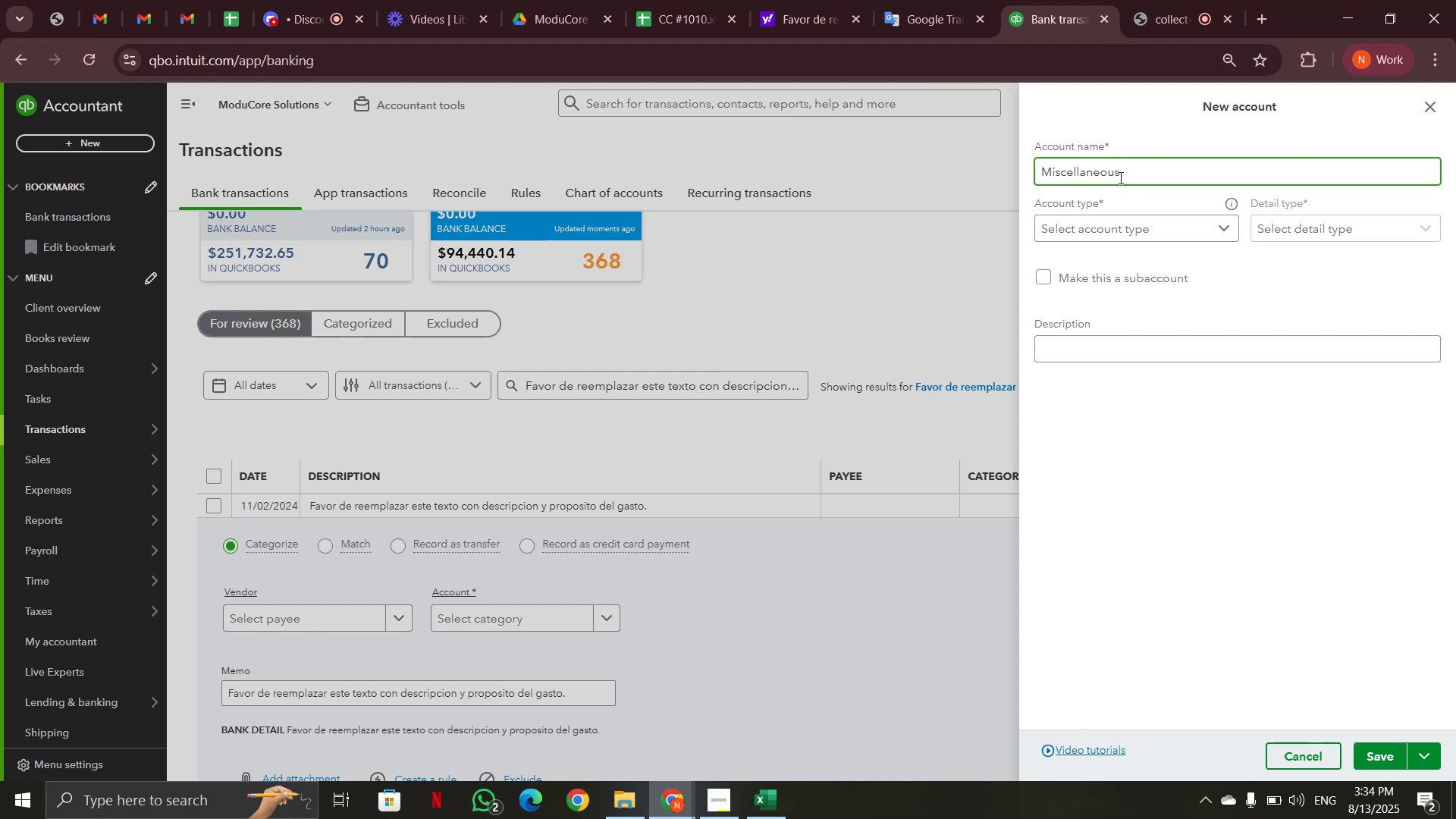 
left_click([1126, 222])
 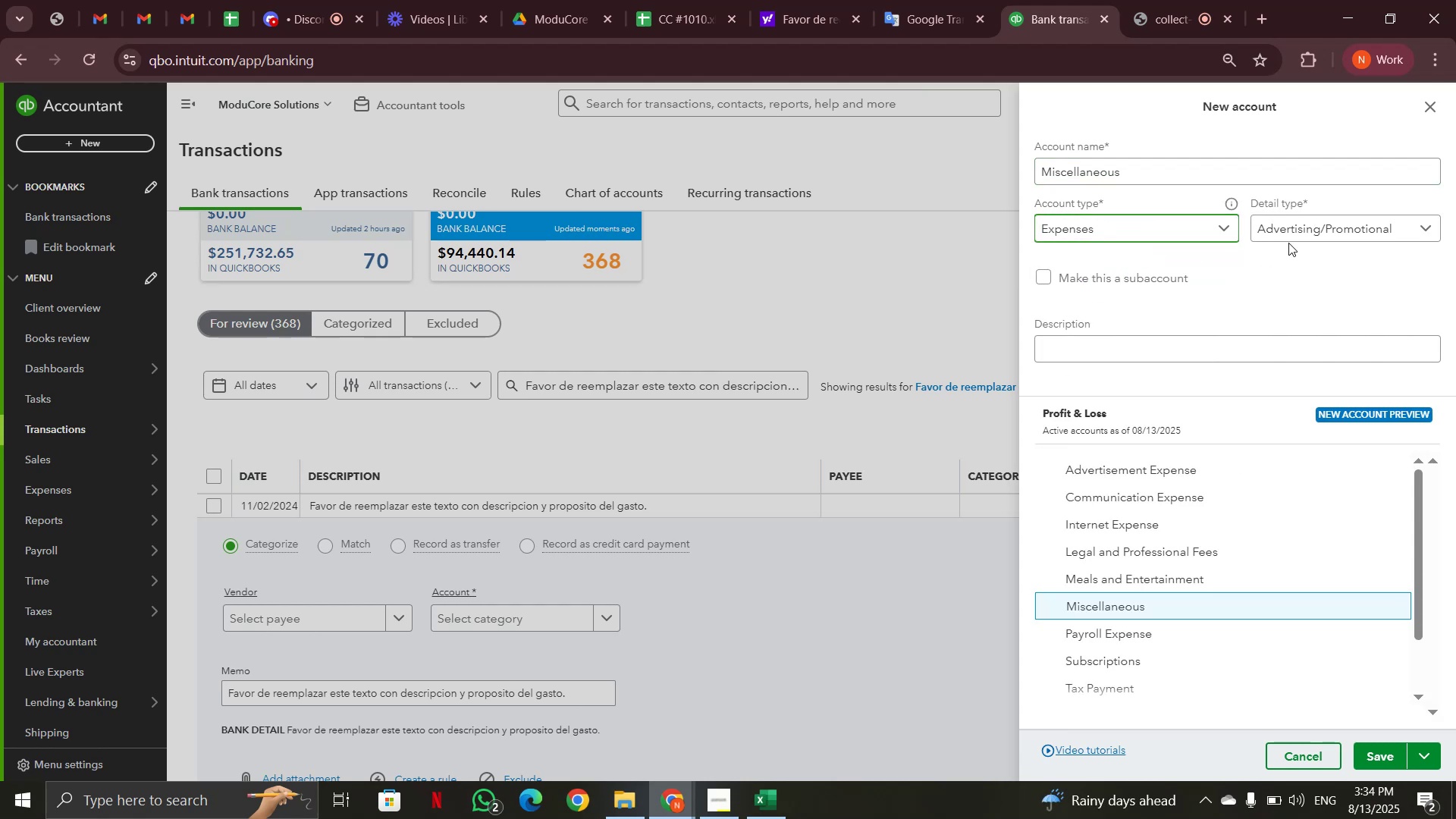 
left_click([1433, 224])
 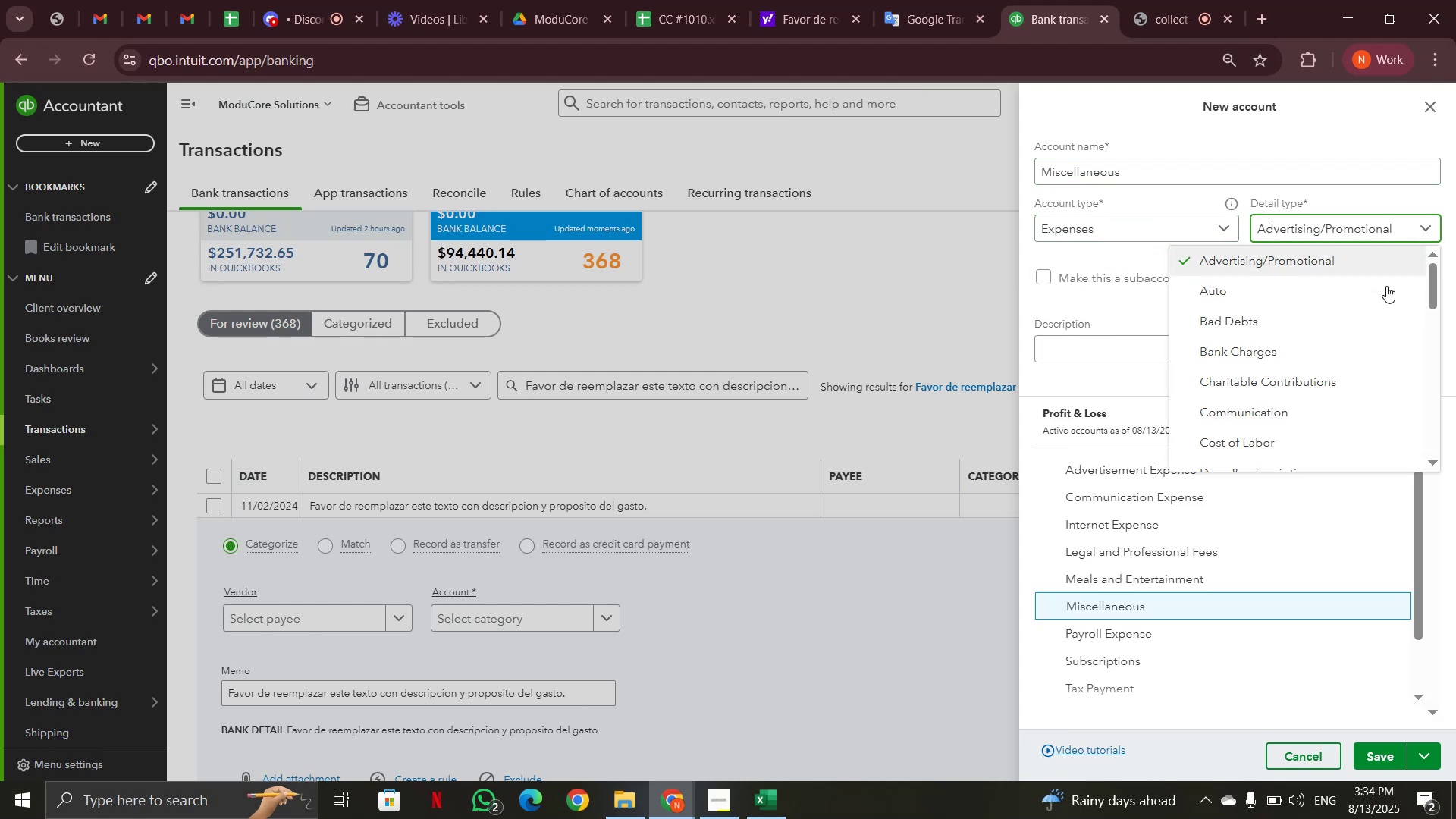 
scroll: coordinate [1374, 344], scroll_direction: down, amount: 9.0
 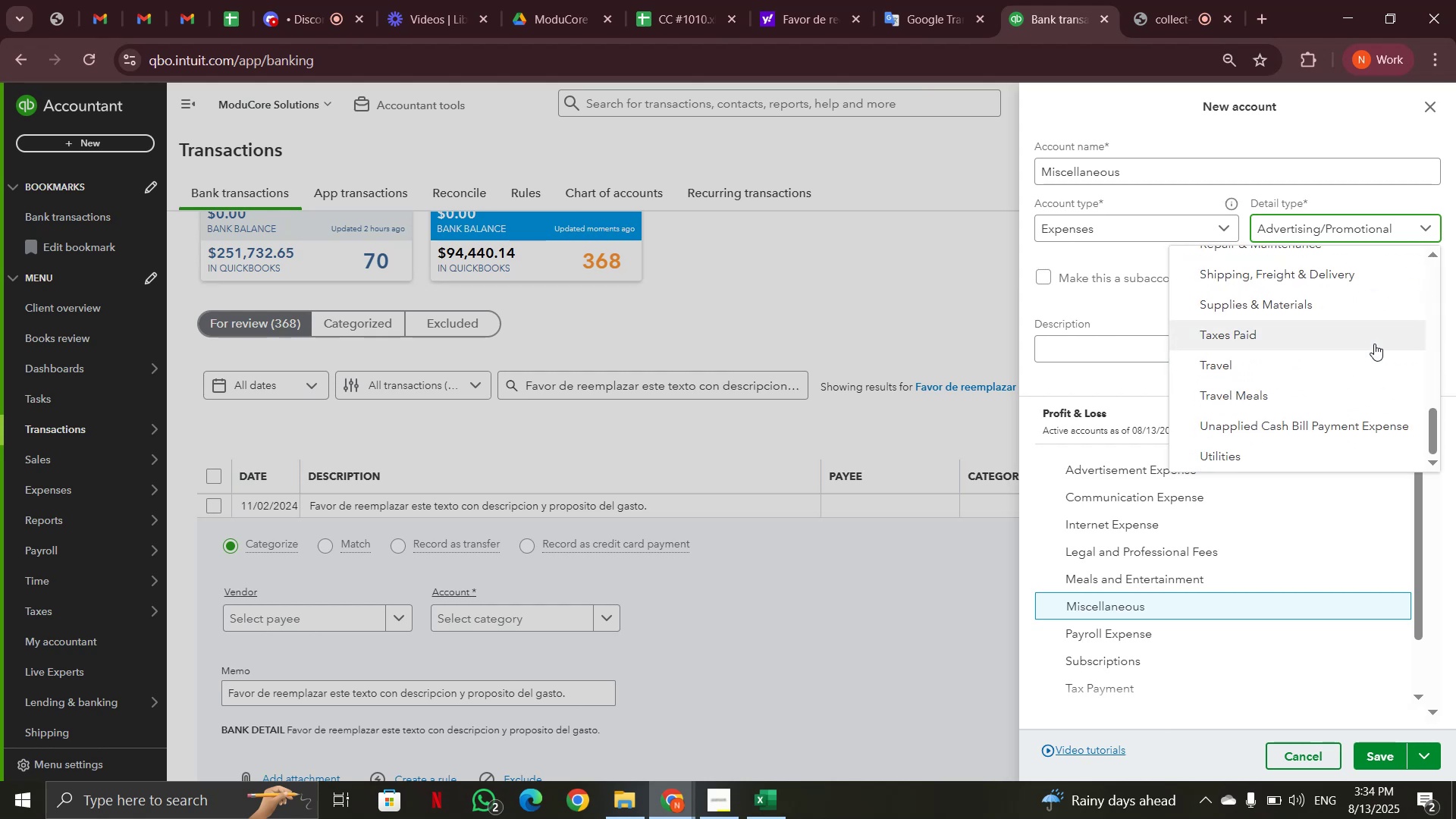 
scroll: coordinate [1374, 347], scroll_direction: up, amount: 3.0
 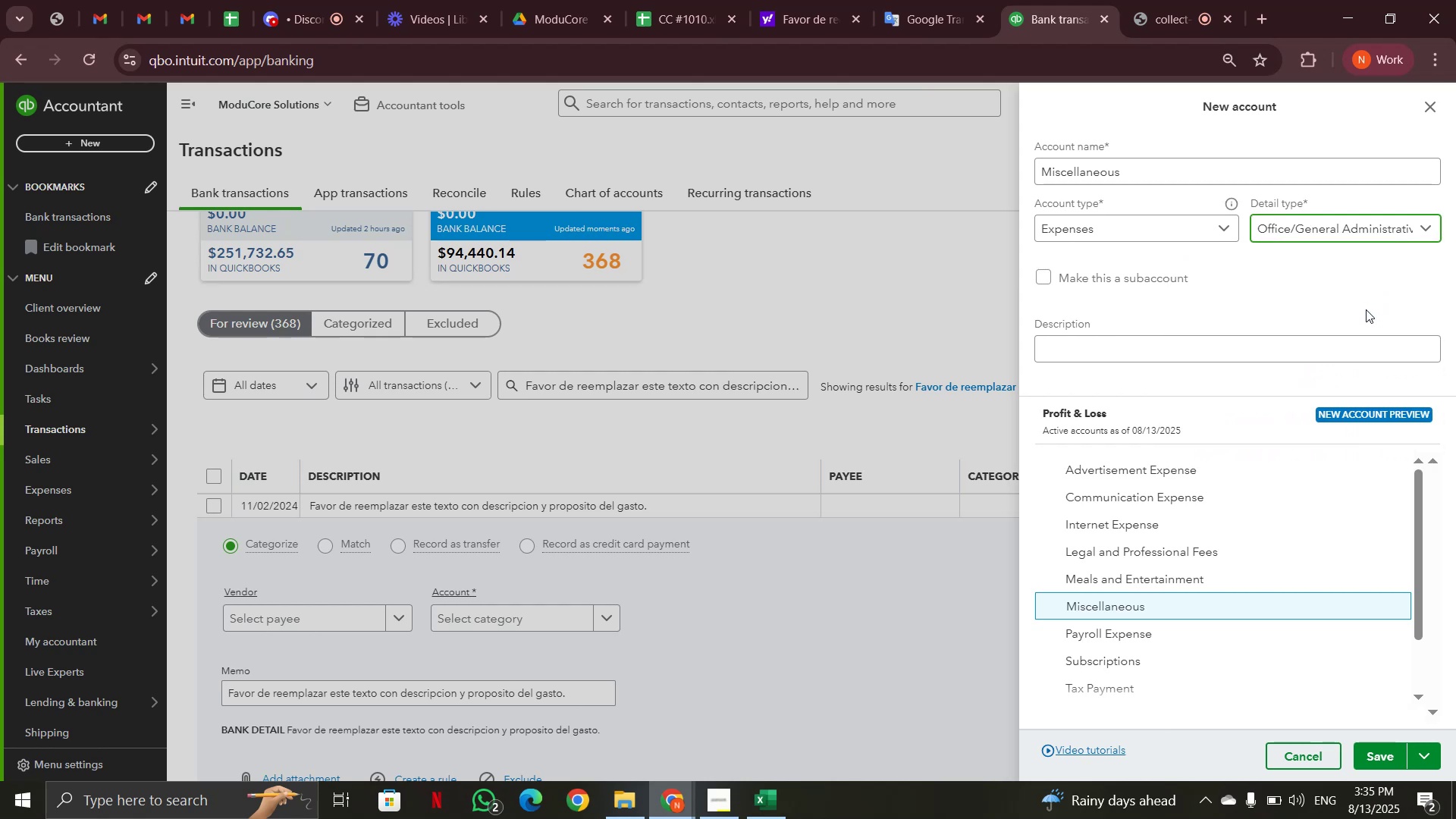 
left_click([1371, 754])
 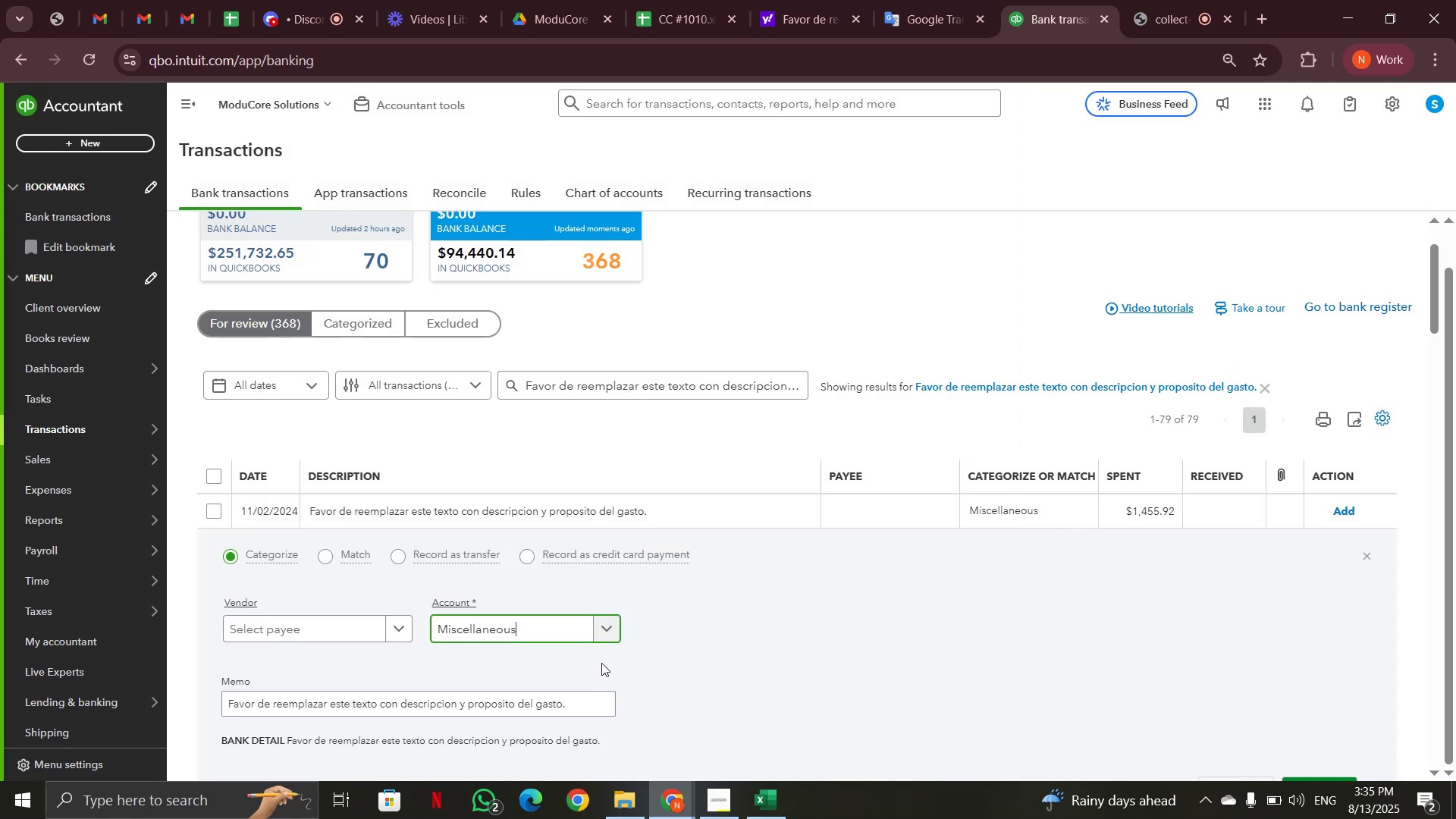 
wait(9.66)
 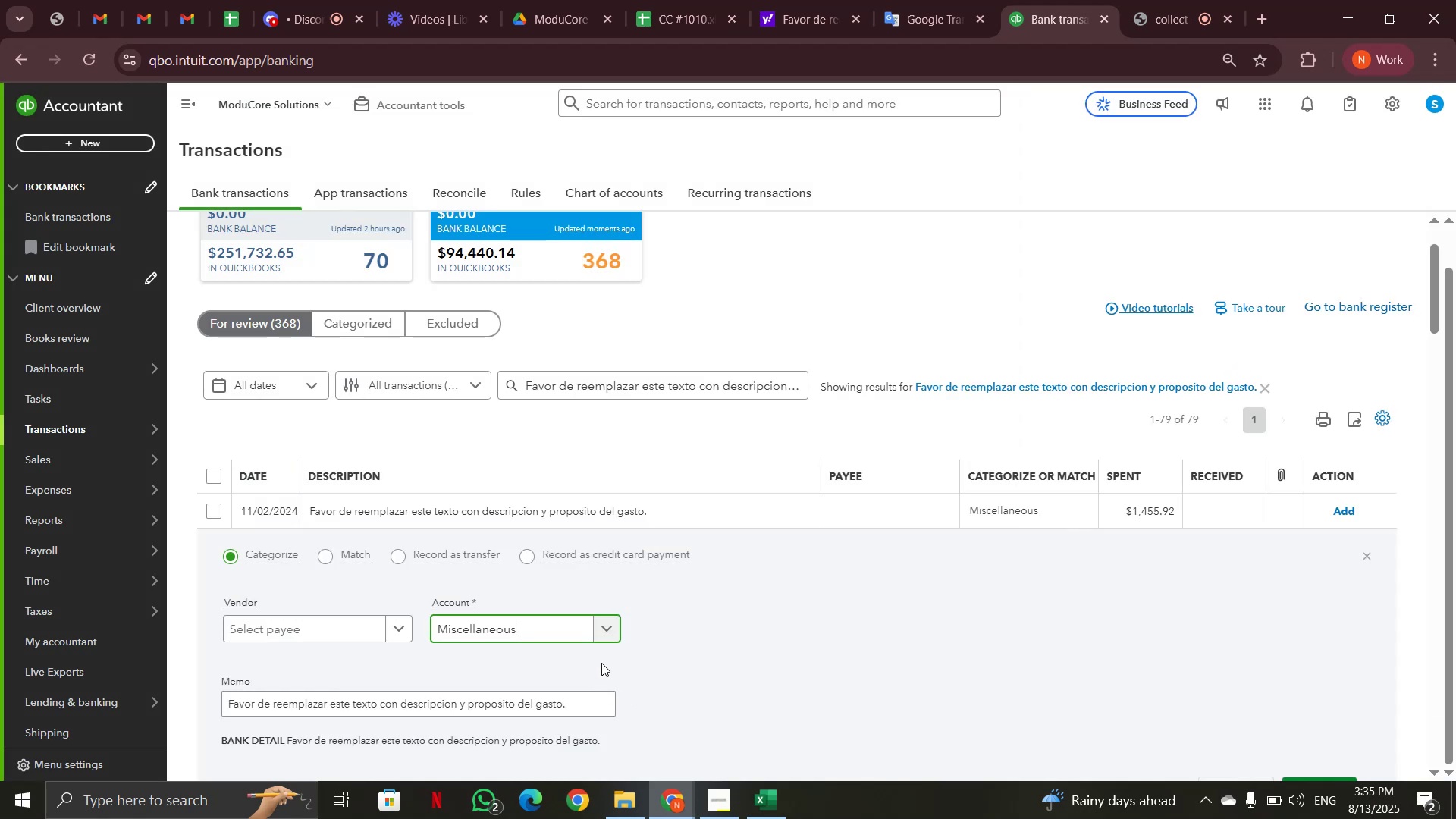 
mouse_move([636, 409])
 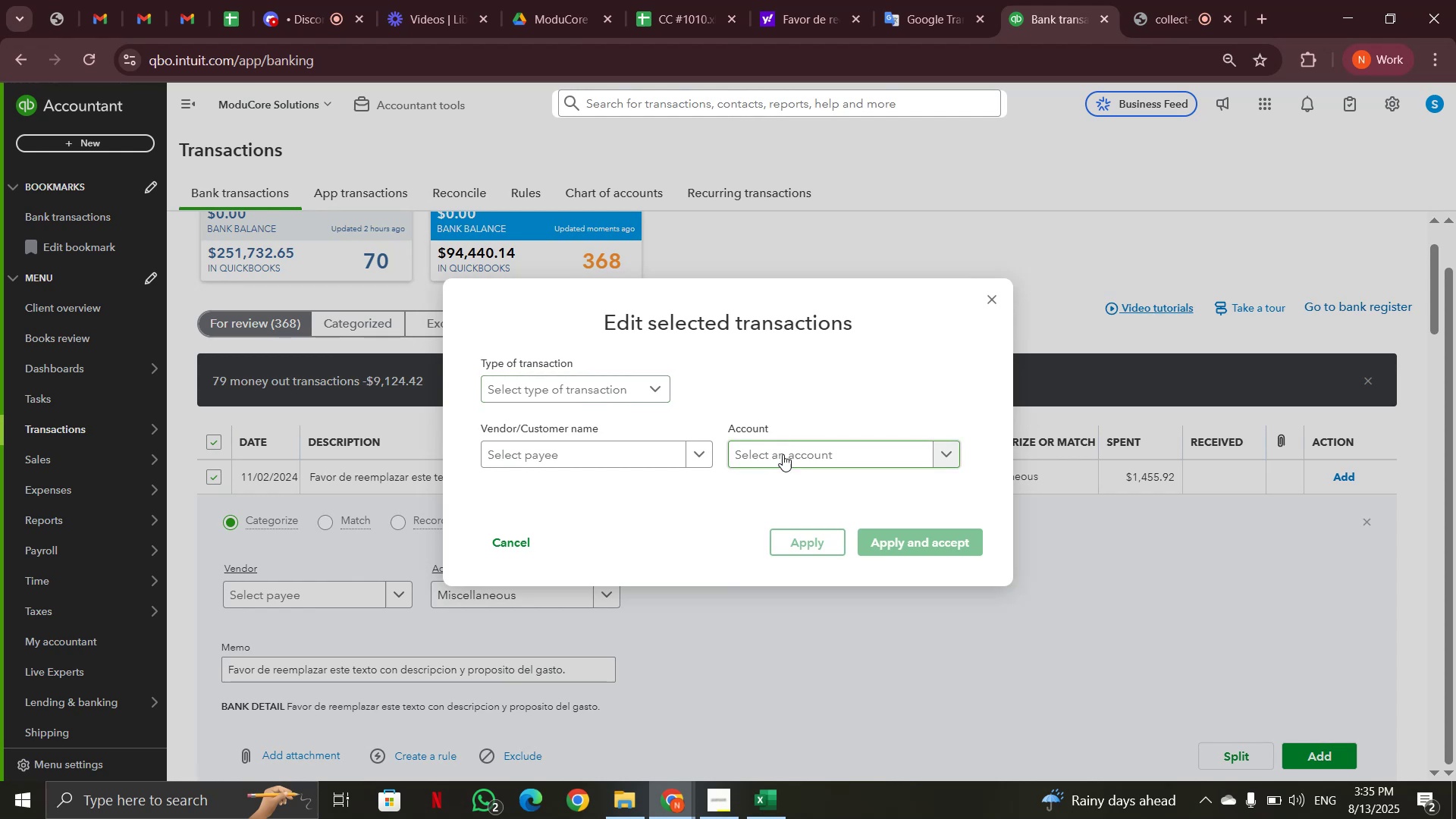 
left_click([787, 460])
 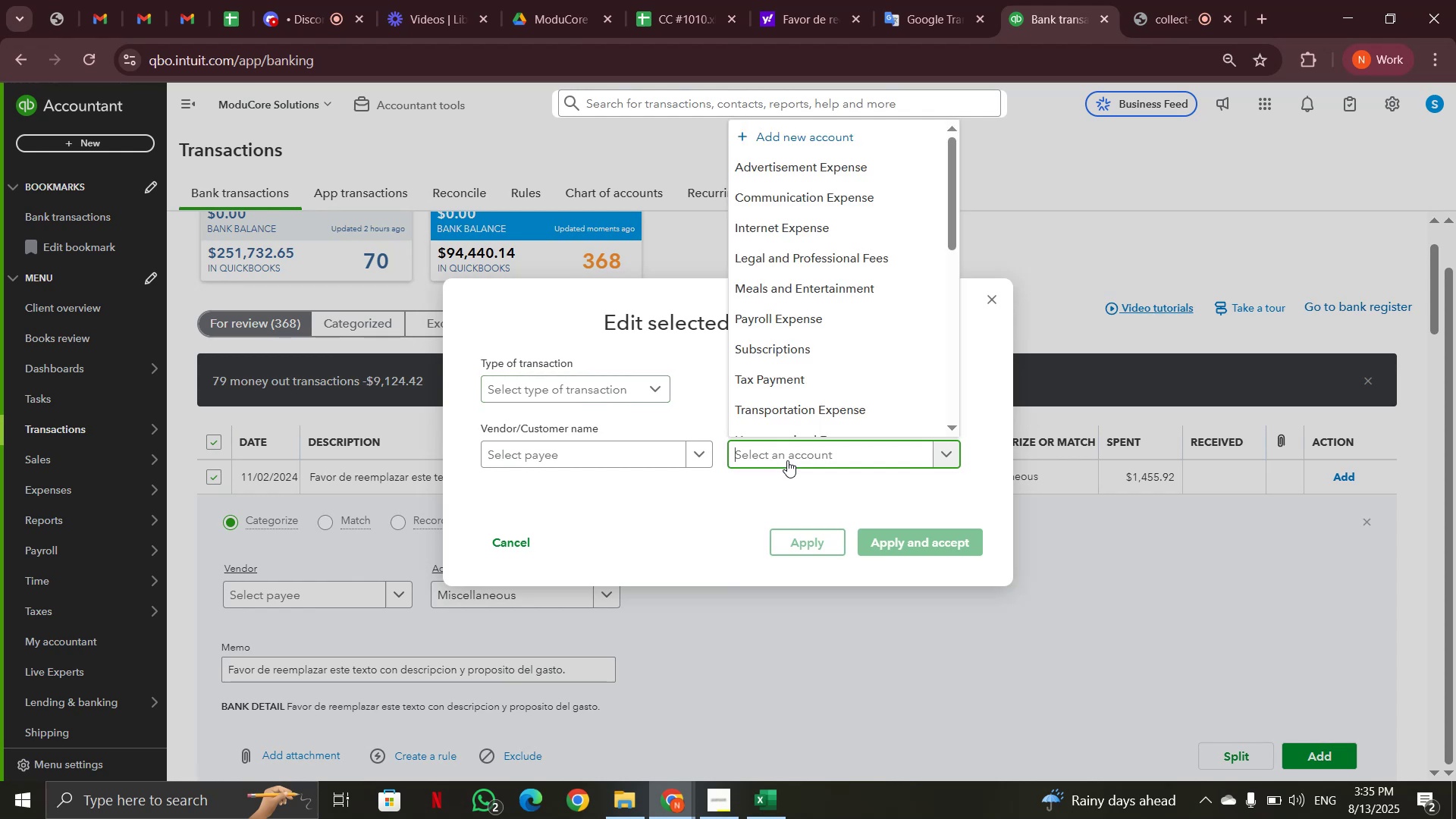 
type(misc)
 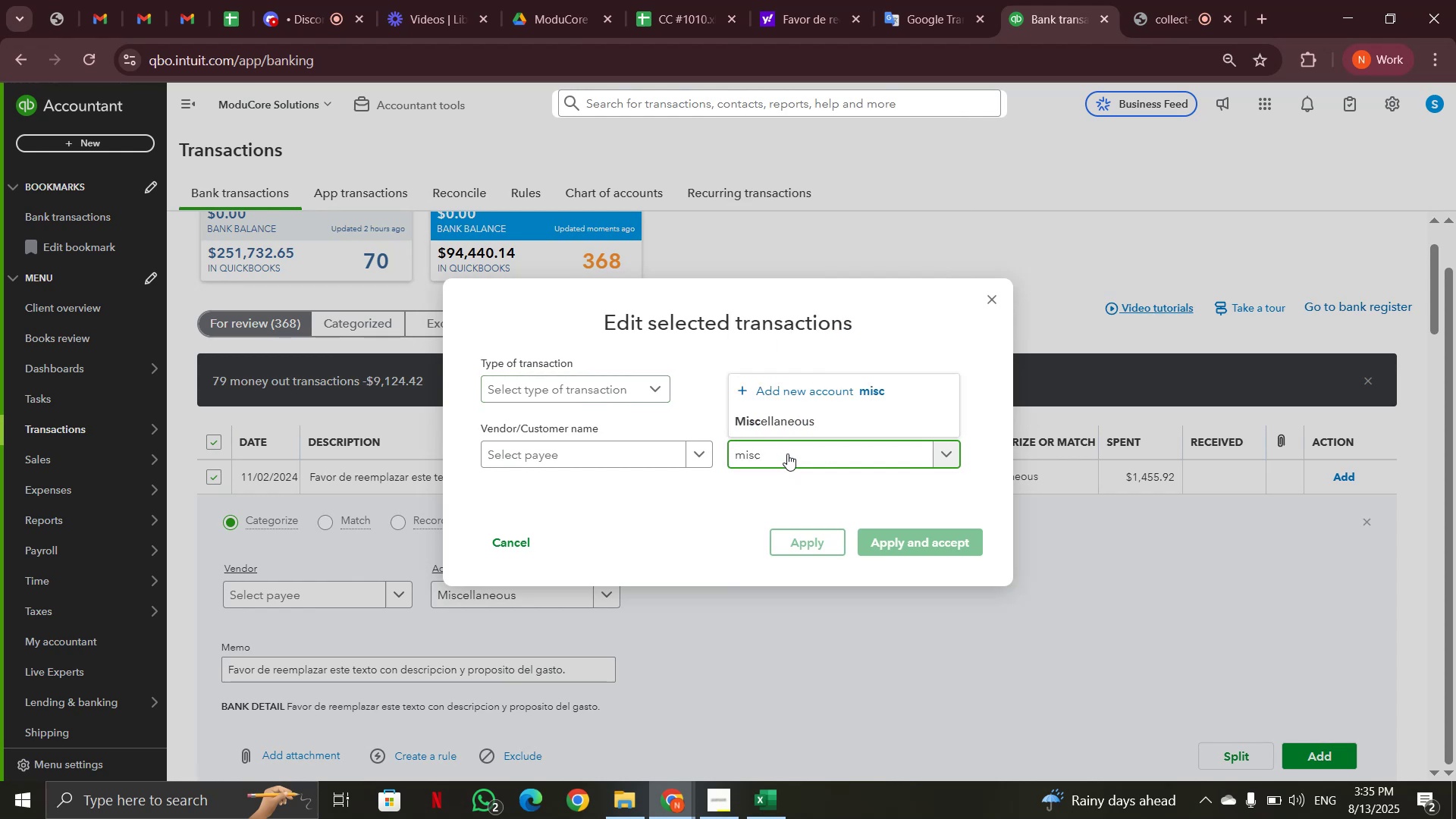 
left_click([788, 428])
 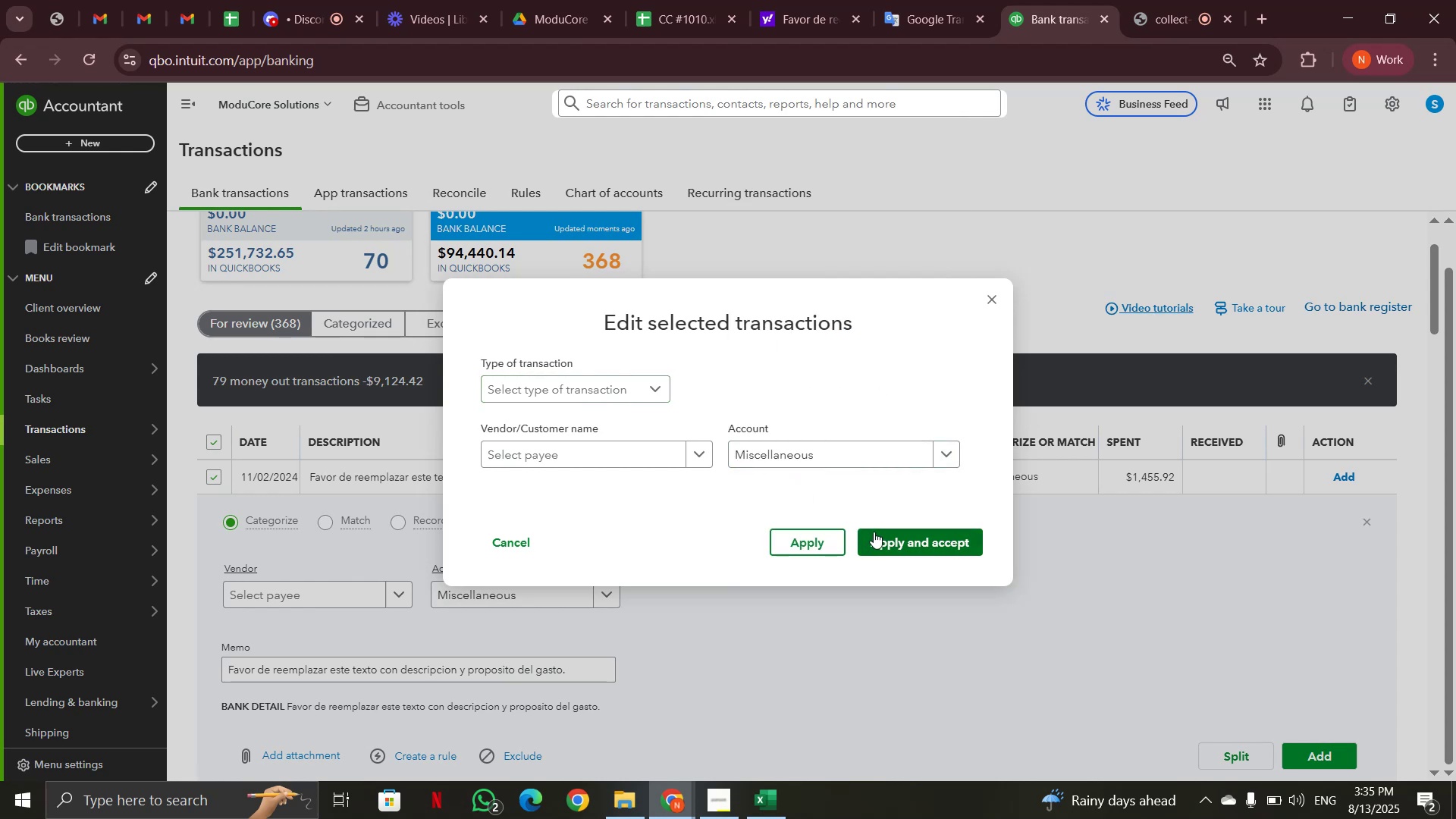 
left_click([880, 535])
 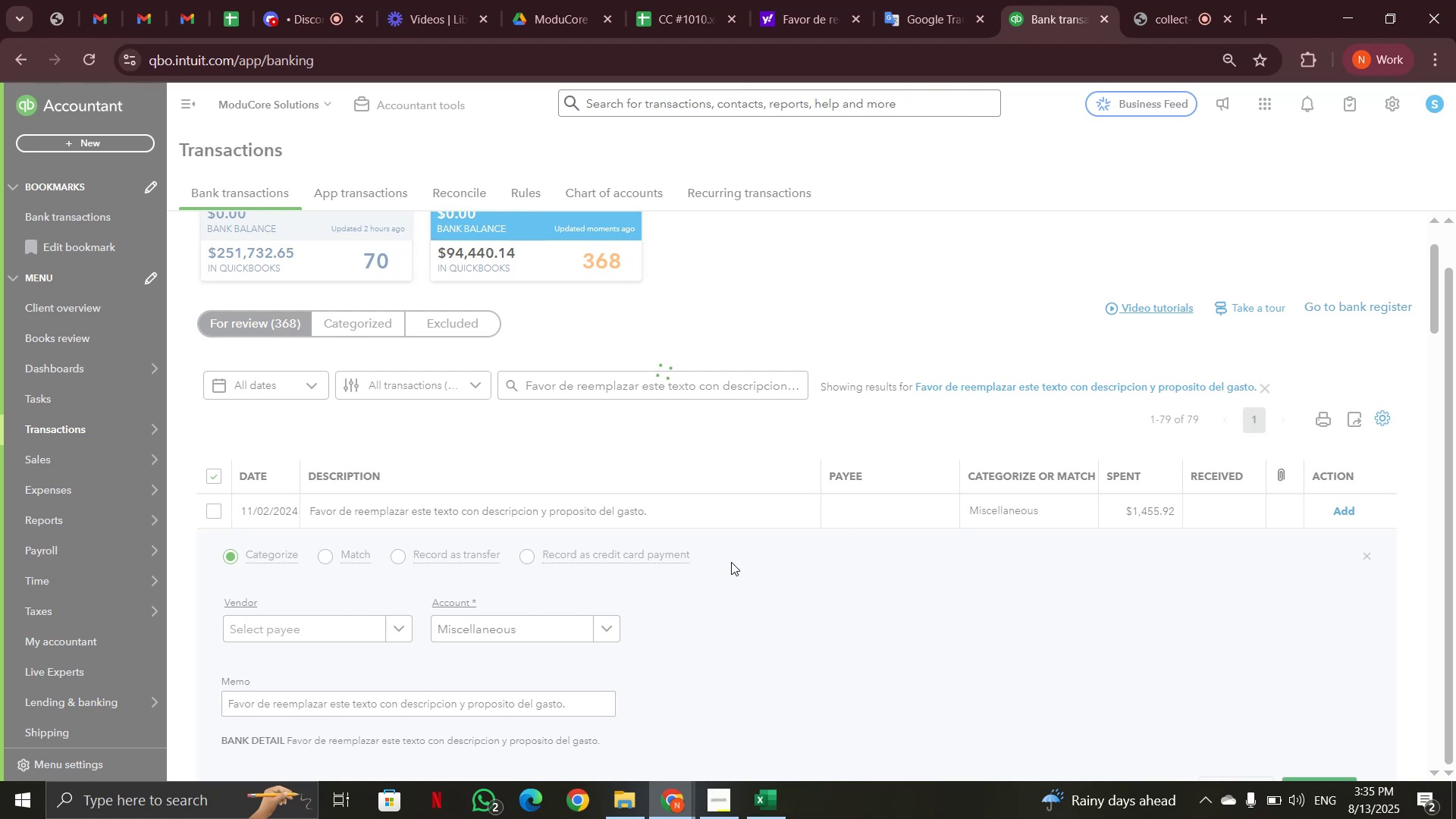 
wait(13.69)
 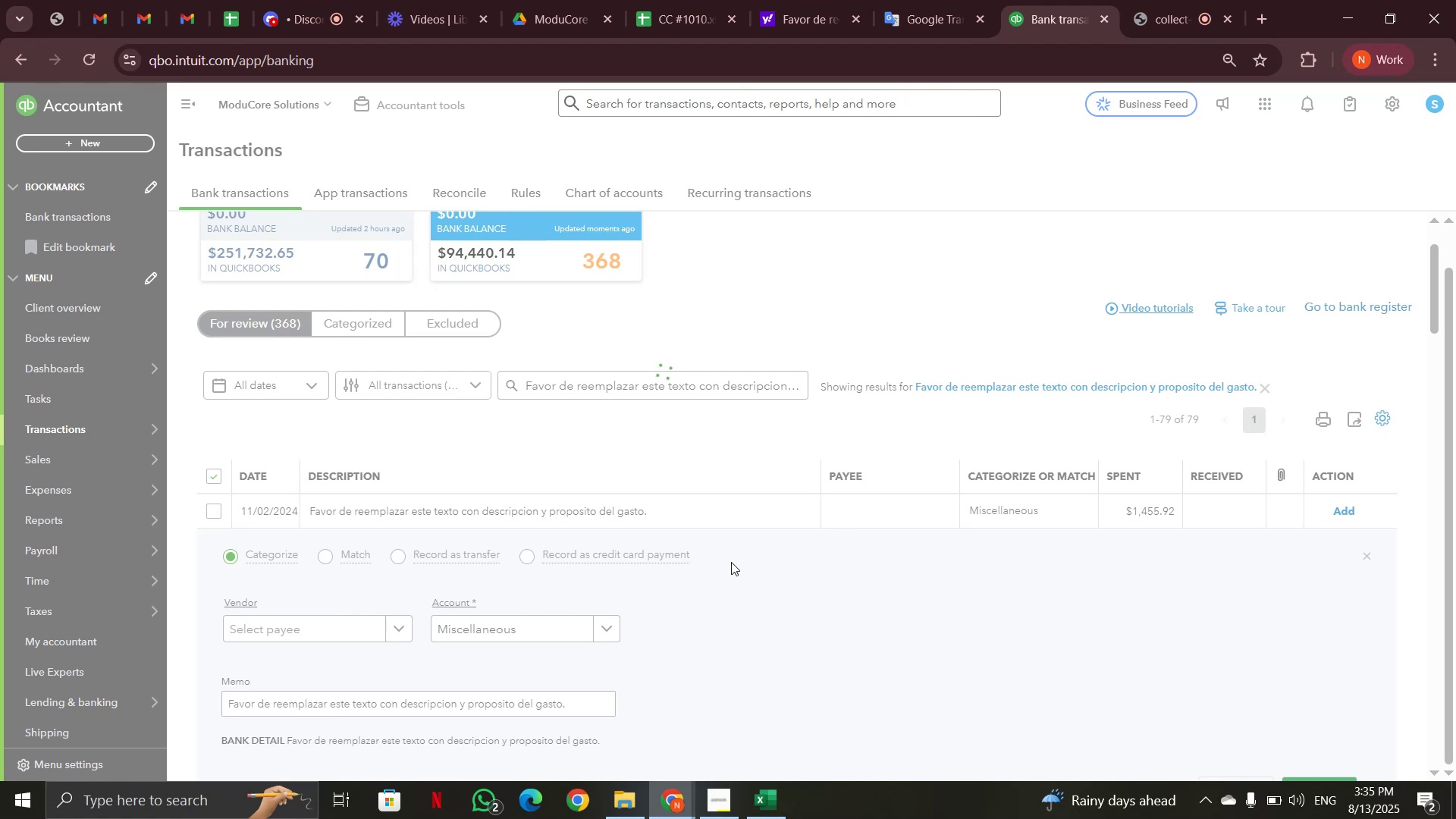 
left_click([1264, 469])
 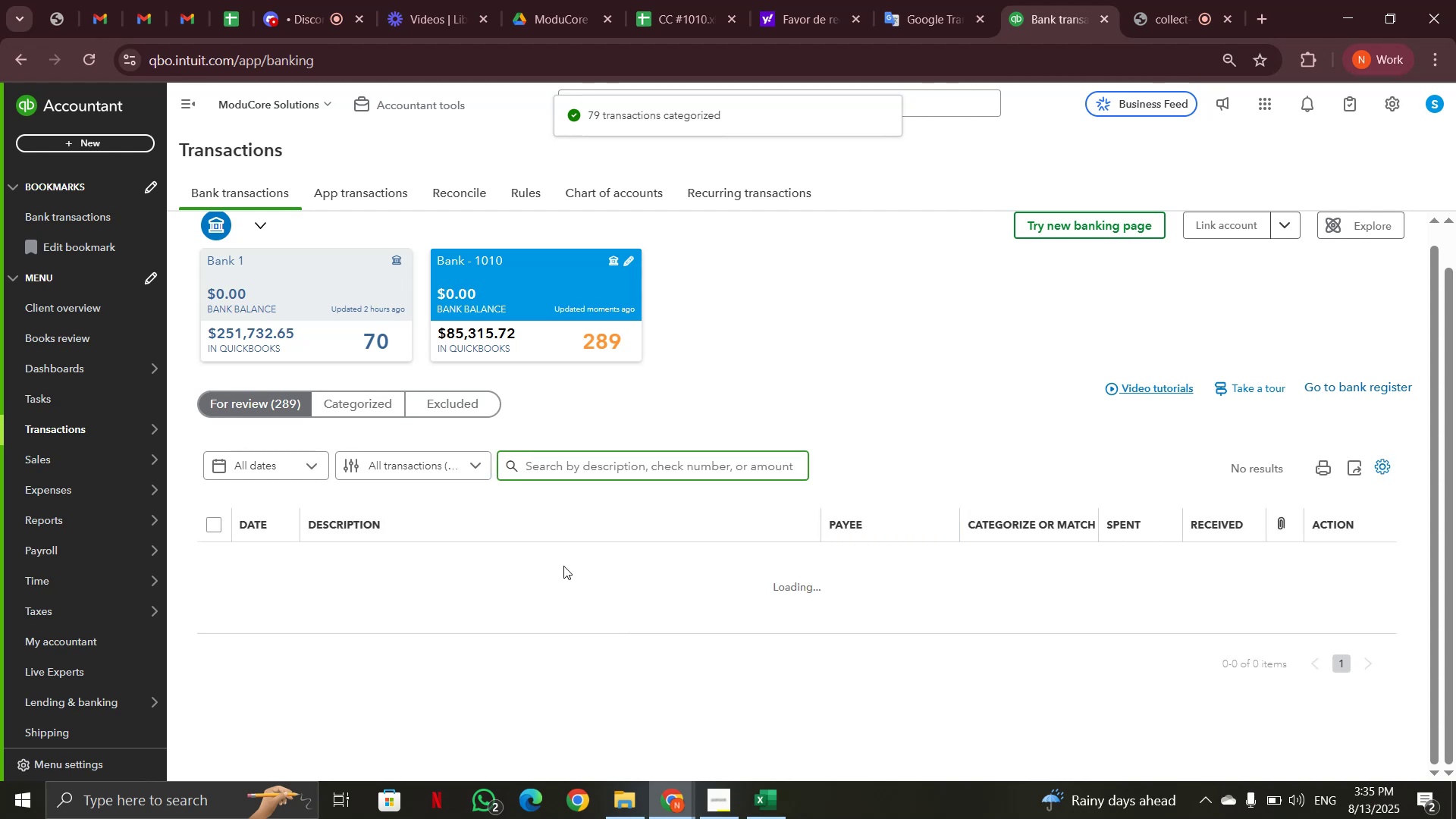 
scroll: coordinate [563, 563], scroll_direction: down, amount: 54.0
 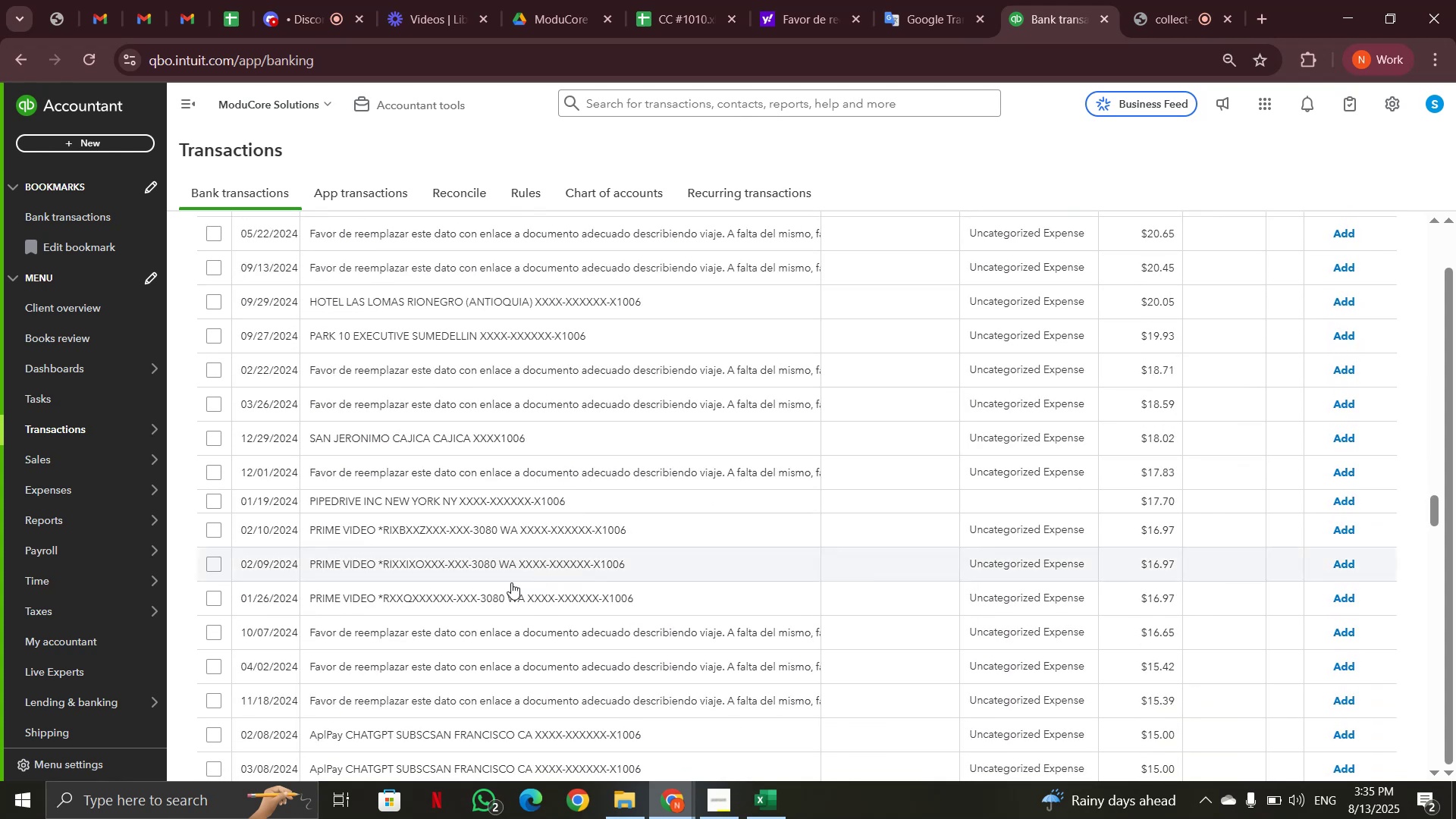 
left_click([470, 632])
 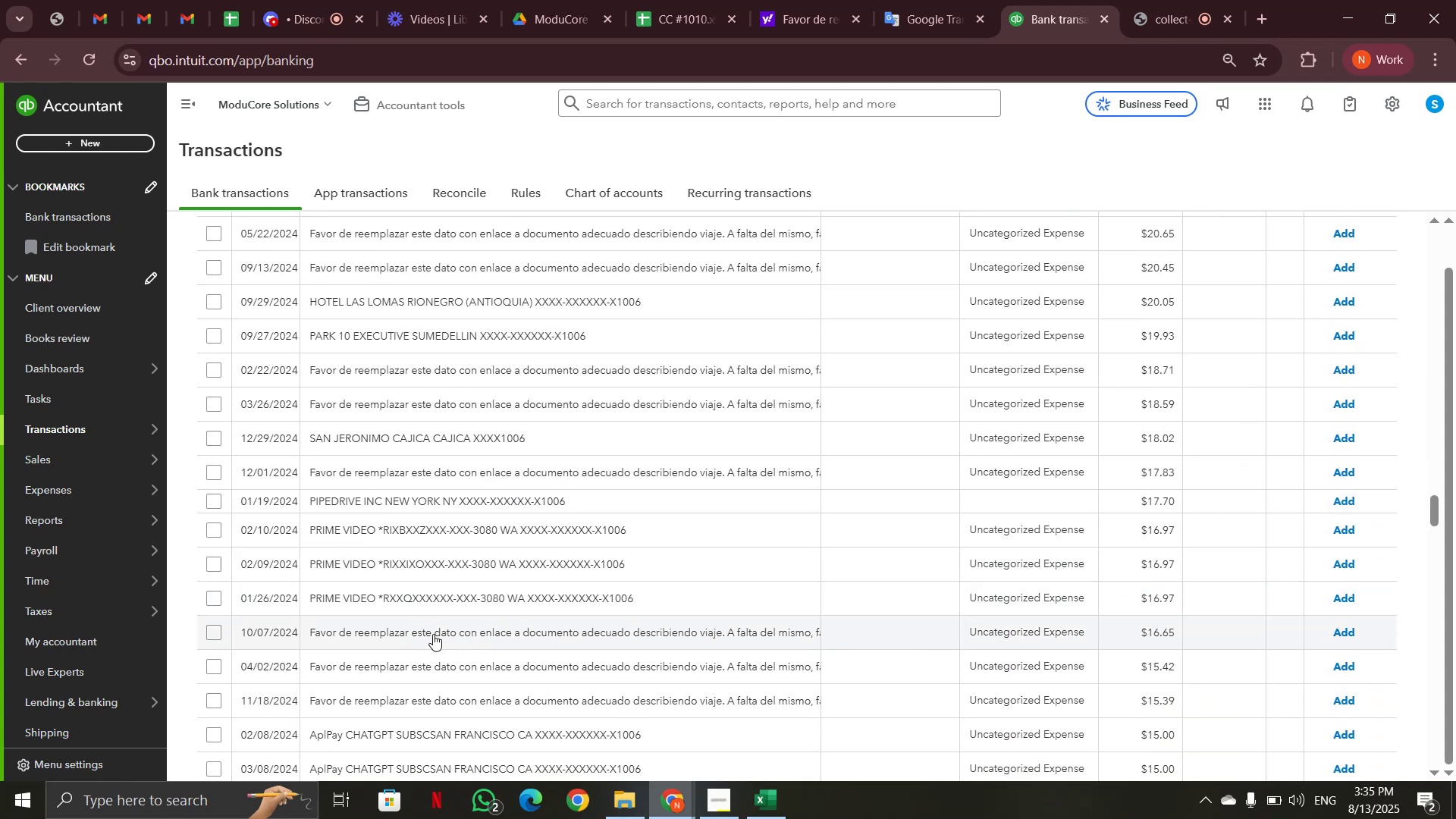 
left_click([432, 634])
 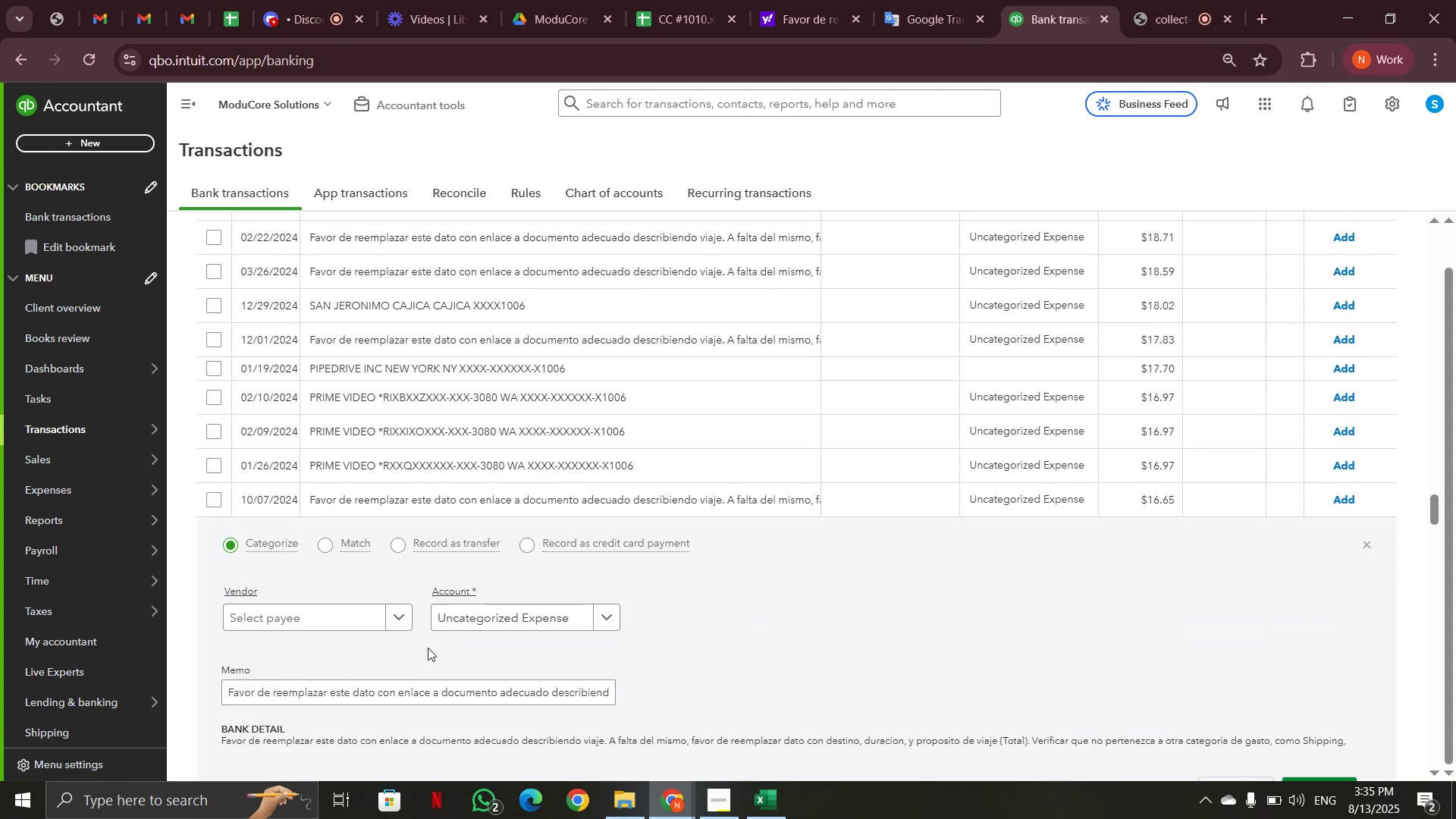 
double_click([407, 692])
 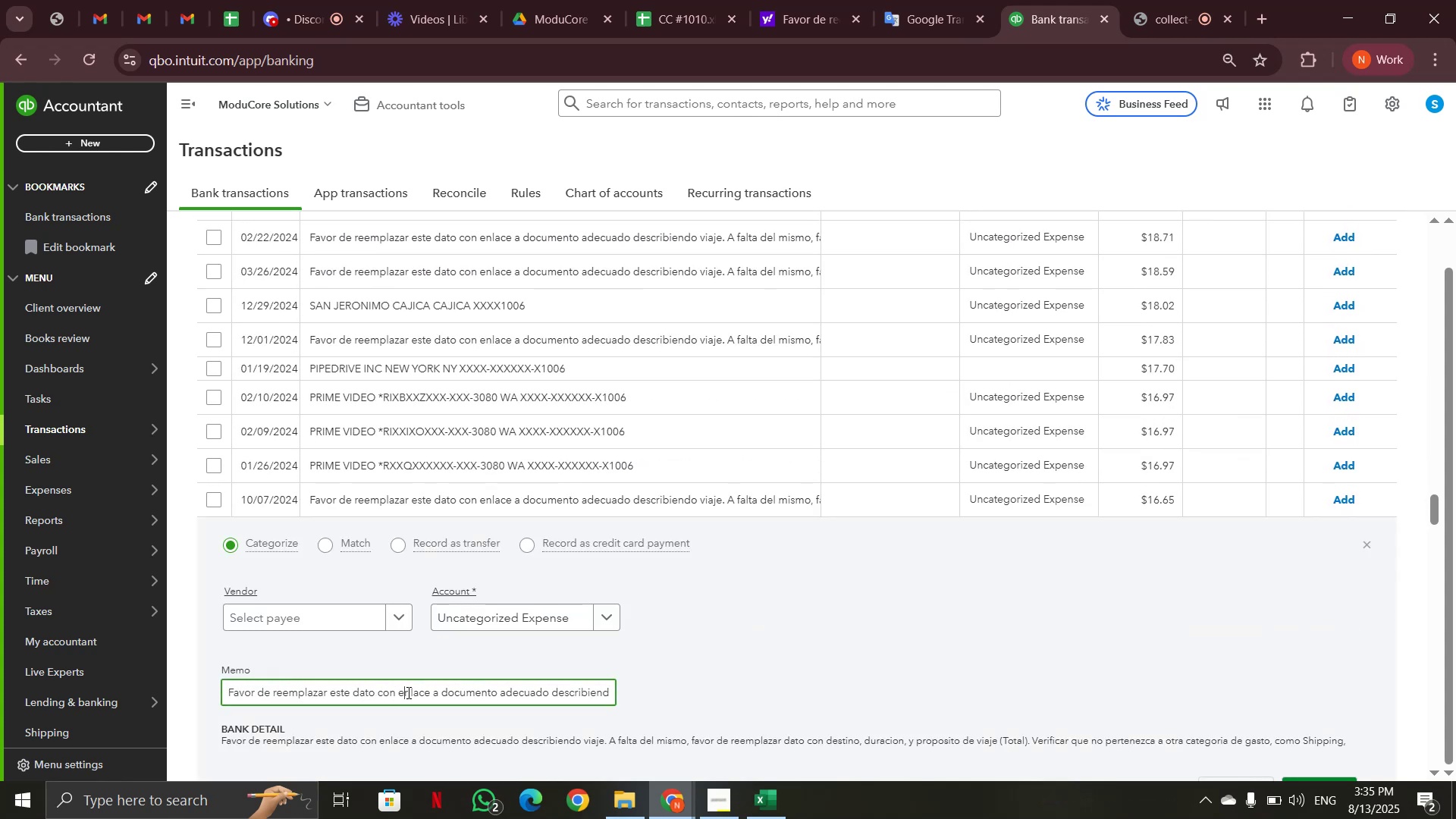 
triple_click([407, 692])
 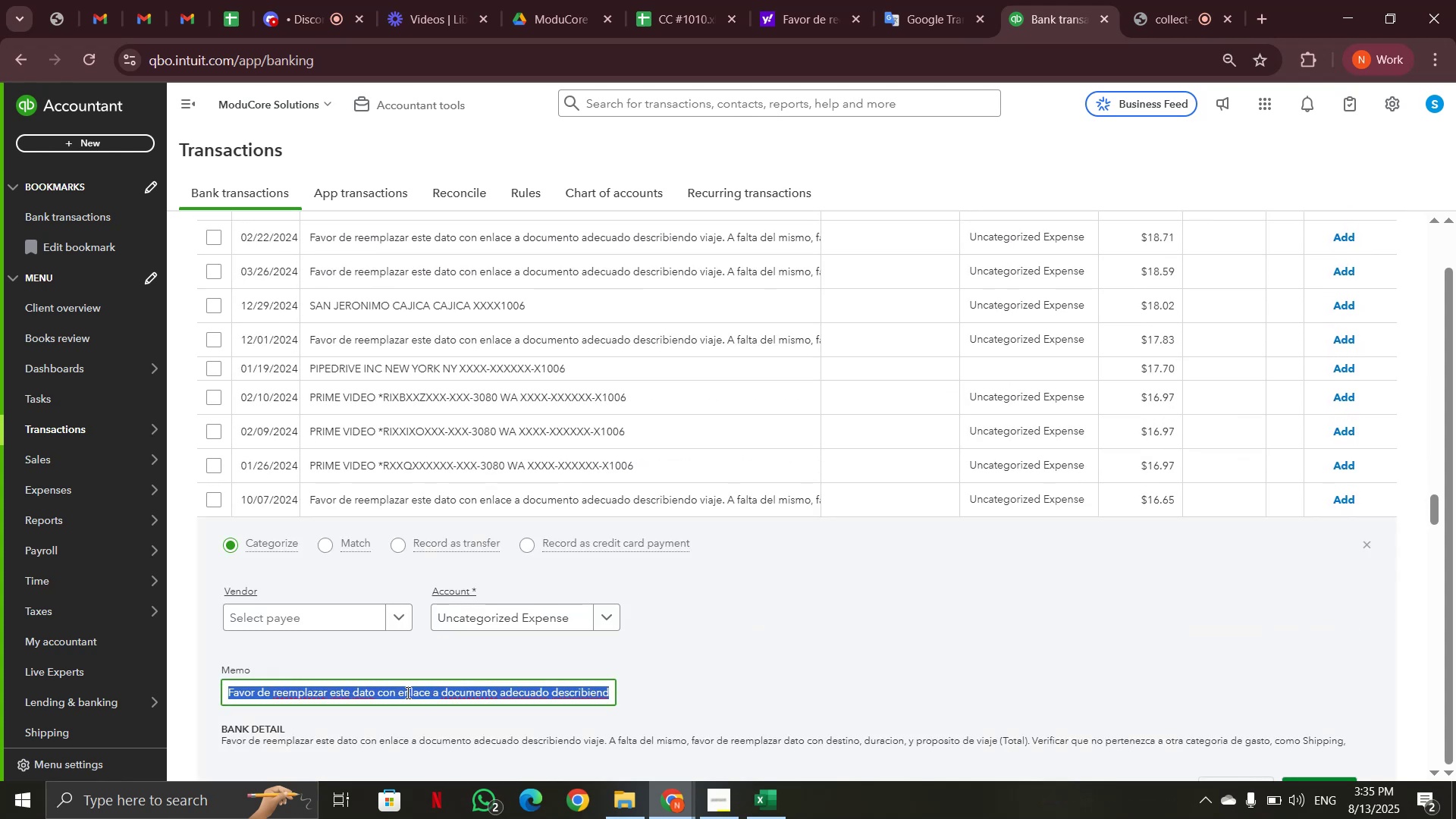 
key(Control+C)
 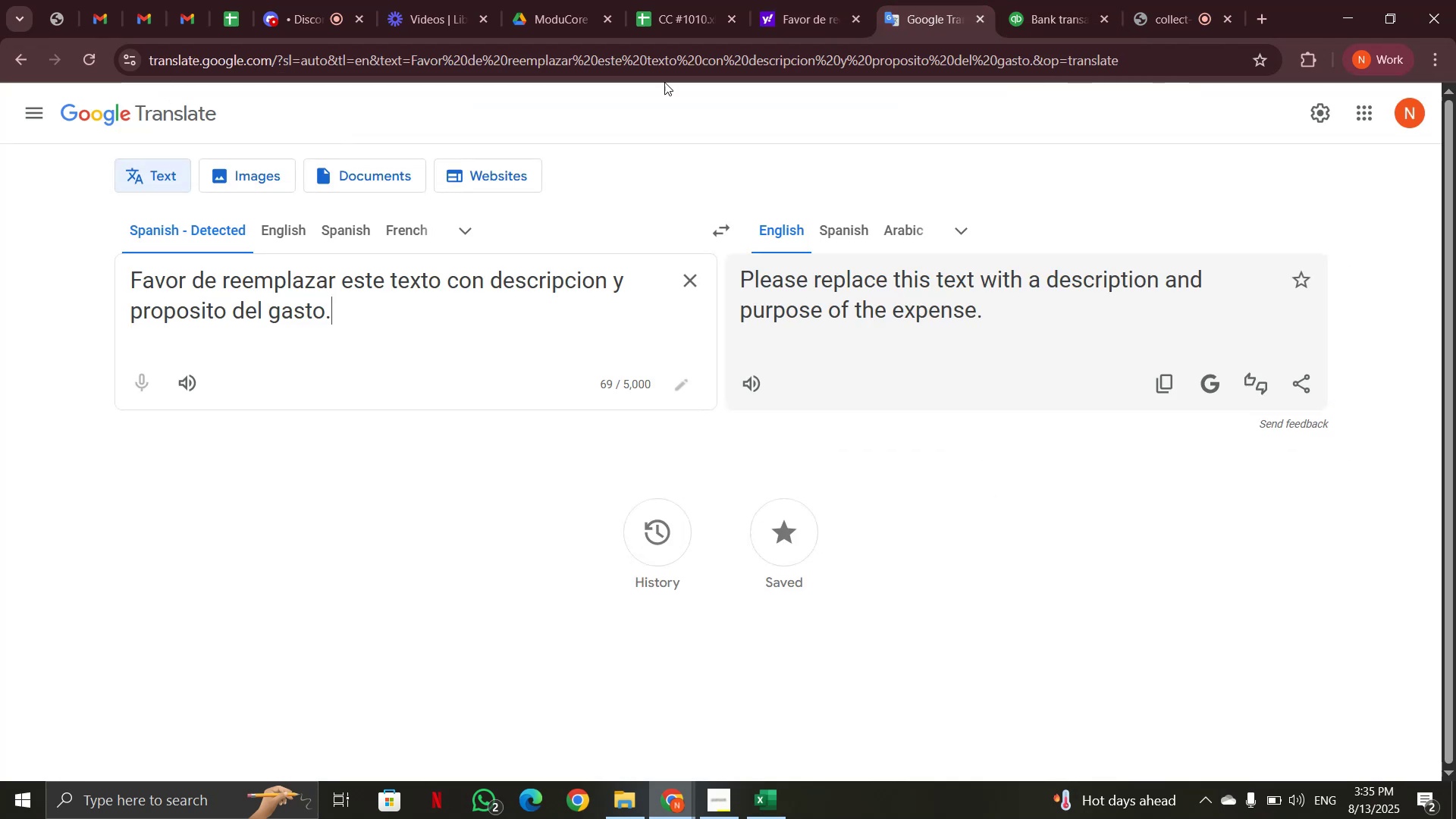 
double_click([341, 315])
 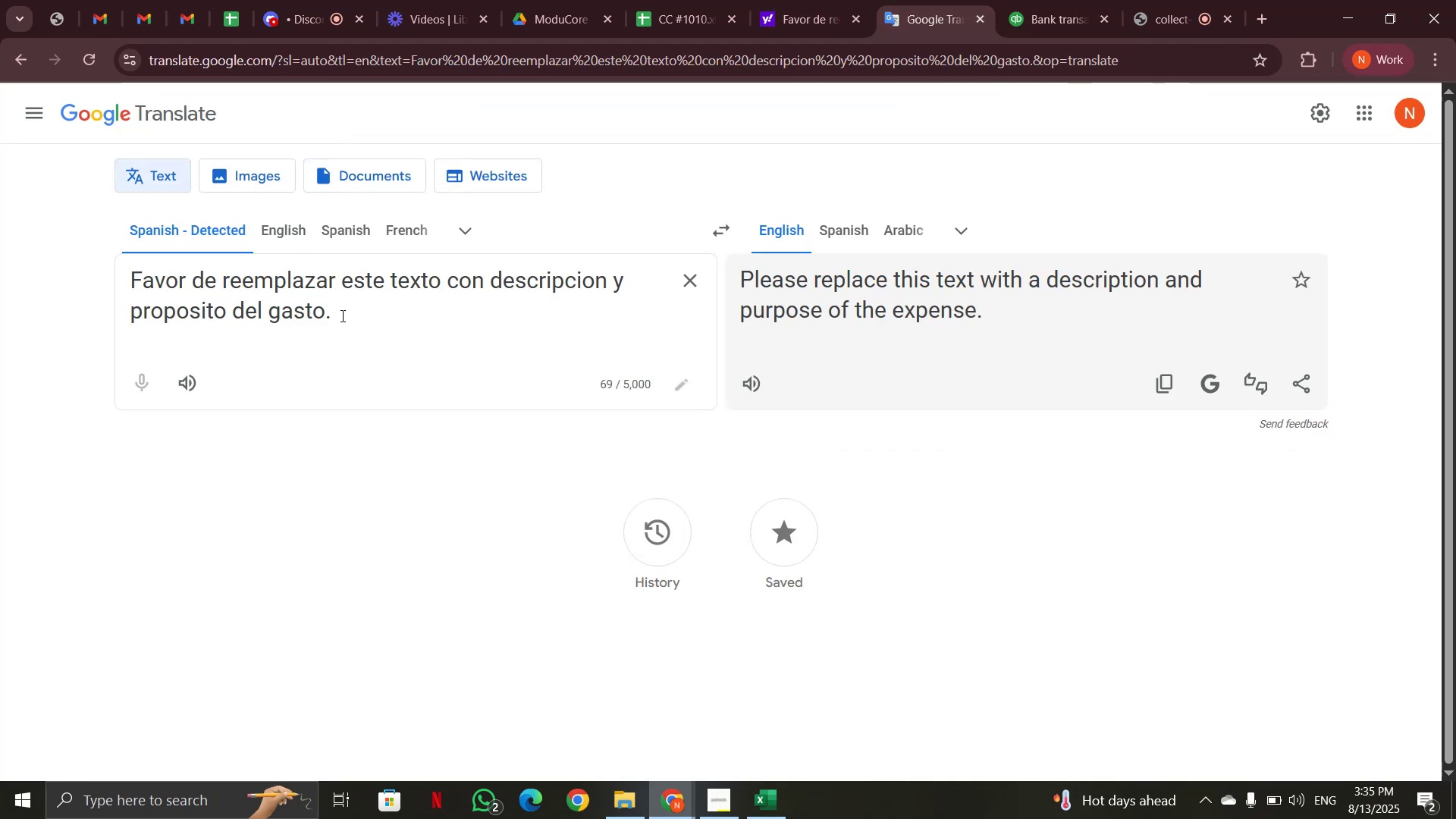 
triple_click([341, 315])
 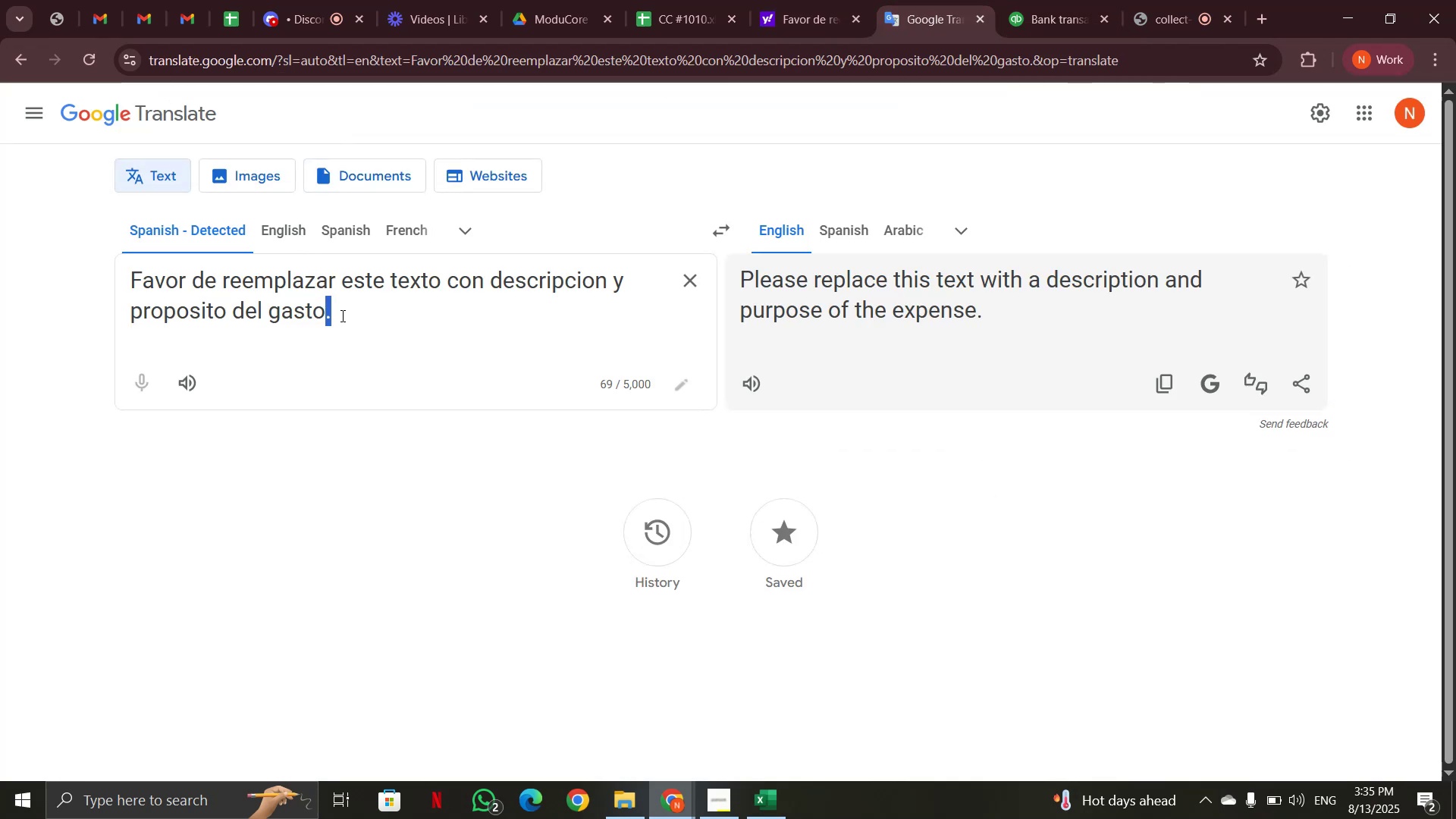 
triple_click([341, 315])
 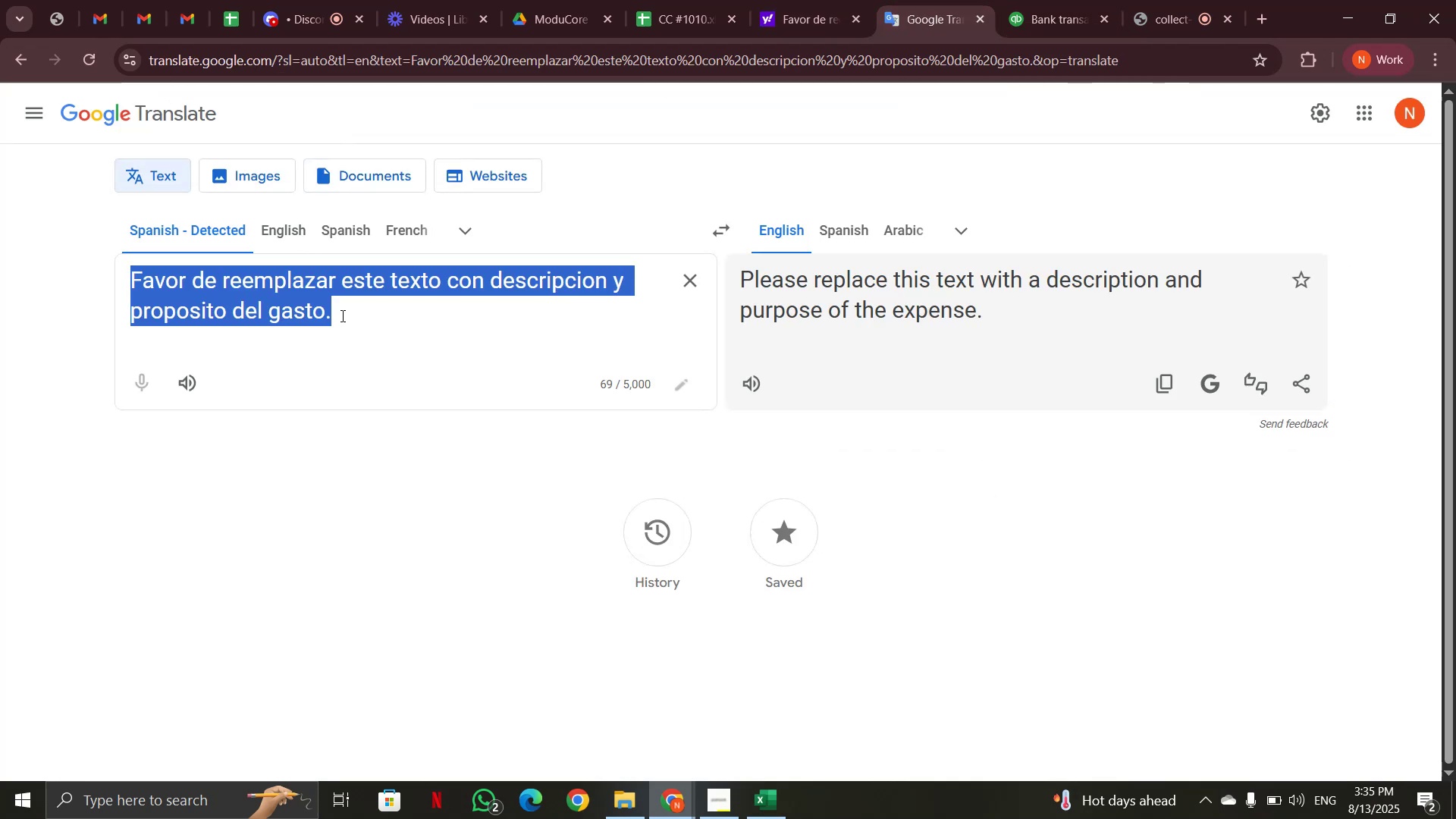 
key(Control+V)
 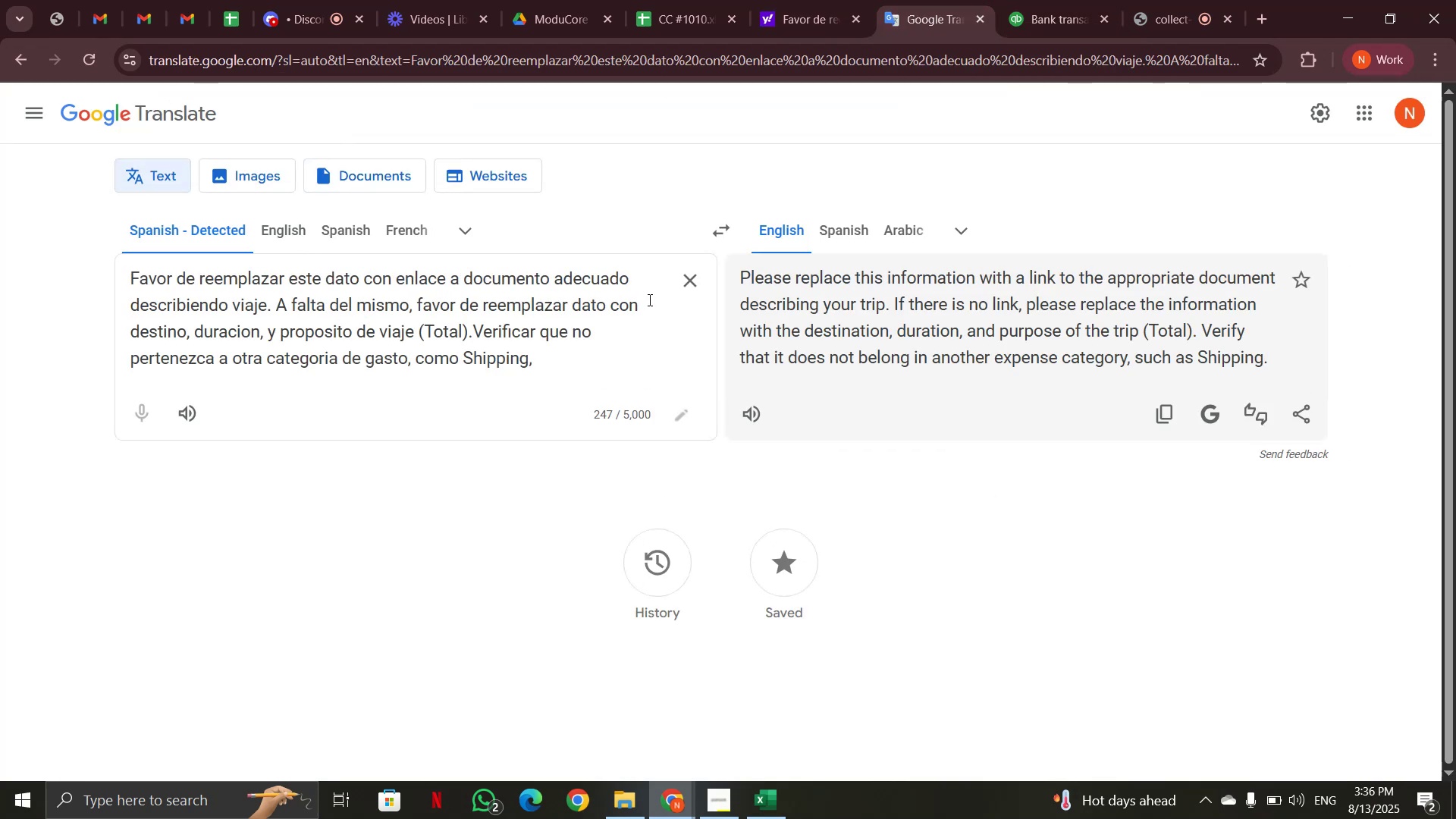 
wait(12.57)
 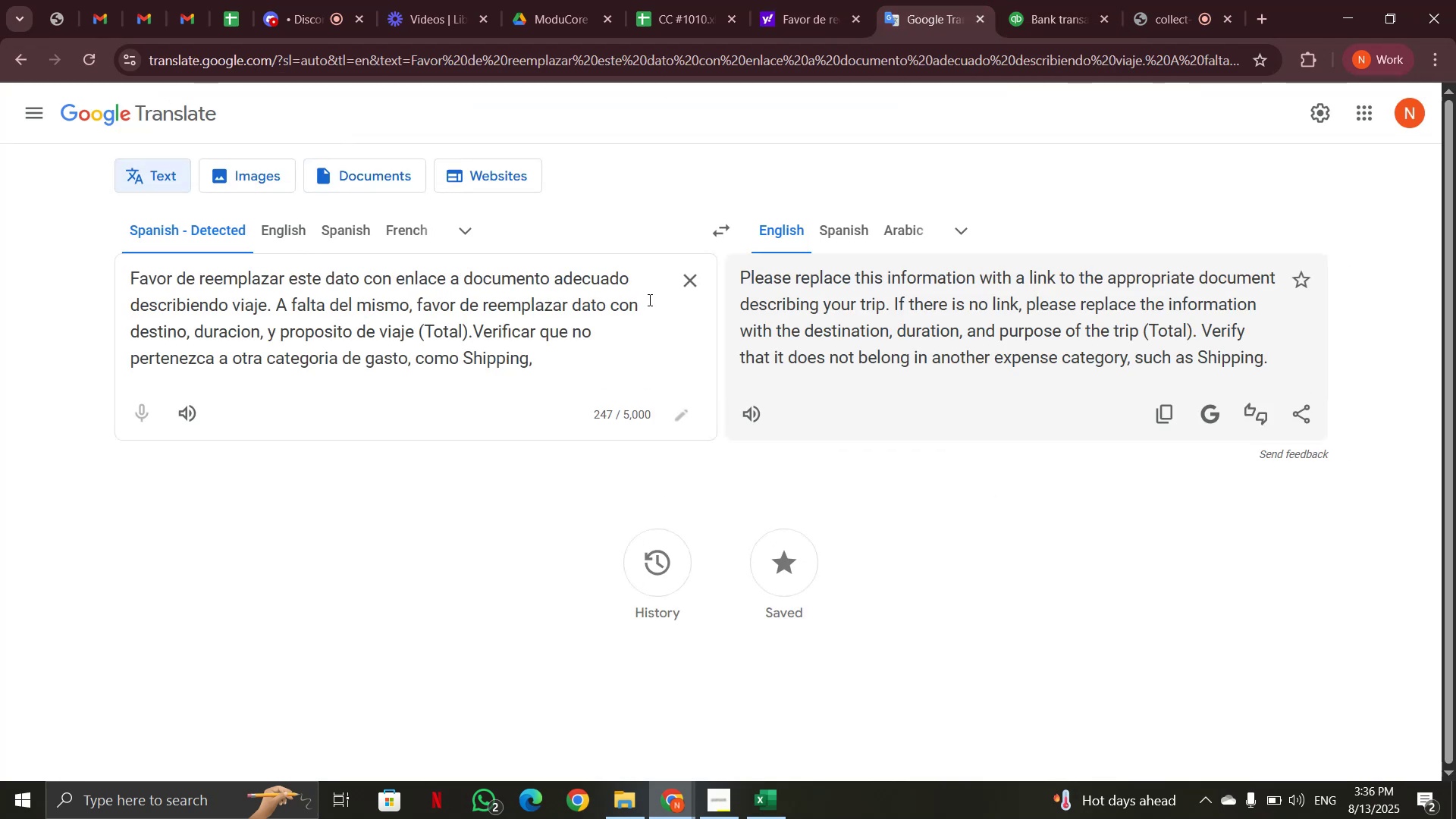 
left_click([1074, 17])
 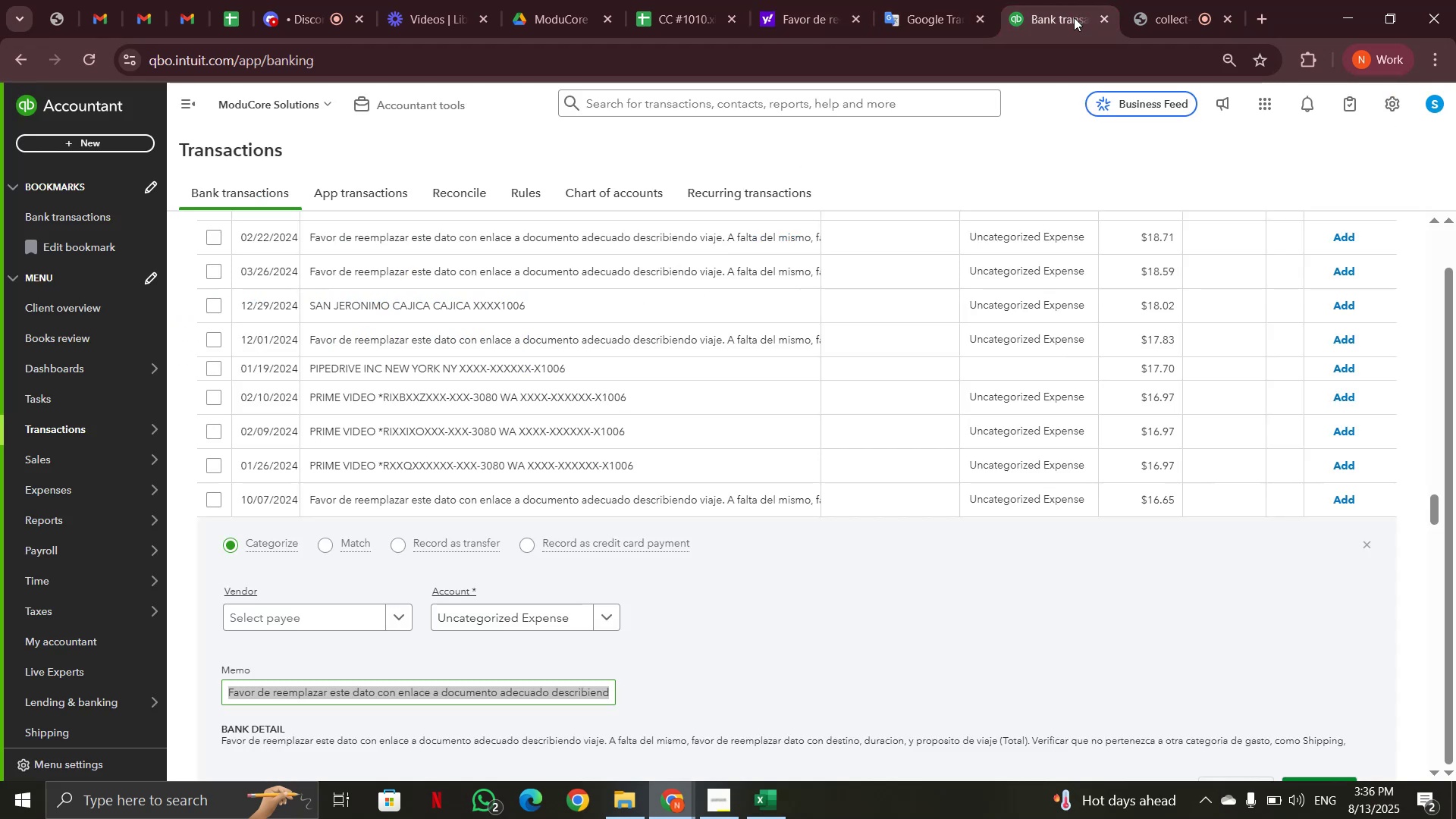 
scroll: coordinate [691, 427], scroll_direction: up, amount: 54.0
 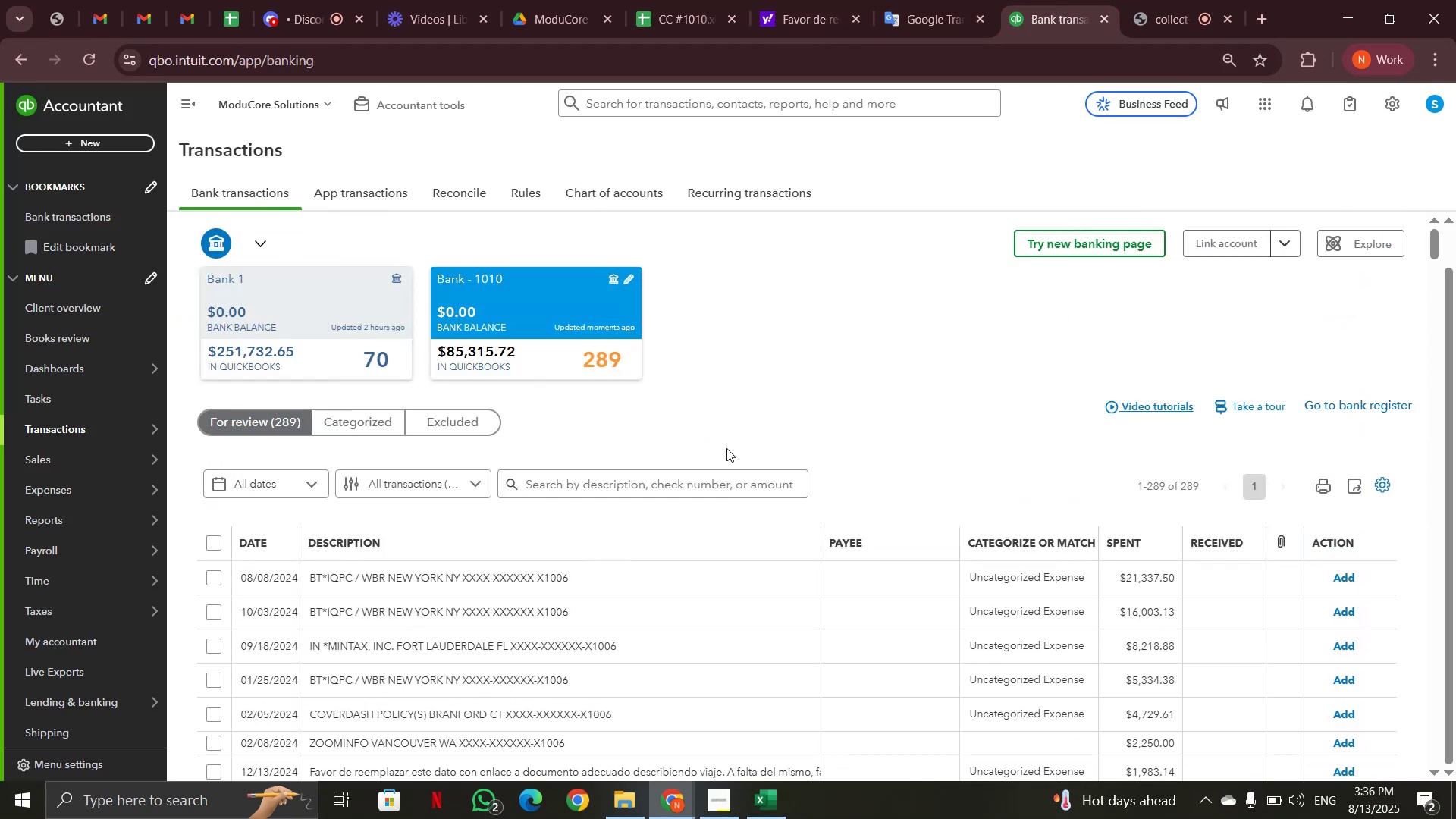 
left_click([720, 485])
 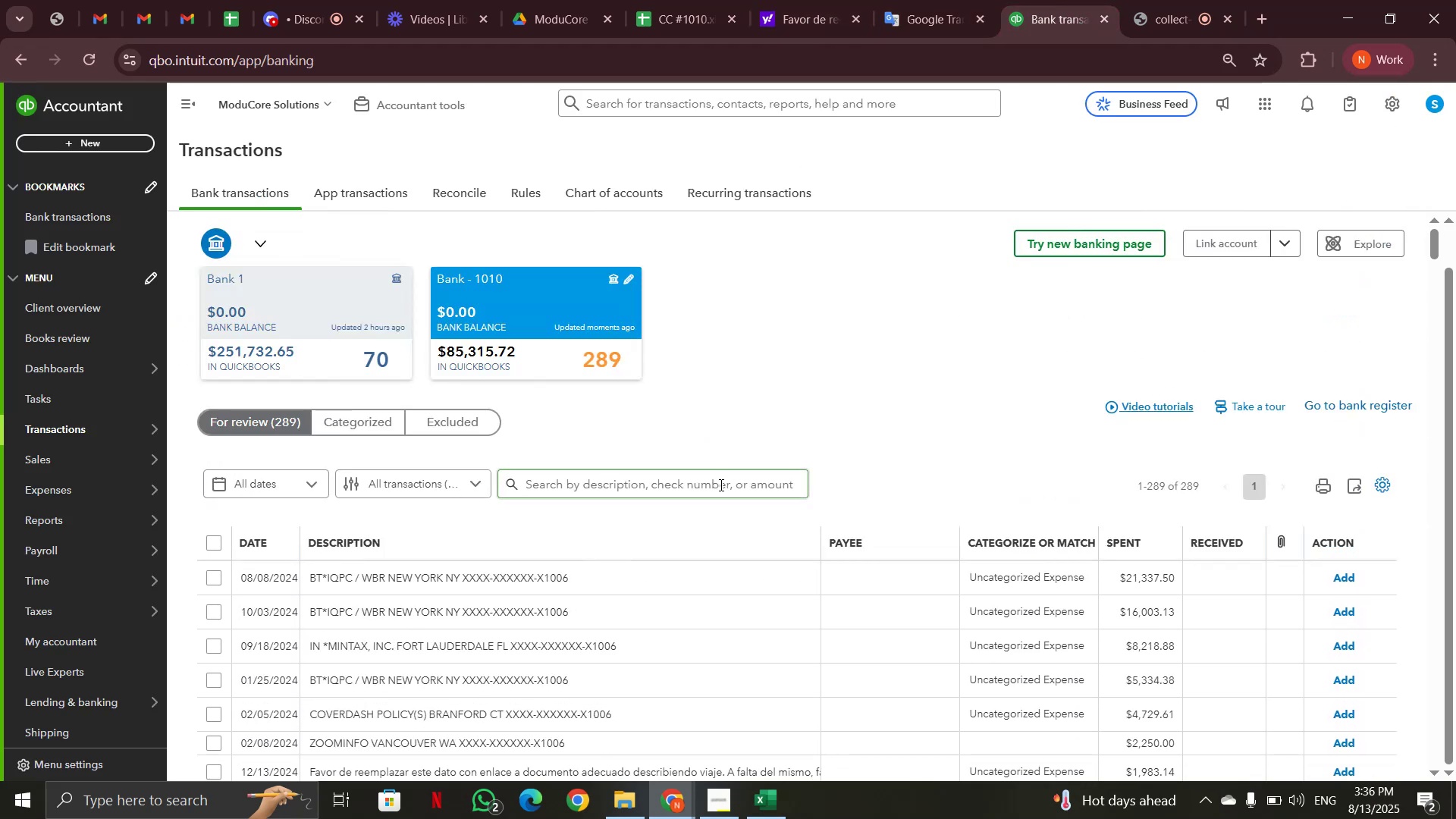 
key(Control+V)
 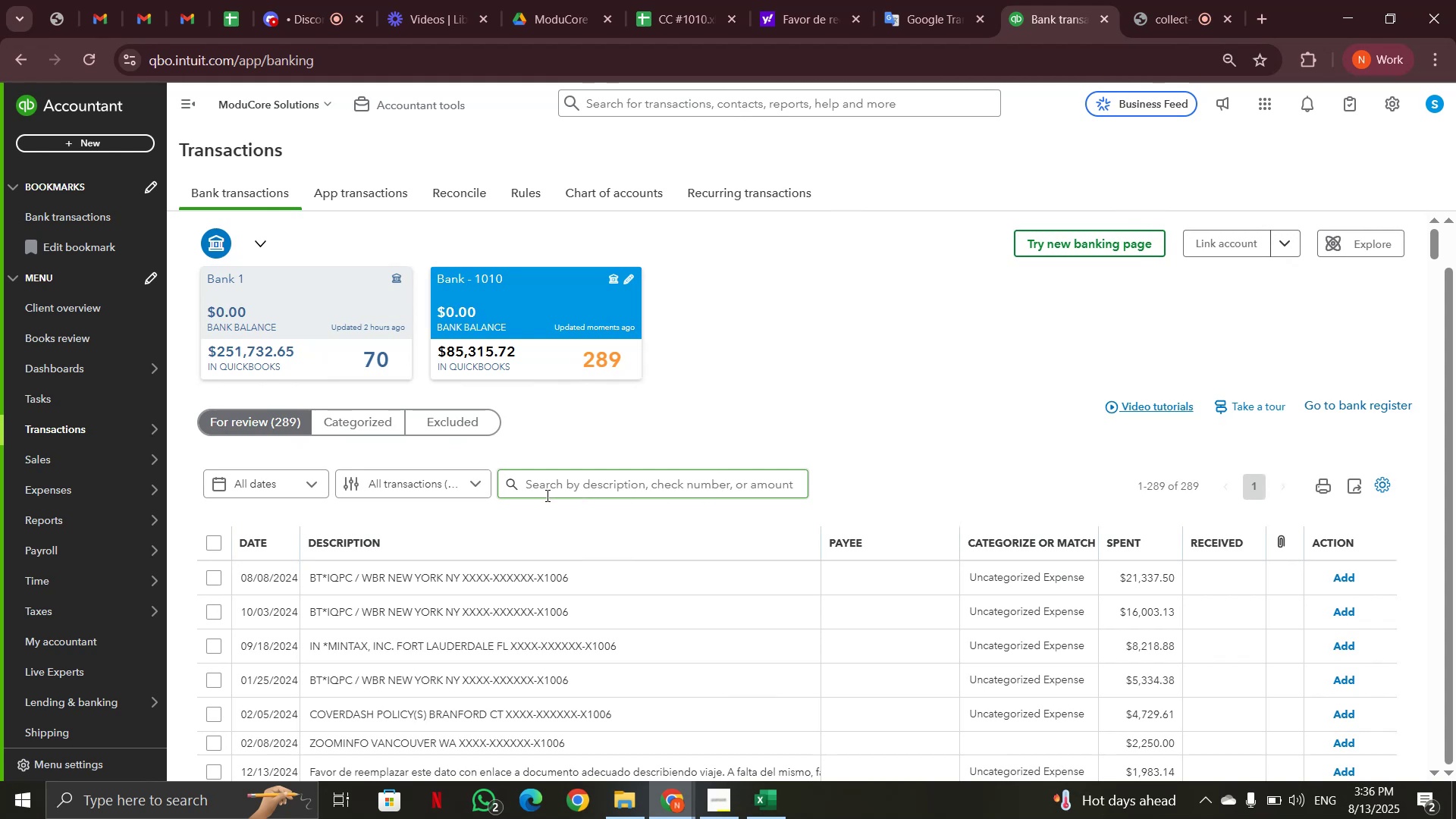 
left_click([512, 486])
 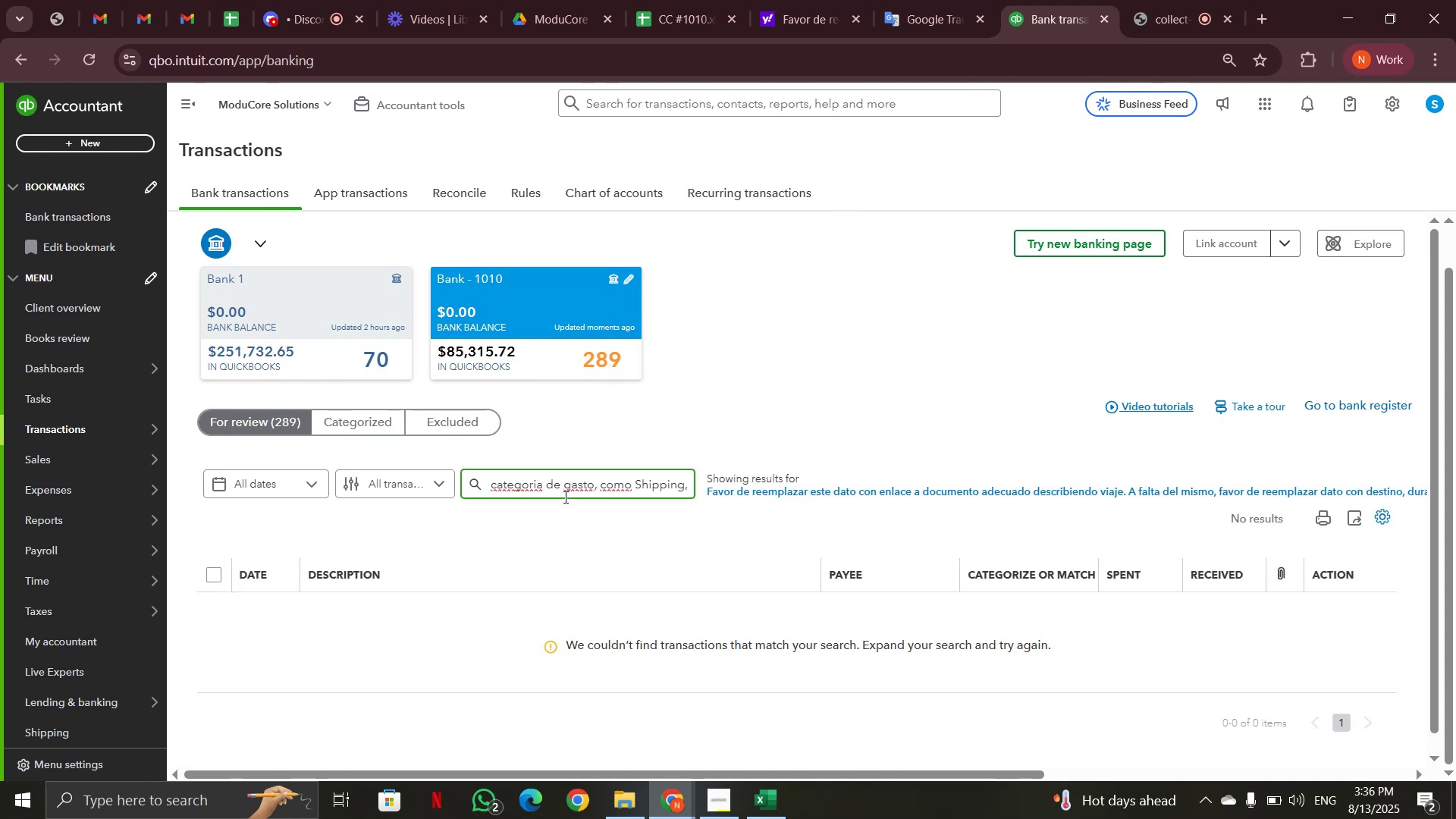 
wait(6.52)
 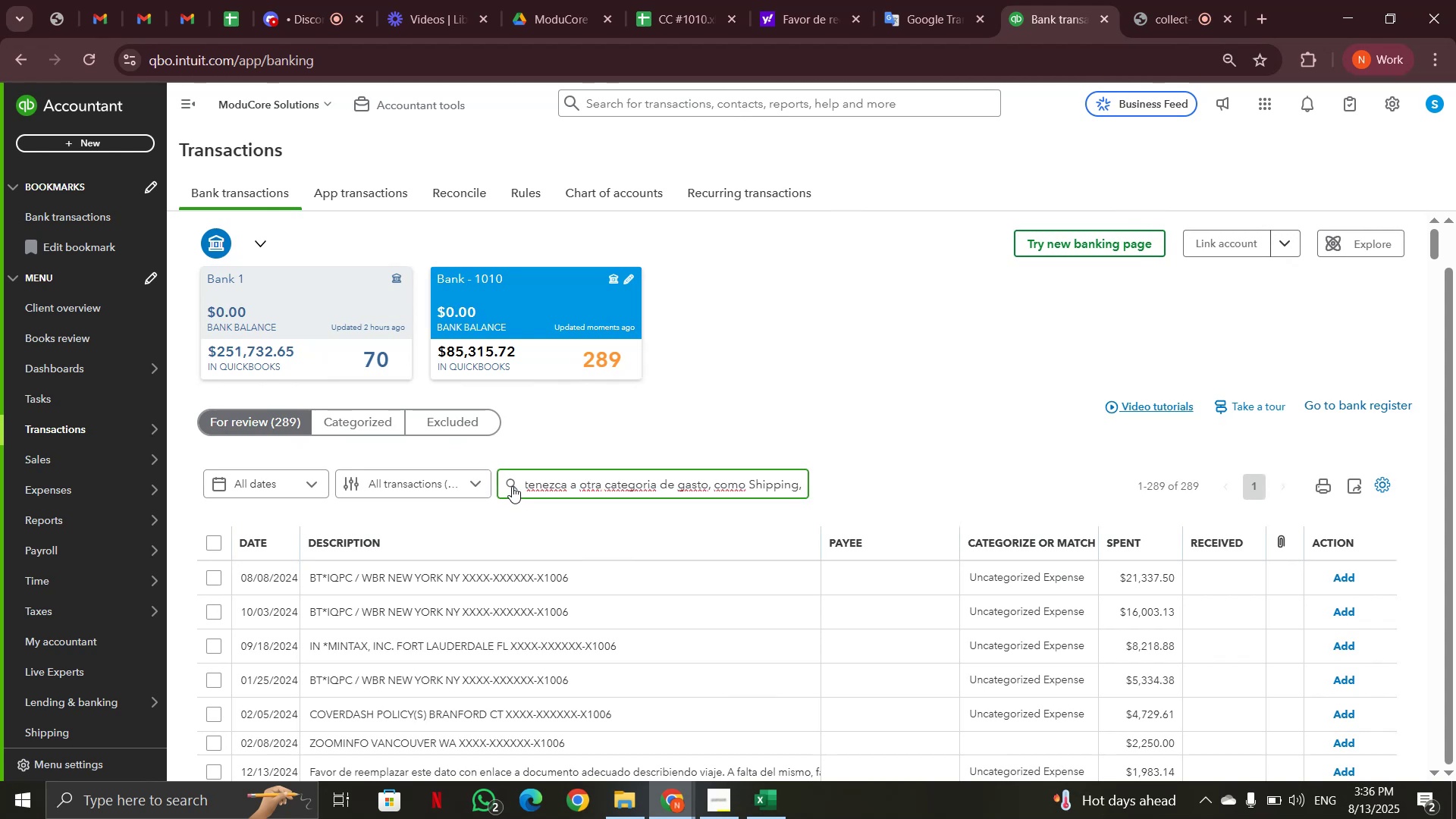 
left_click([943, 12])
 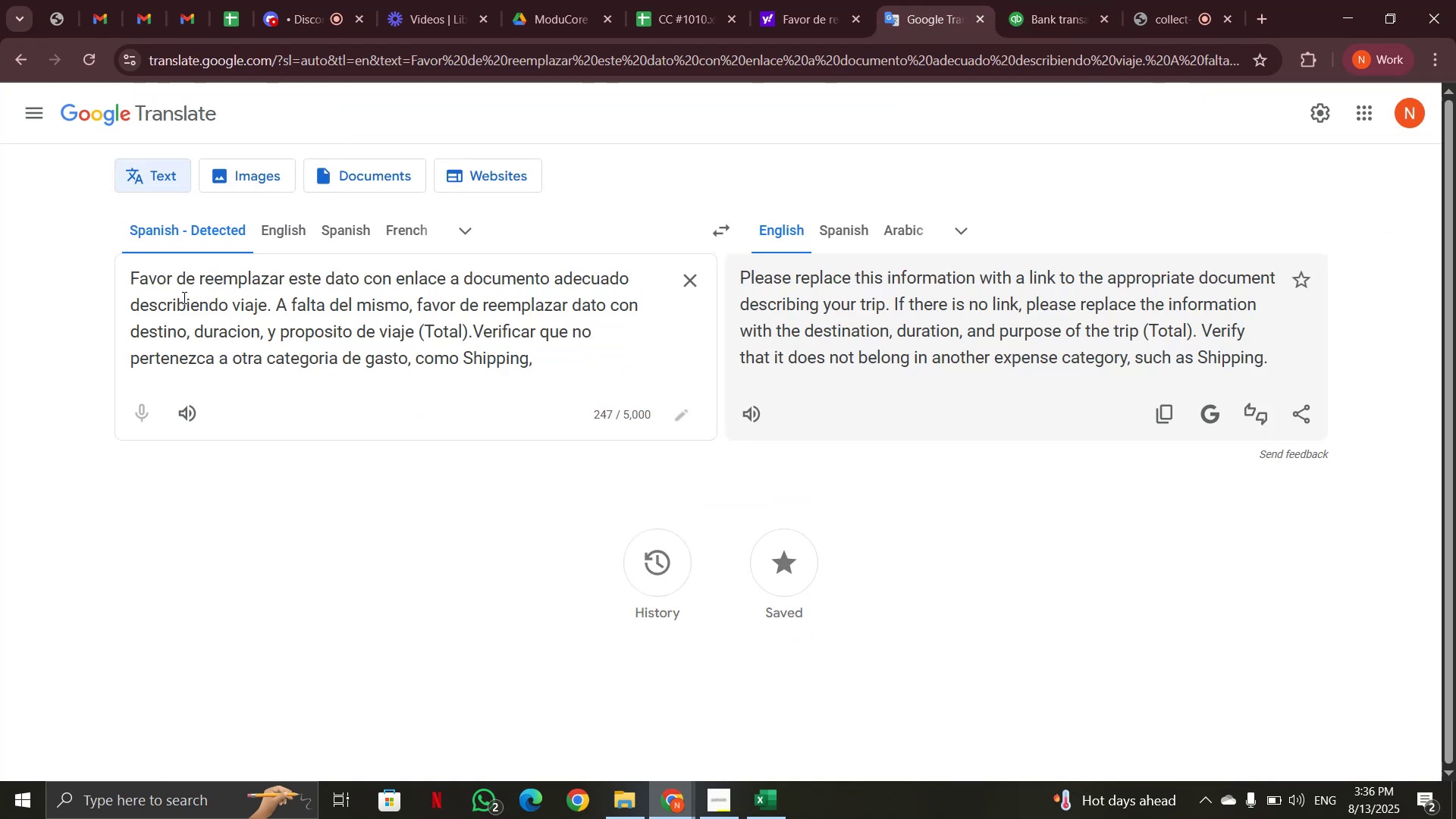 
left_click_drag(start_coordinate=[130, 281], to_coordinate=[626, 275])
 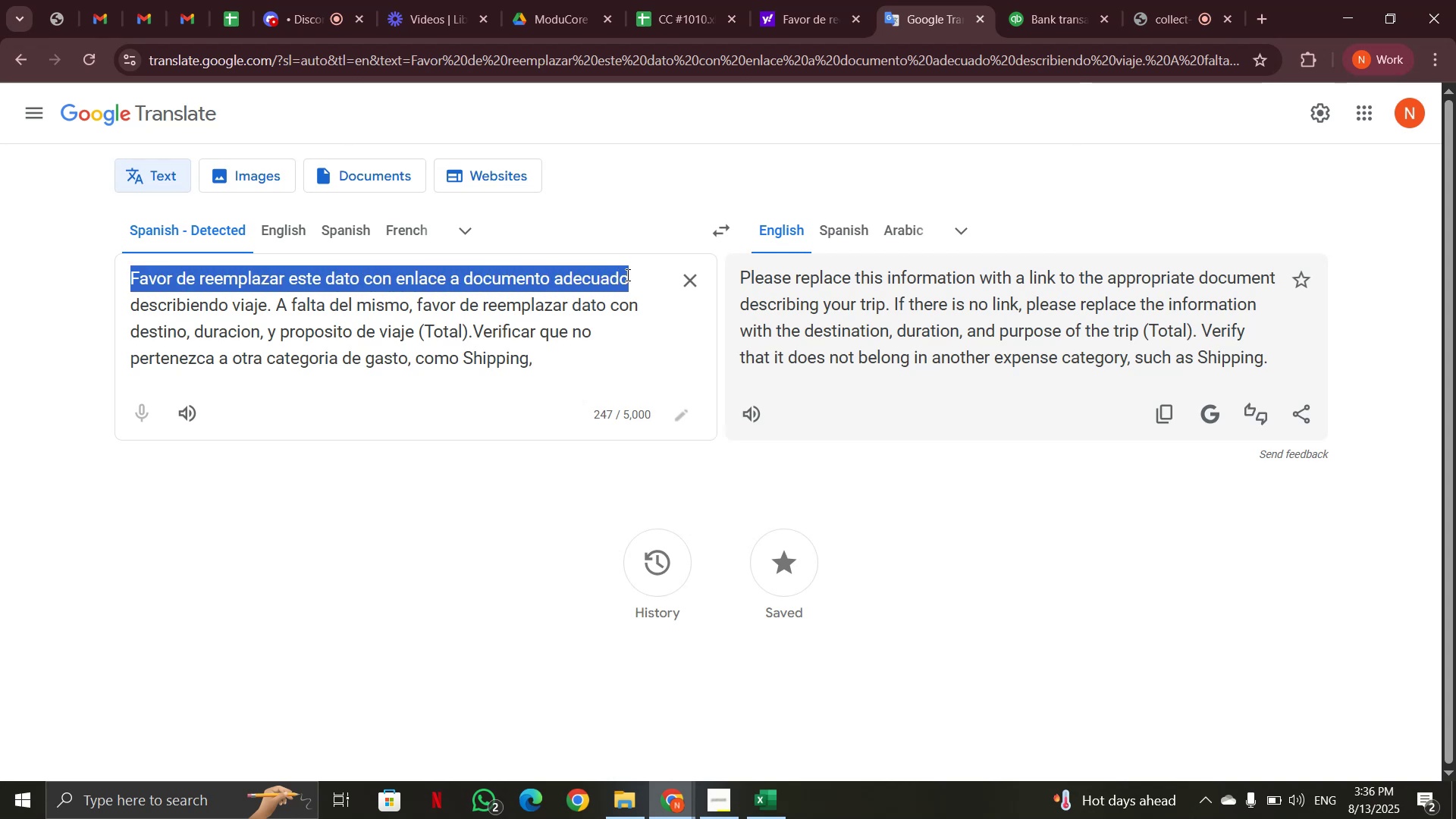 
key(Control+C)
 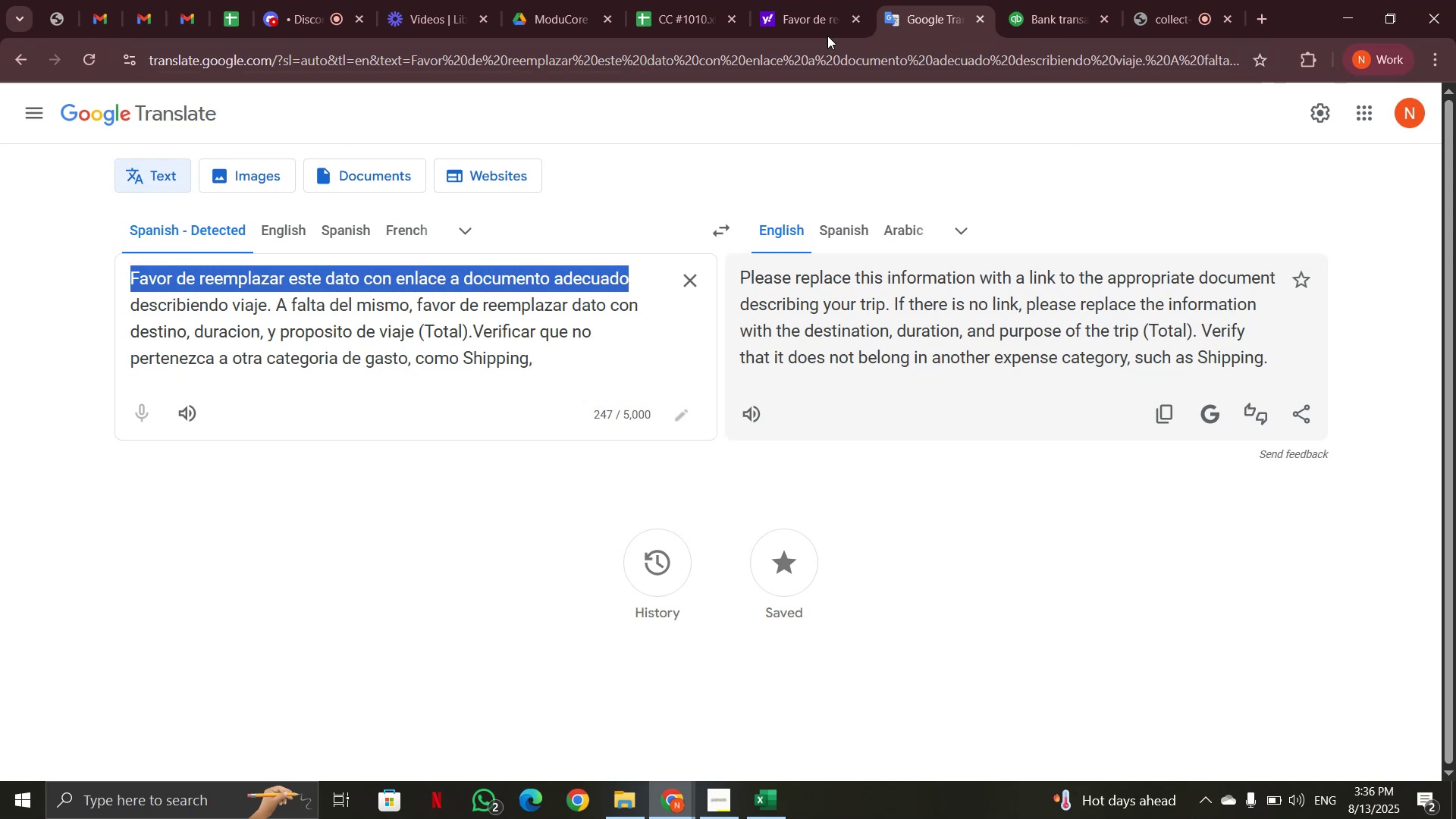 
left_click([1046, 14])
 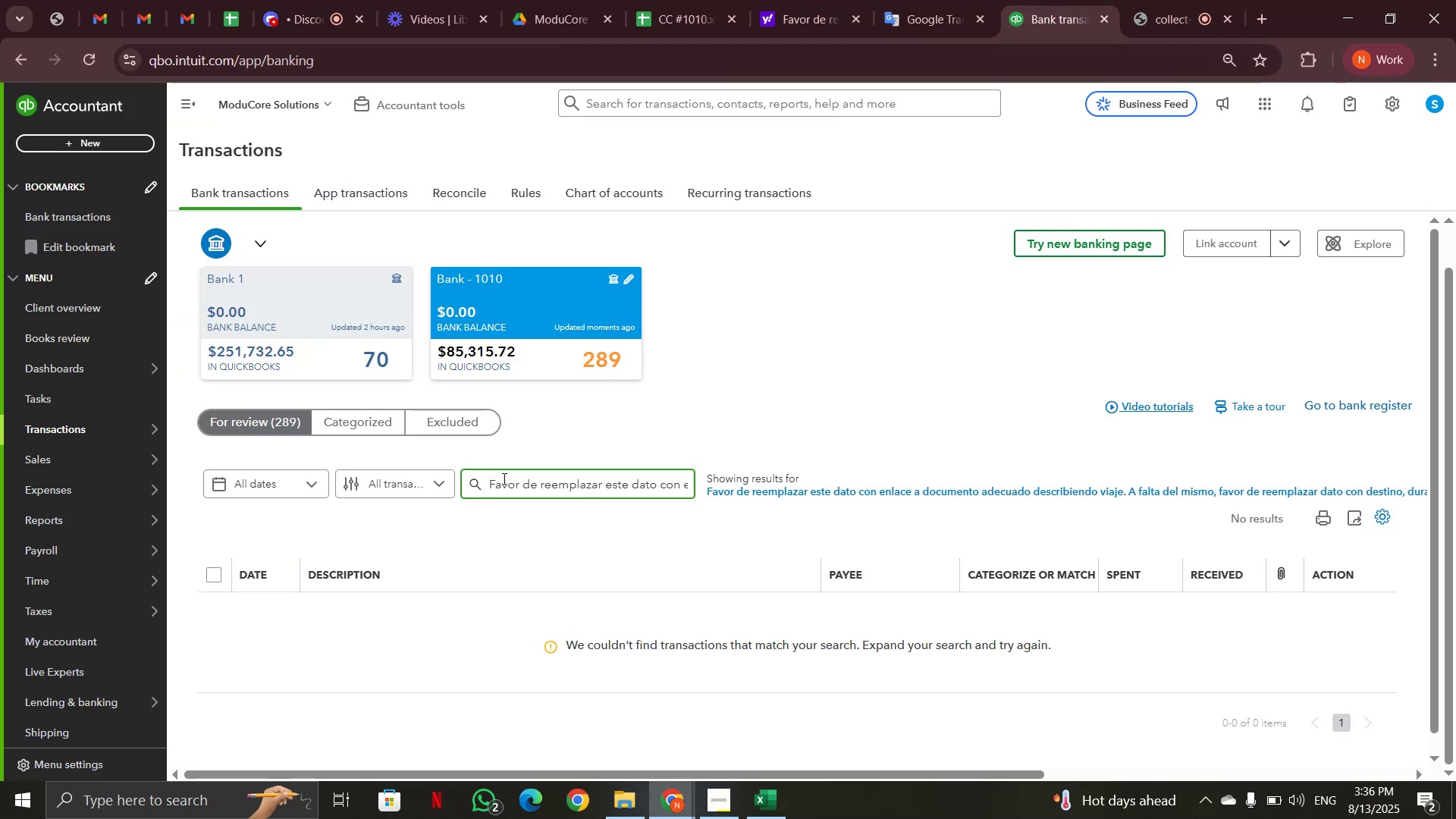 
double_click([499, 480])
 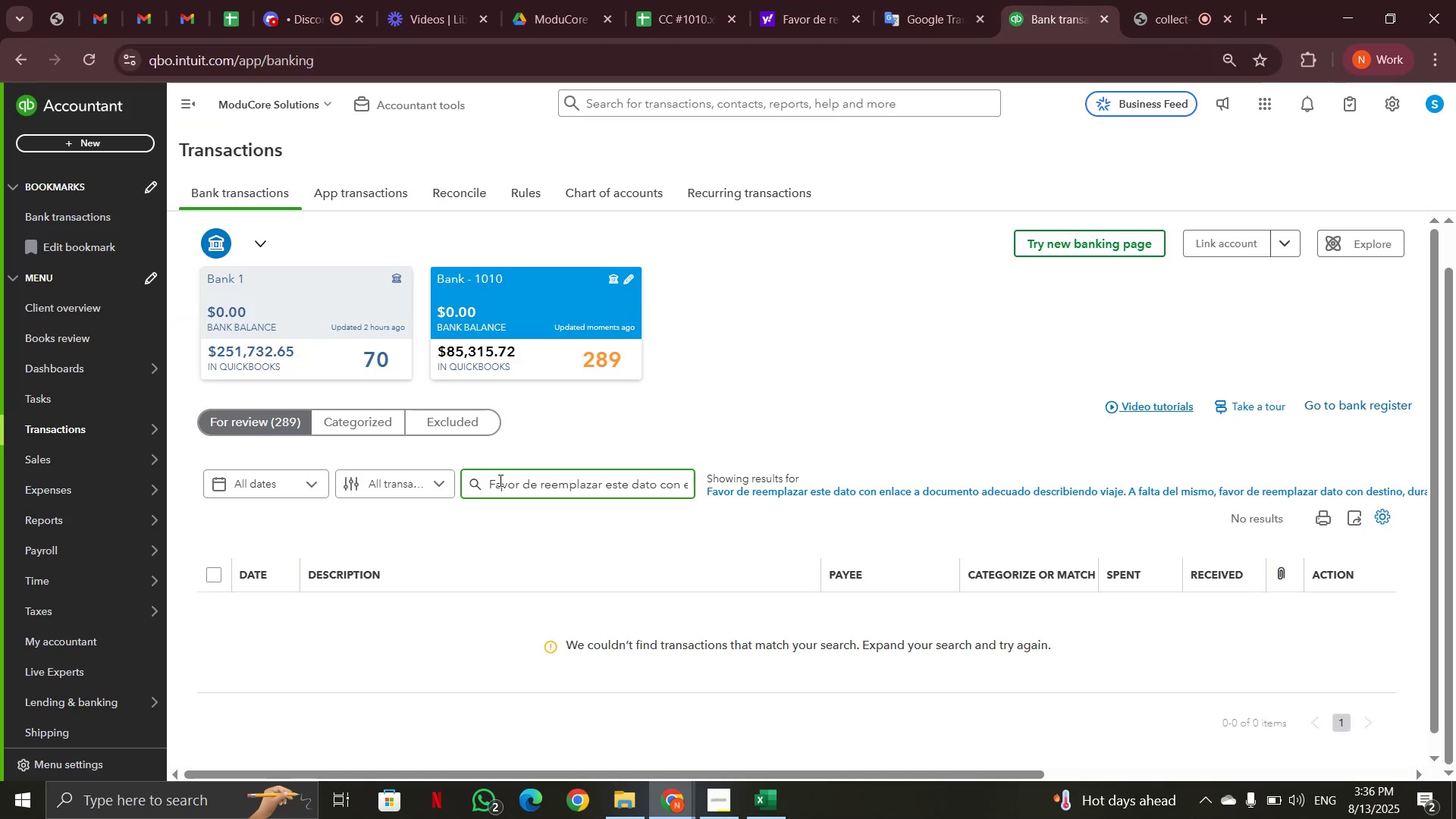 
triple_click([499, 480])
 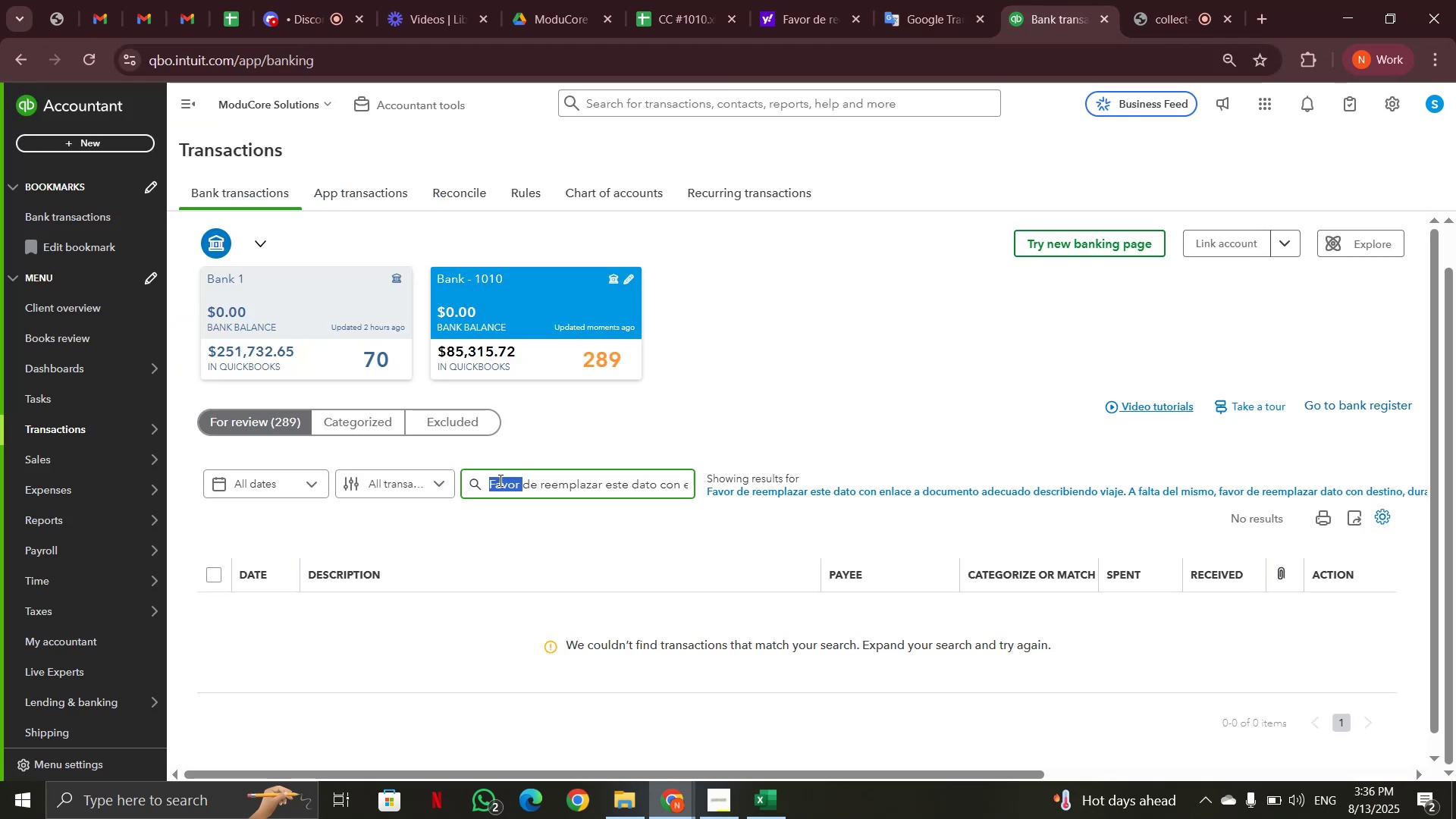 
triple_click([499, 480])
 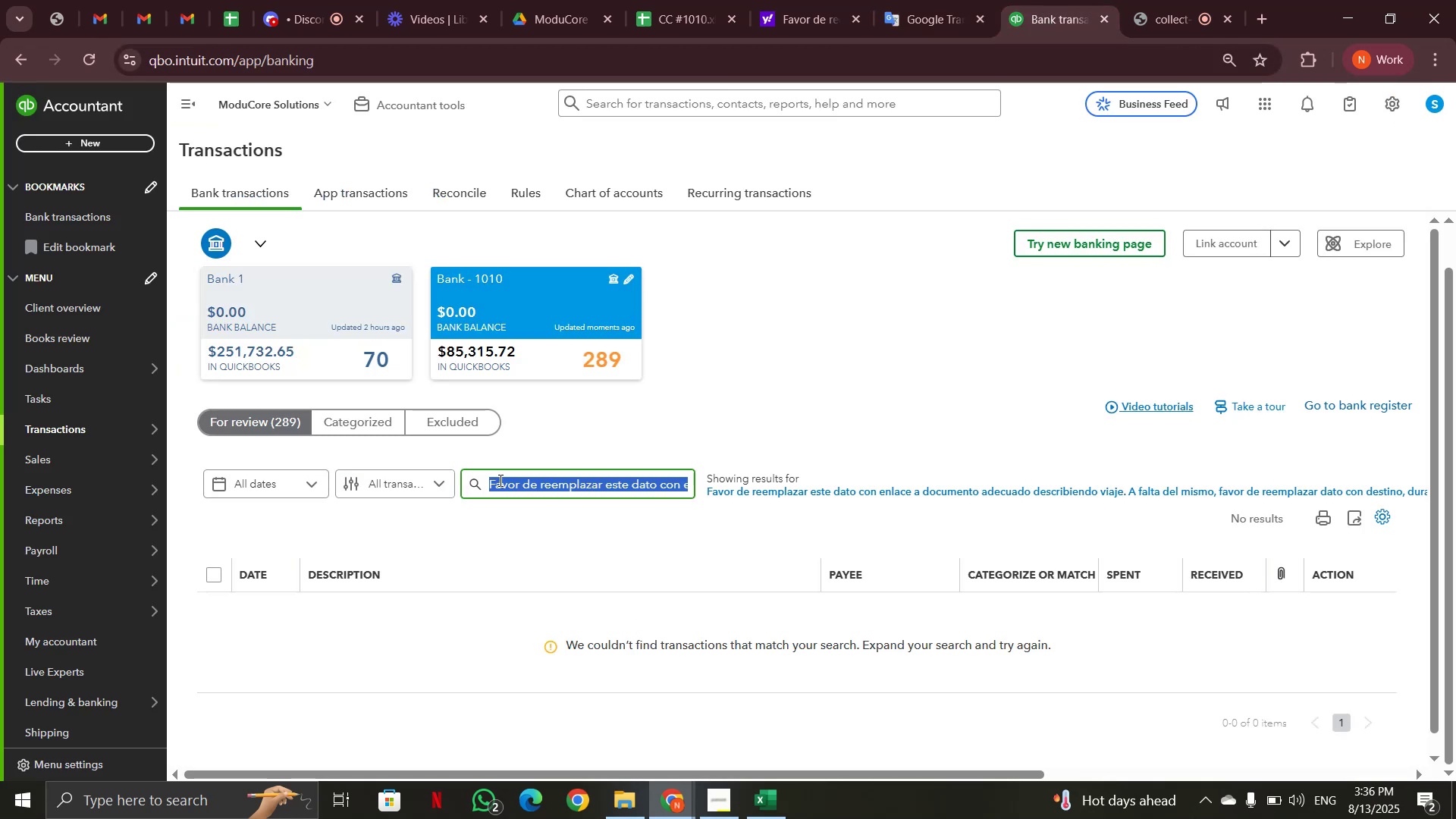 
key(Control+V)
 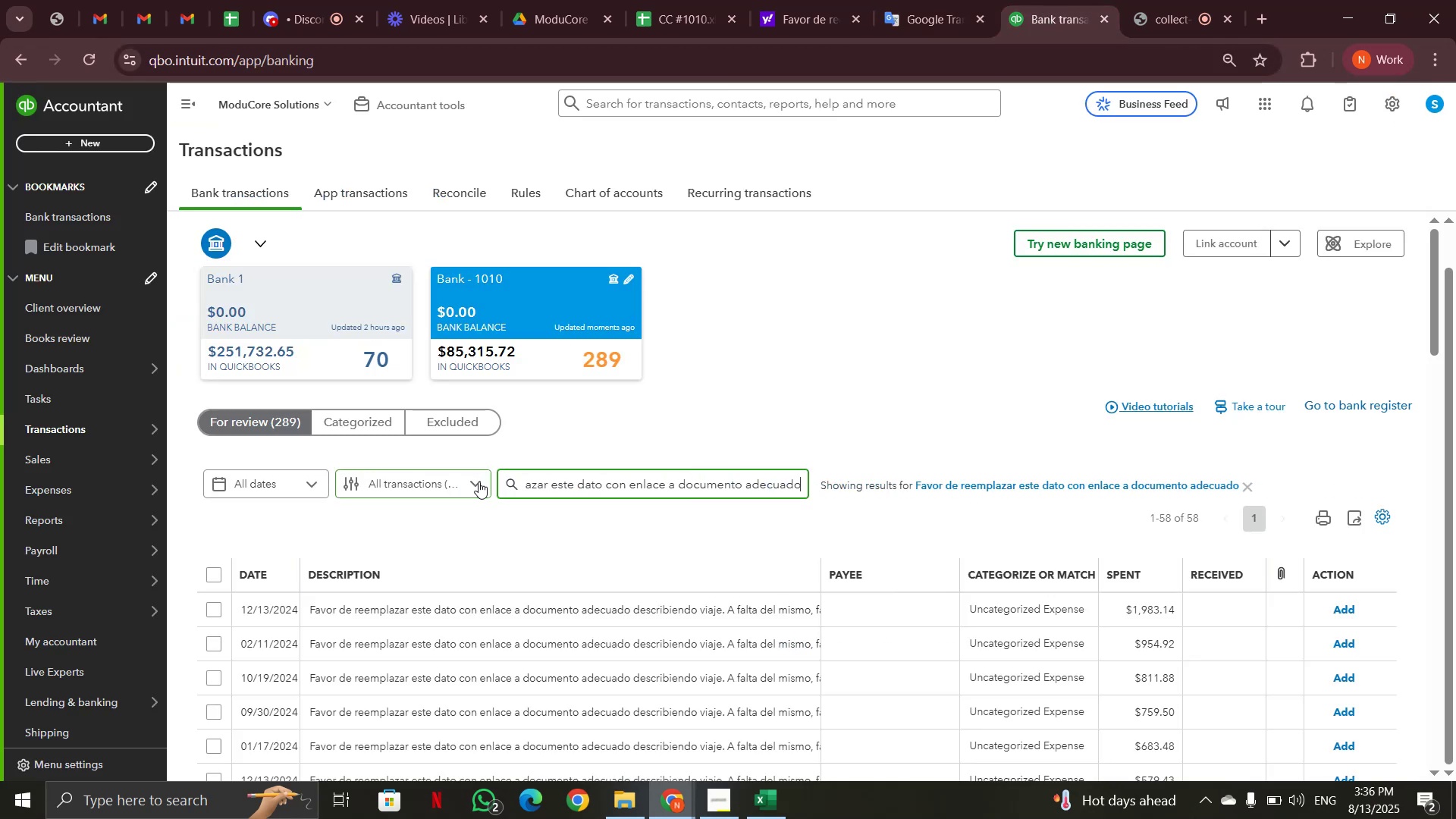 
left_click([209, 579])
 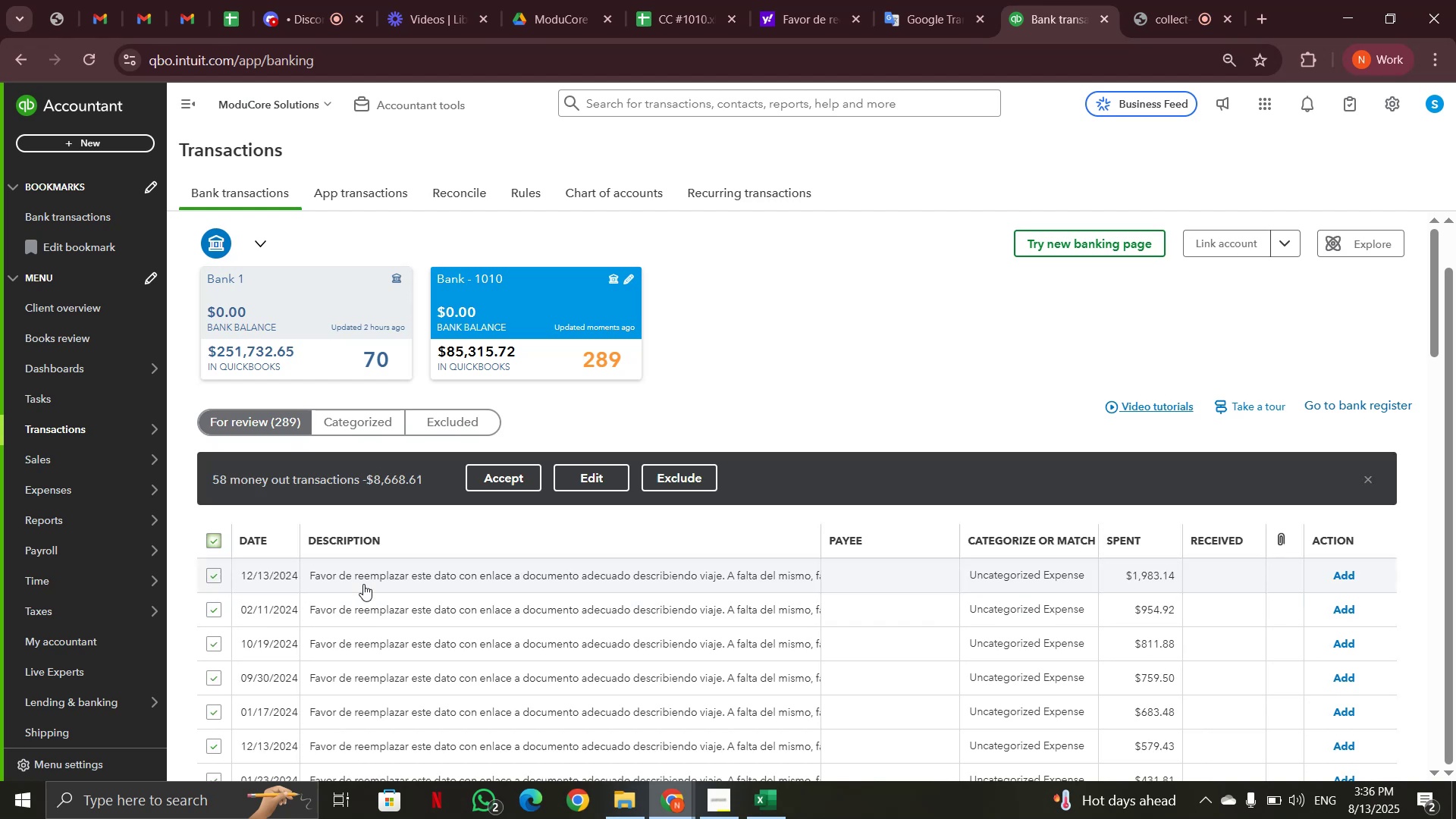 
scroll: coordinate [397, 582], scroll_direction: down, amount: 29.0
 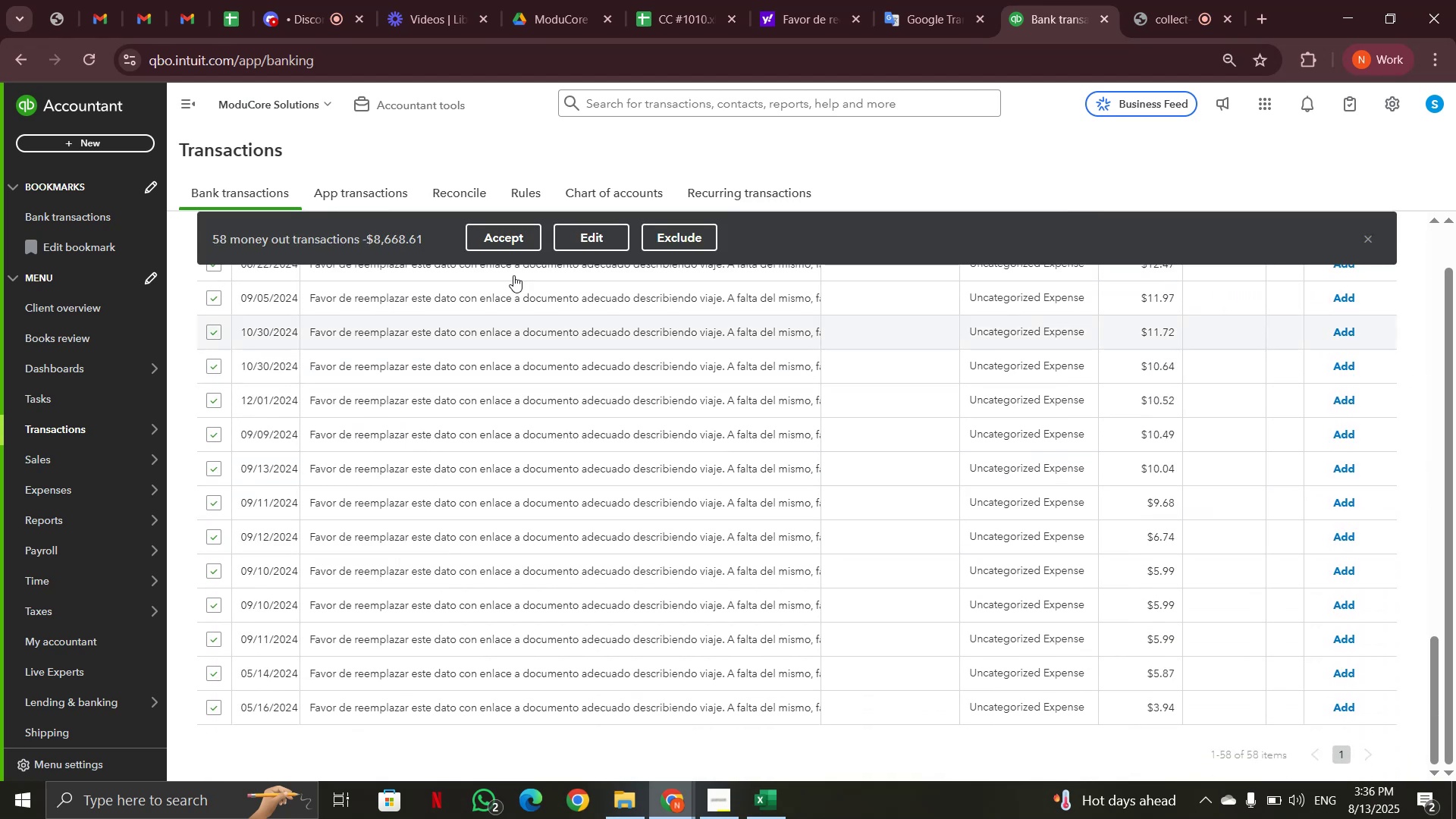 
left_click([601, 237])
 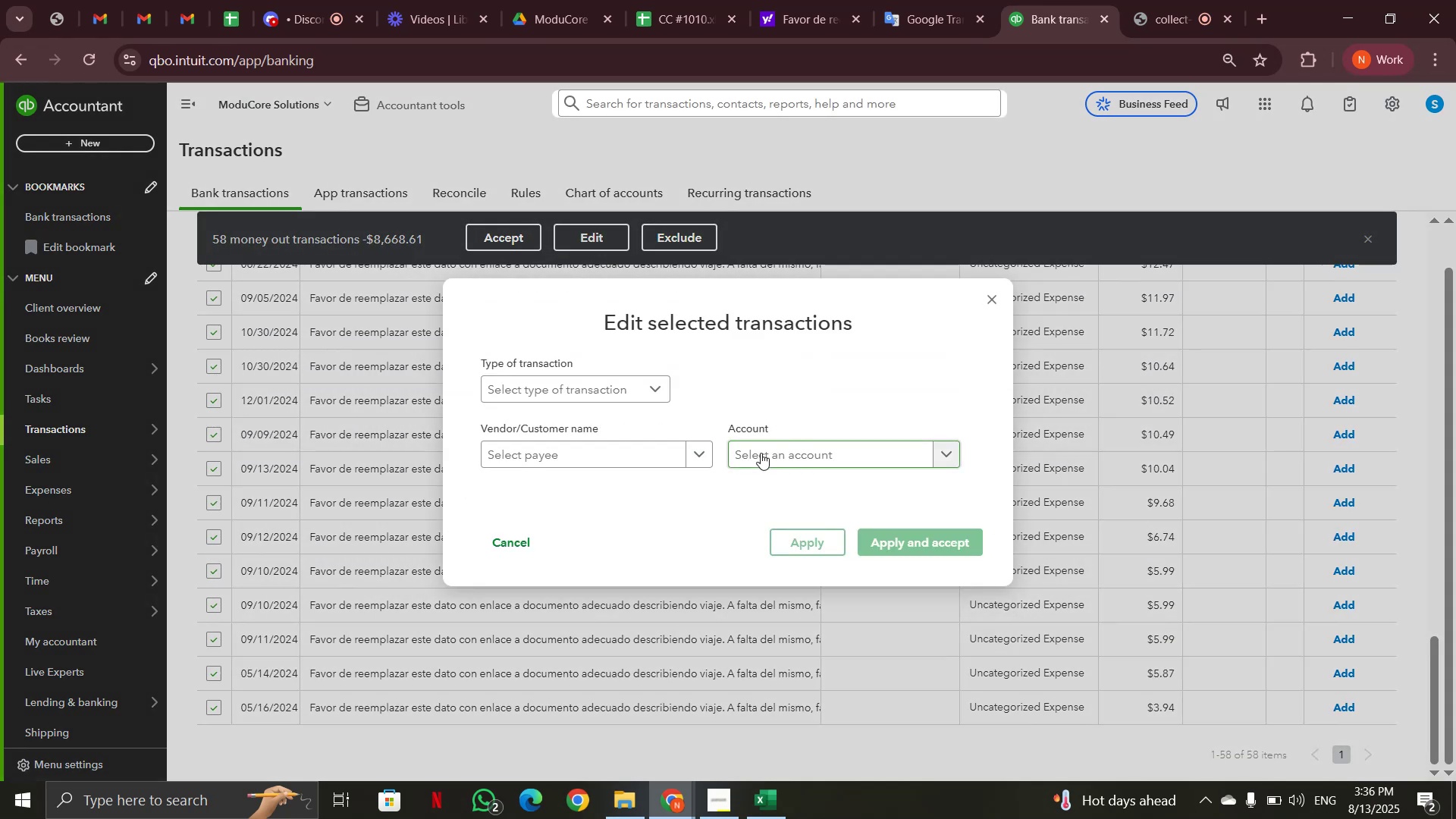 
left_click([773, 452])
 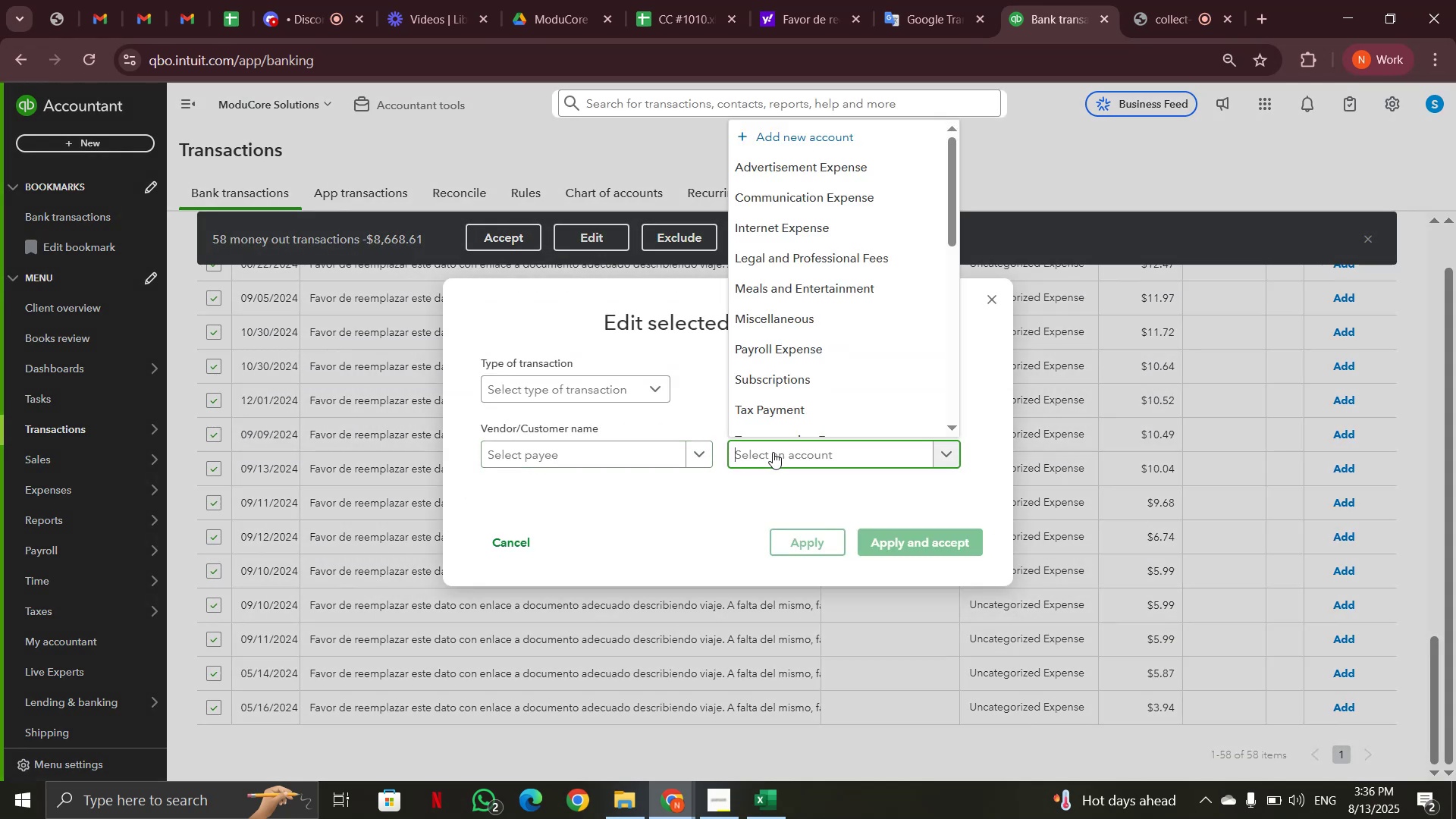 
type(misc)
 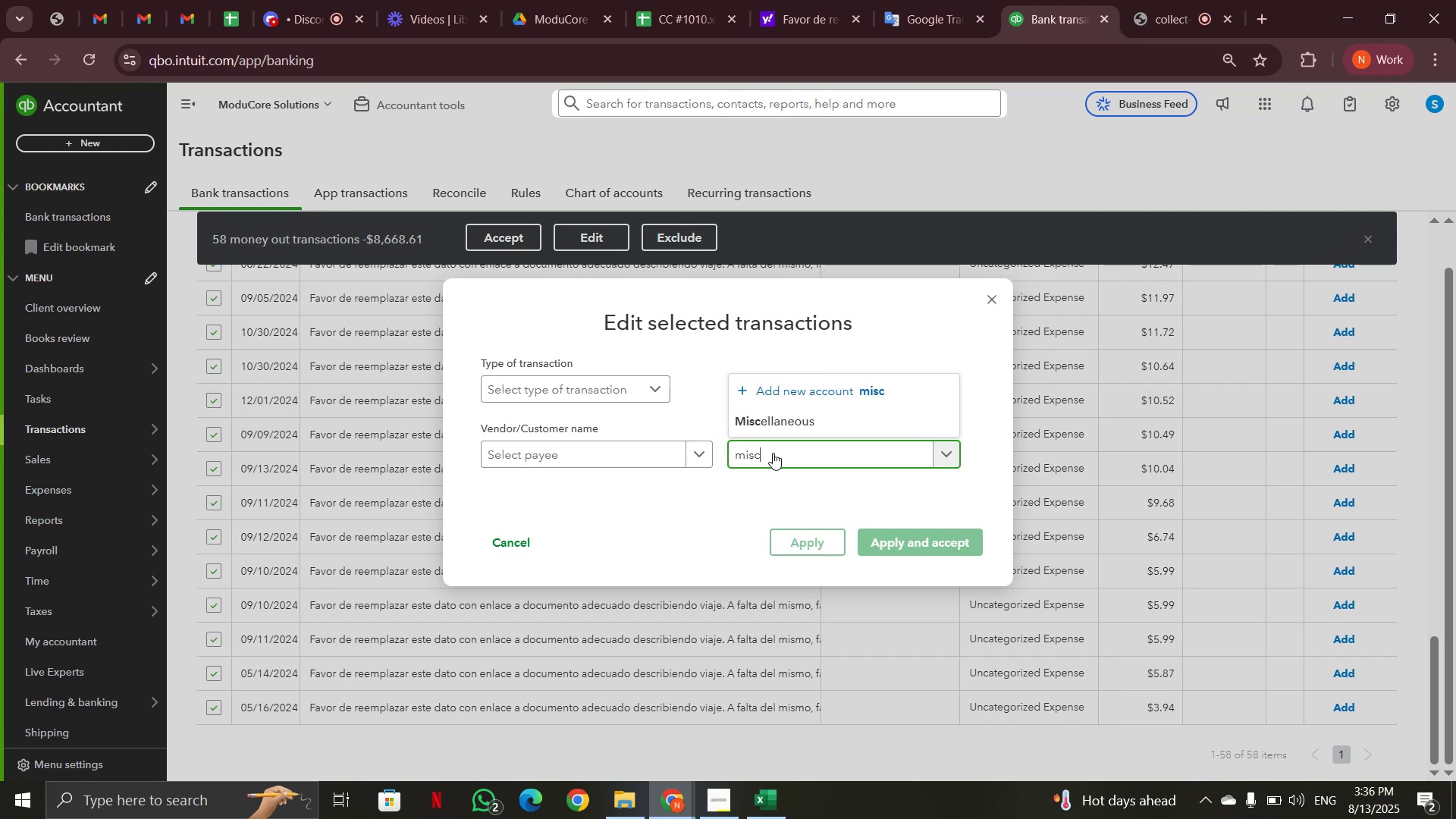 
left_click([780, 422])
 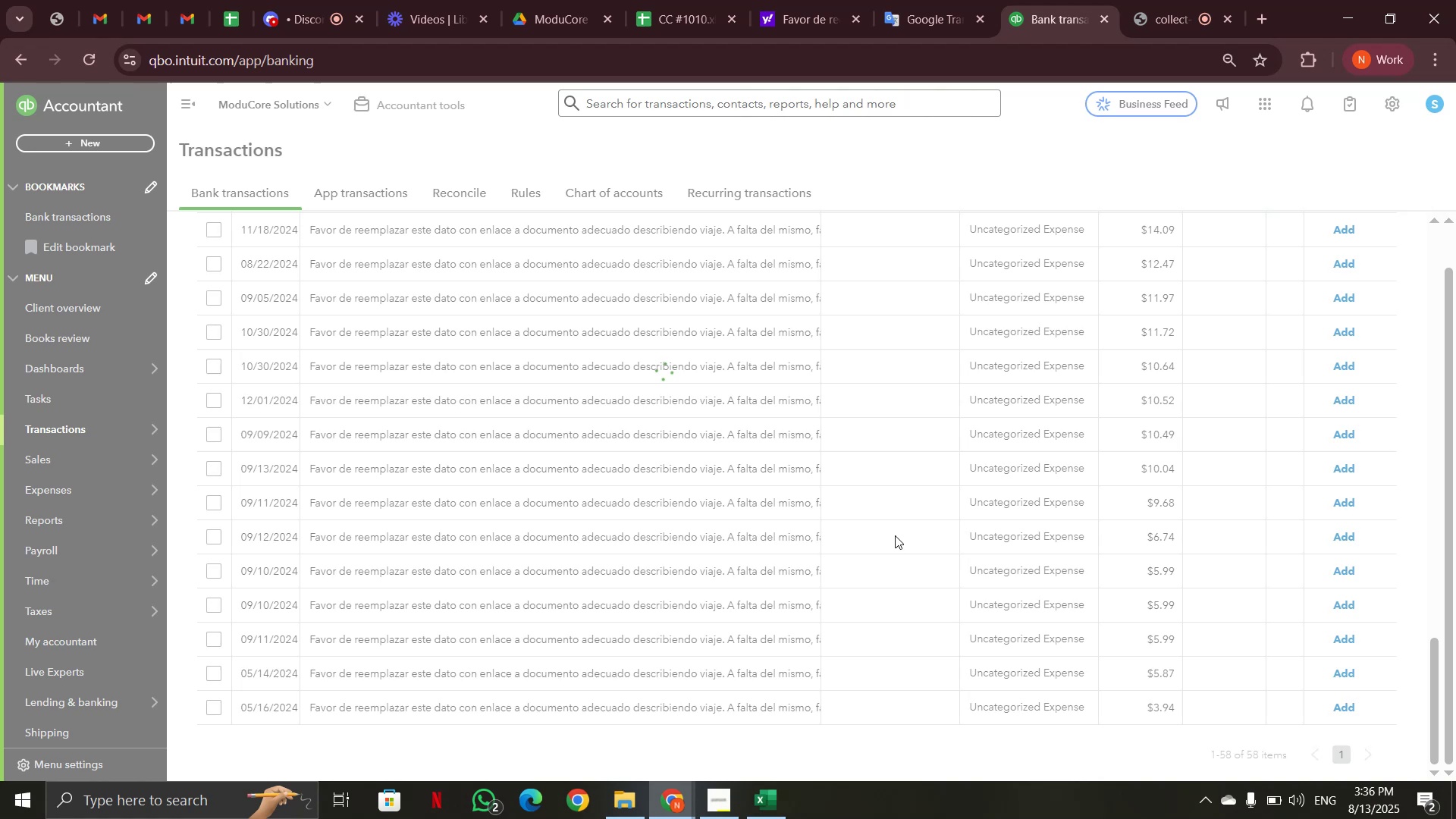 
wait(14.08)
 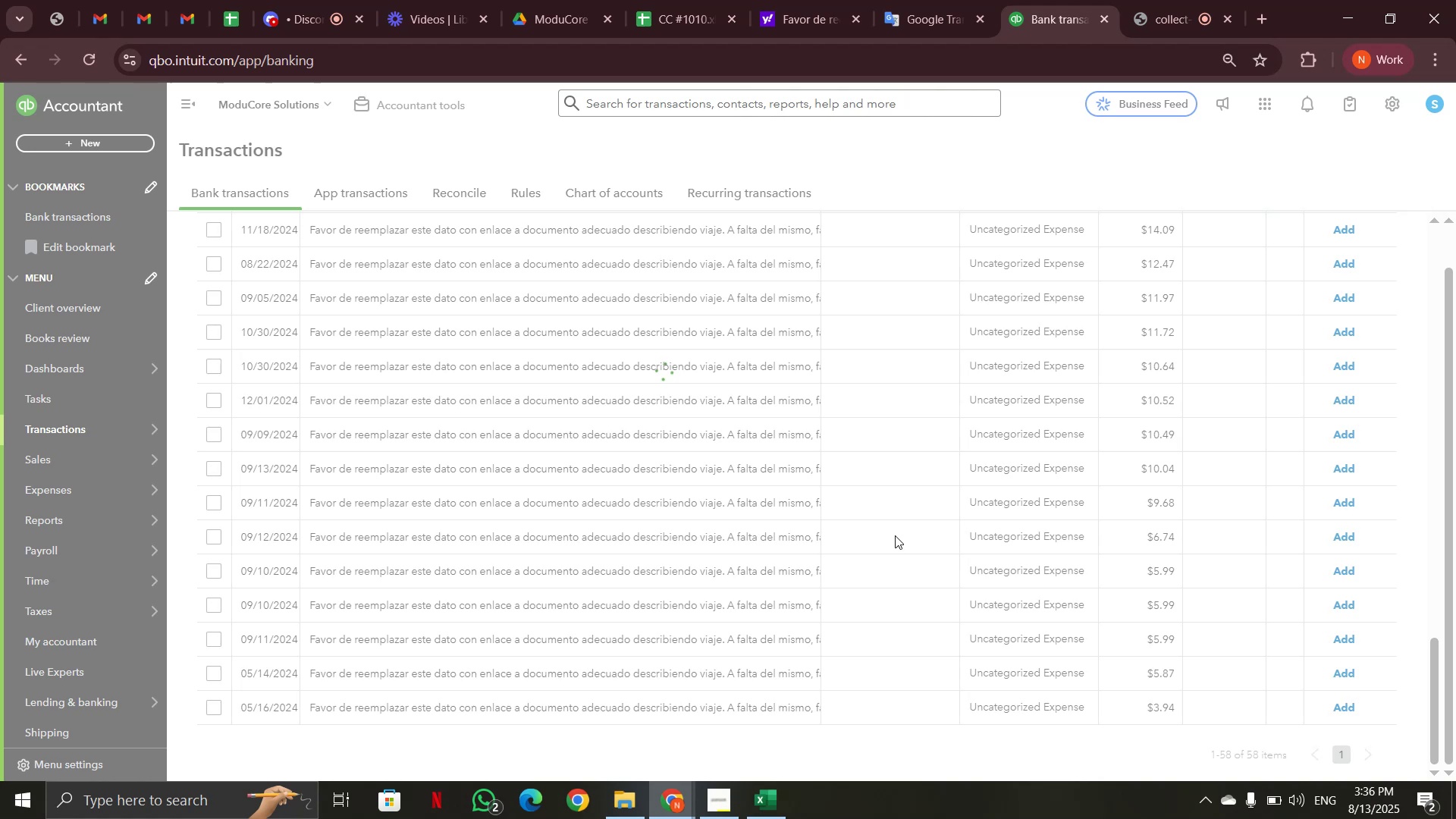 
left_click([1248, 468])
 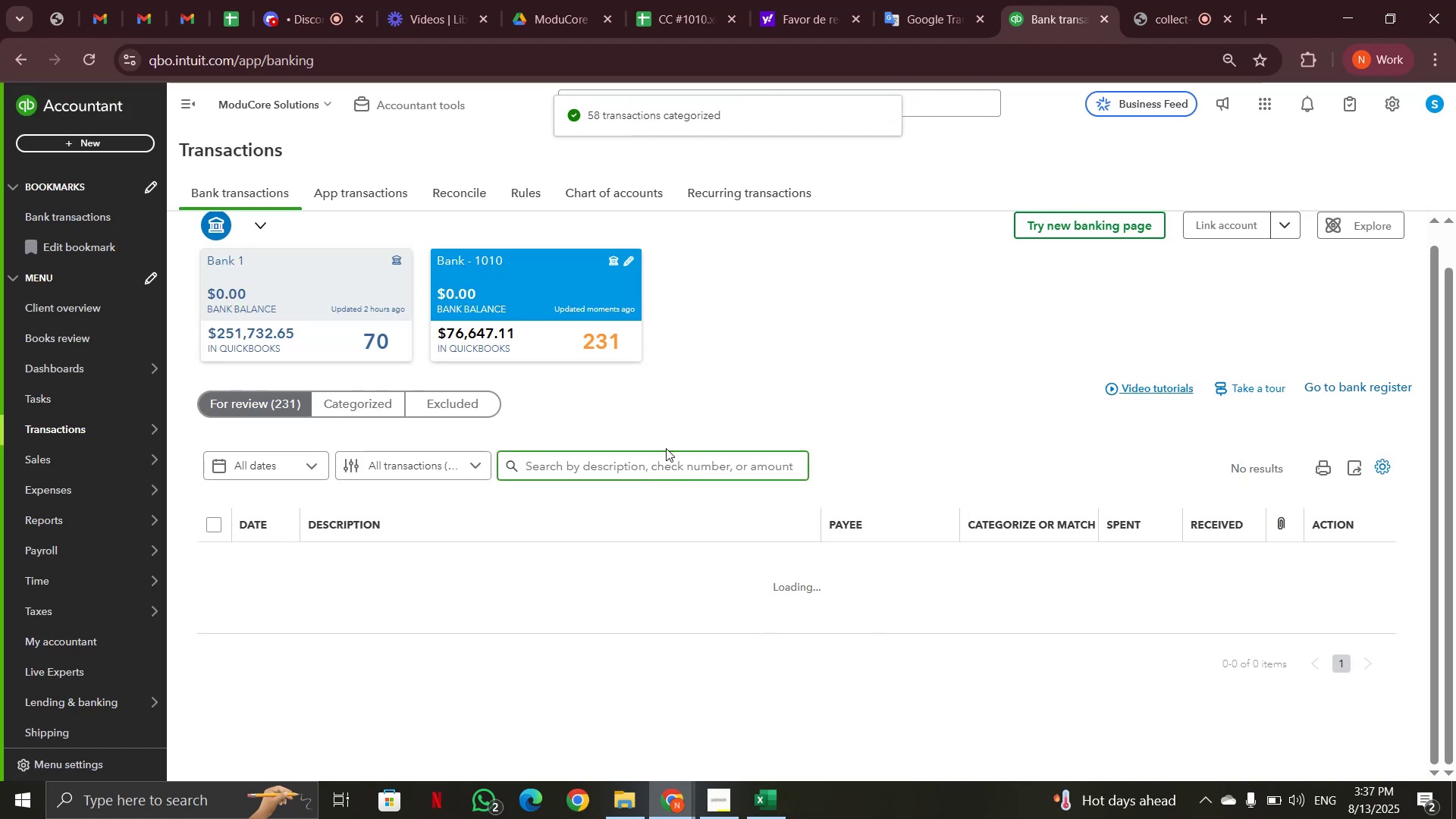 
scroll: coordinate [667, 445], scroll_direction: down, amount: 57.0
 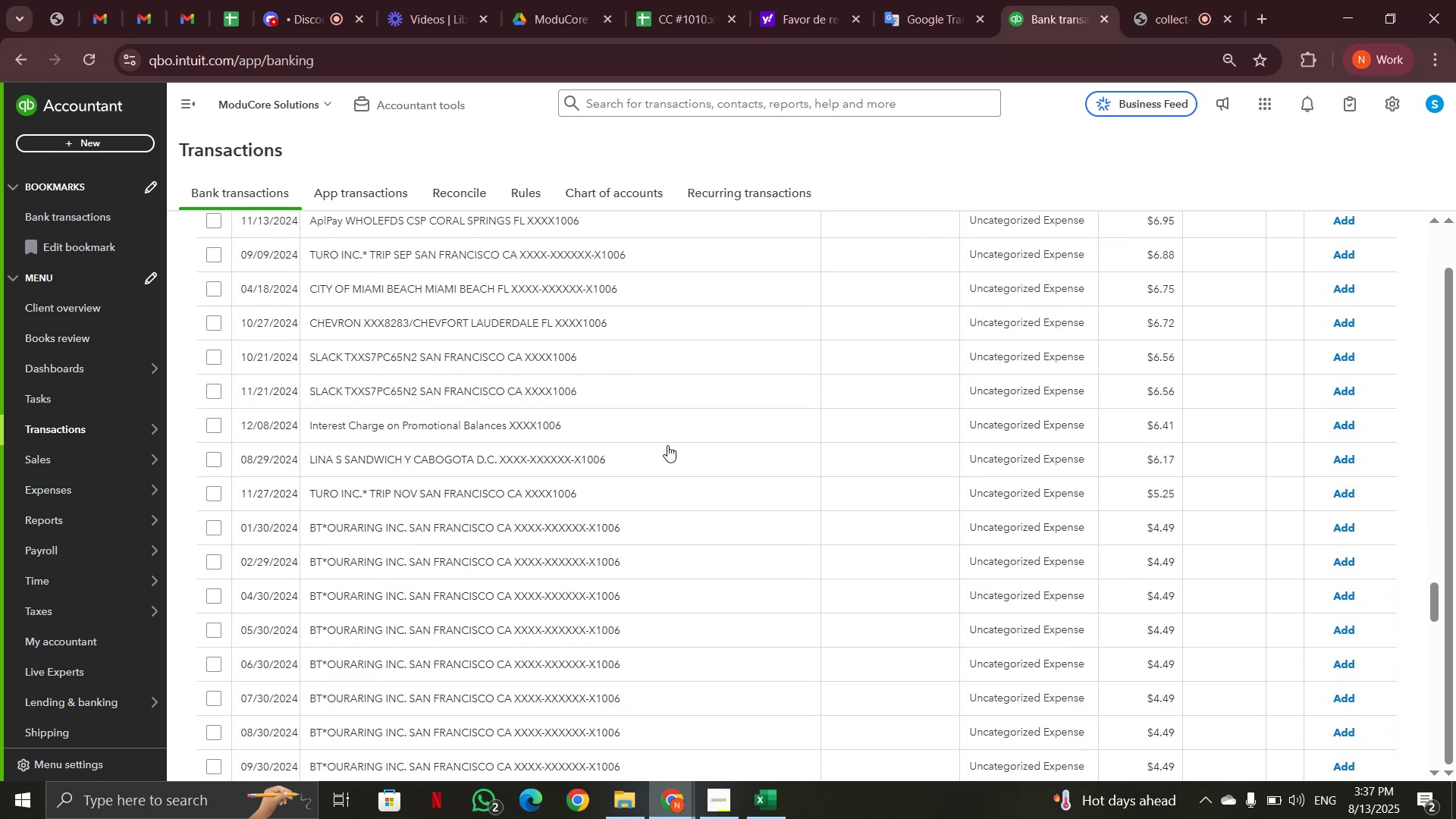 
scroll: coordinate [667, 445], scroll_direction: up, amount: 4.0
 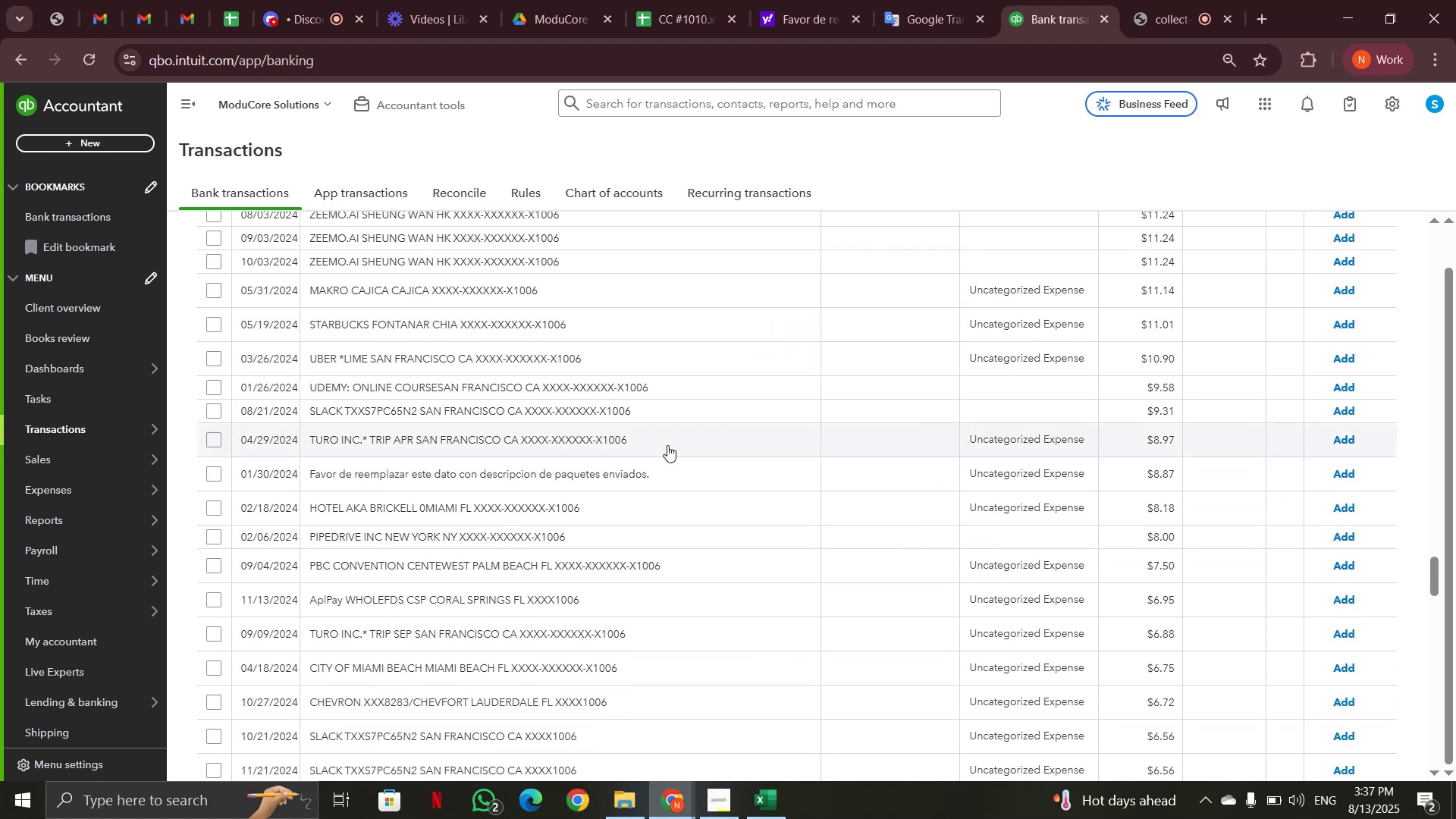 
left_click([651, 469])
 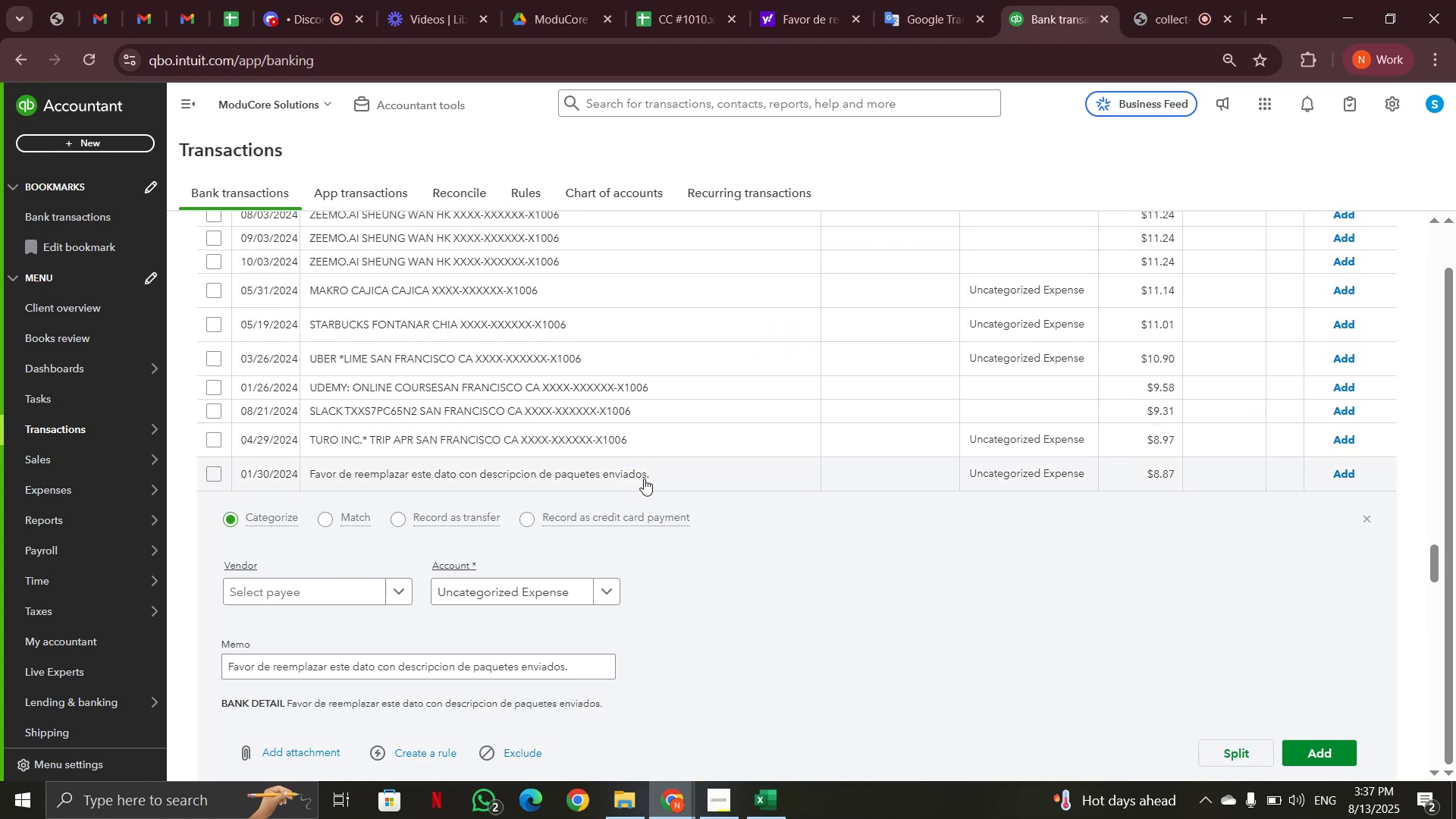 
left_click_drag(start_coordinate=[585, 668], to_coordinate=[211, 671])
 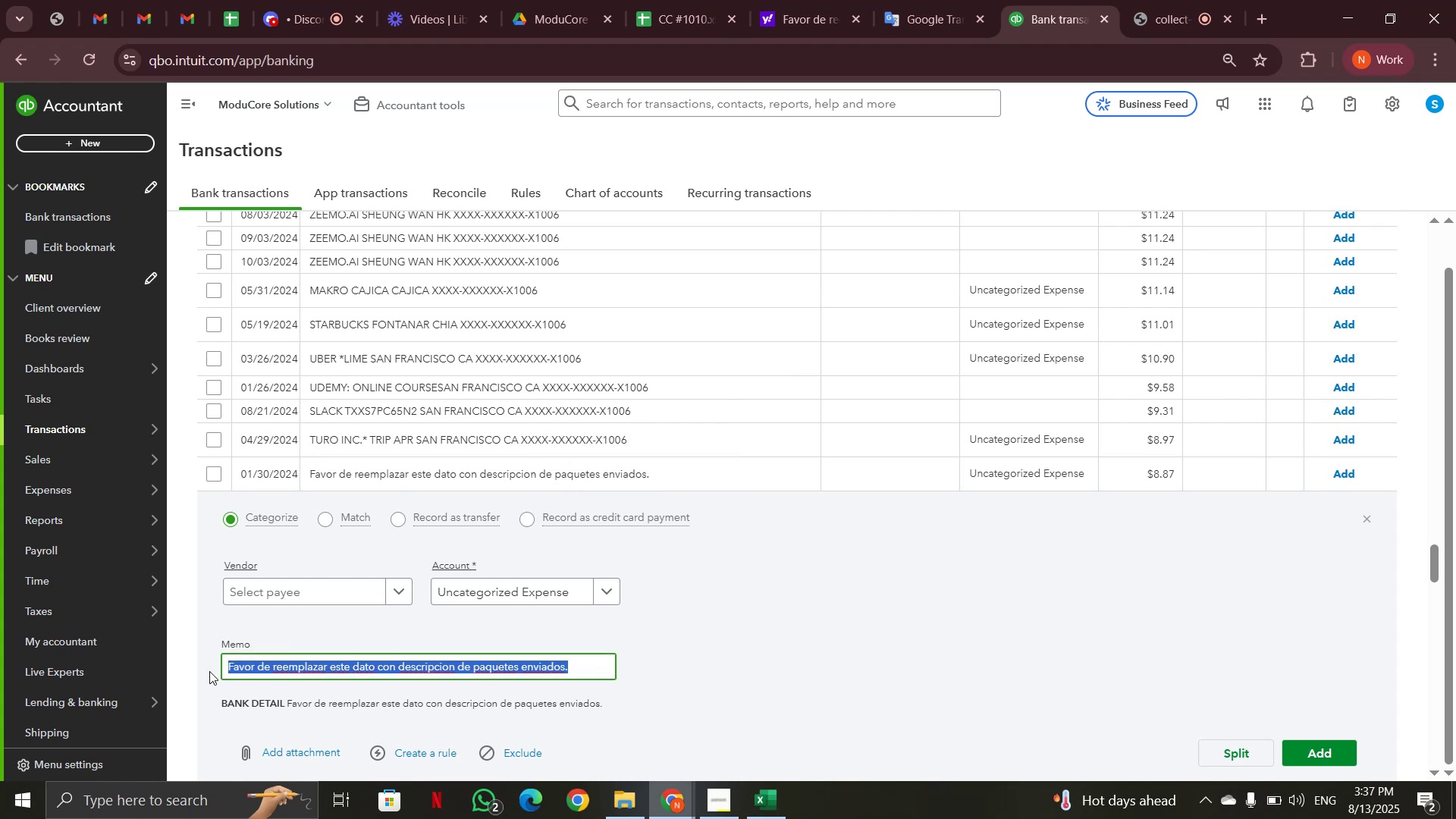 
key(Control+C)
 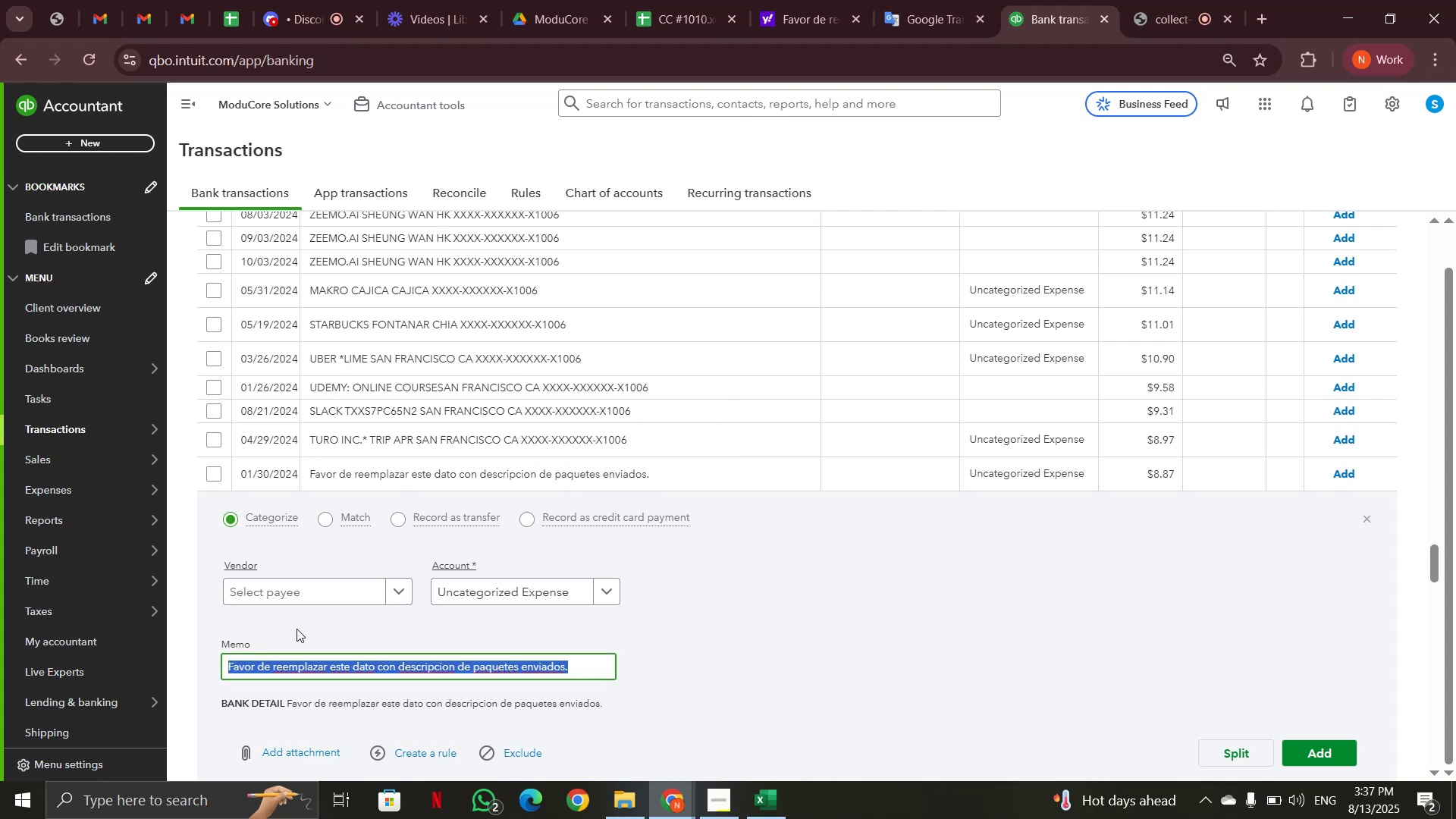 
scroll: coordinate [667, 388], scroll_direction: up, amount: 53.0
 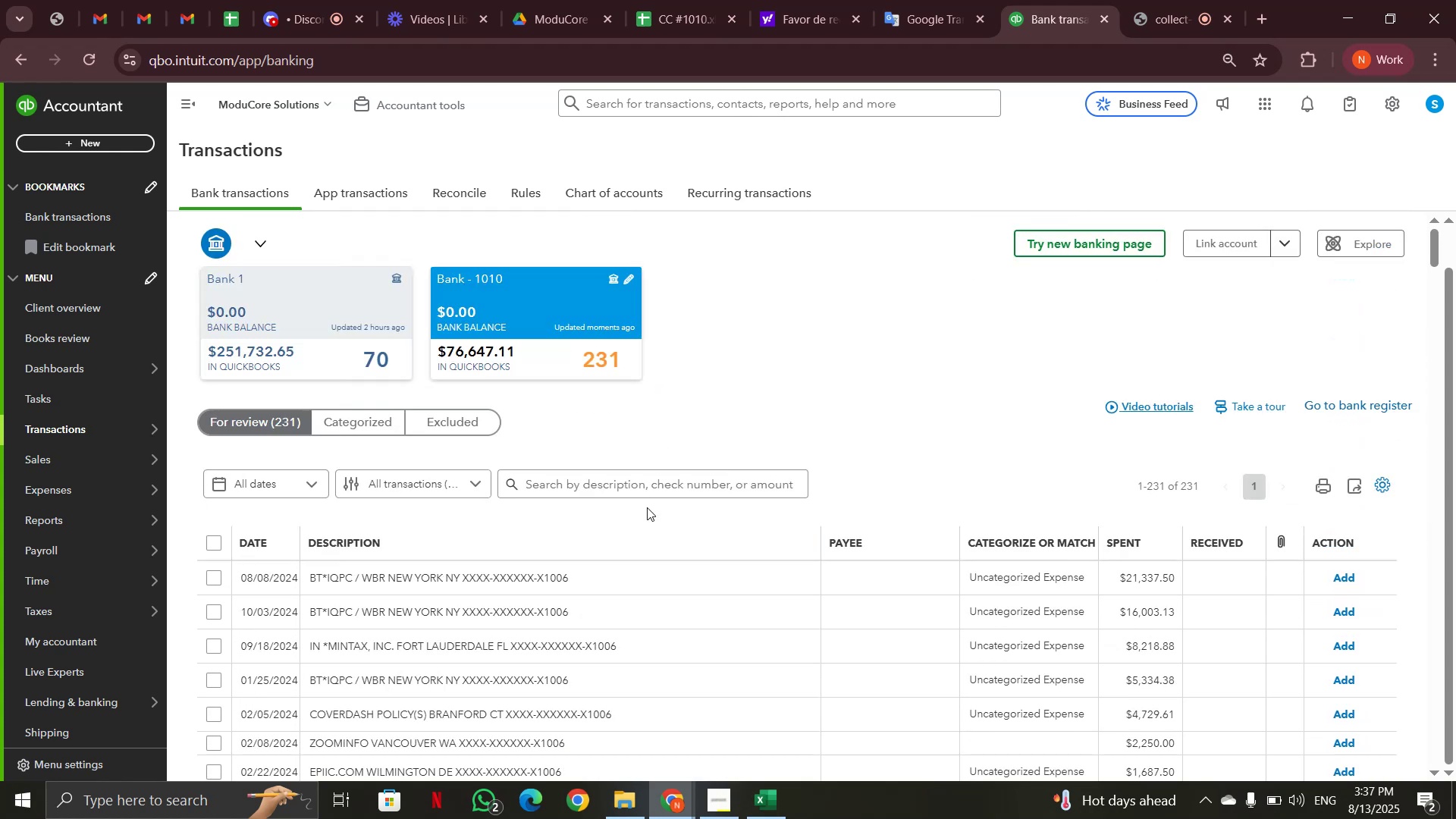 
key(Control+V)
 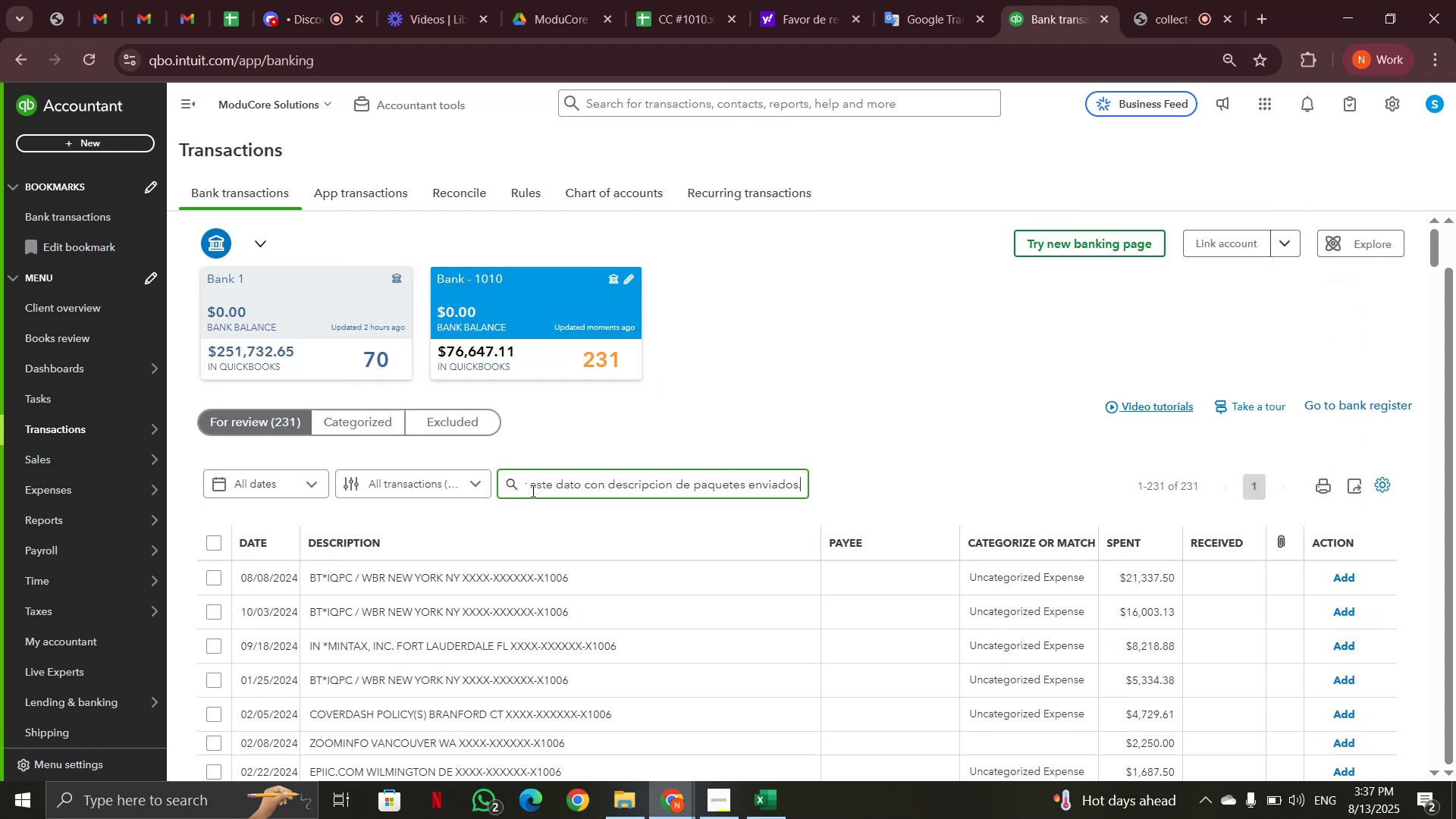 
left_click([517, 483])
 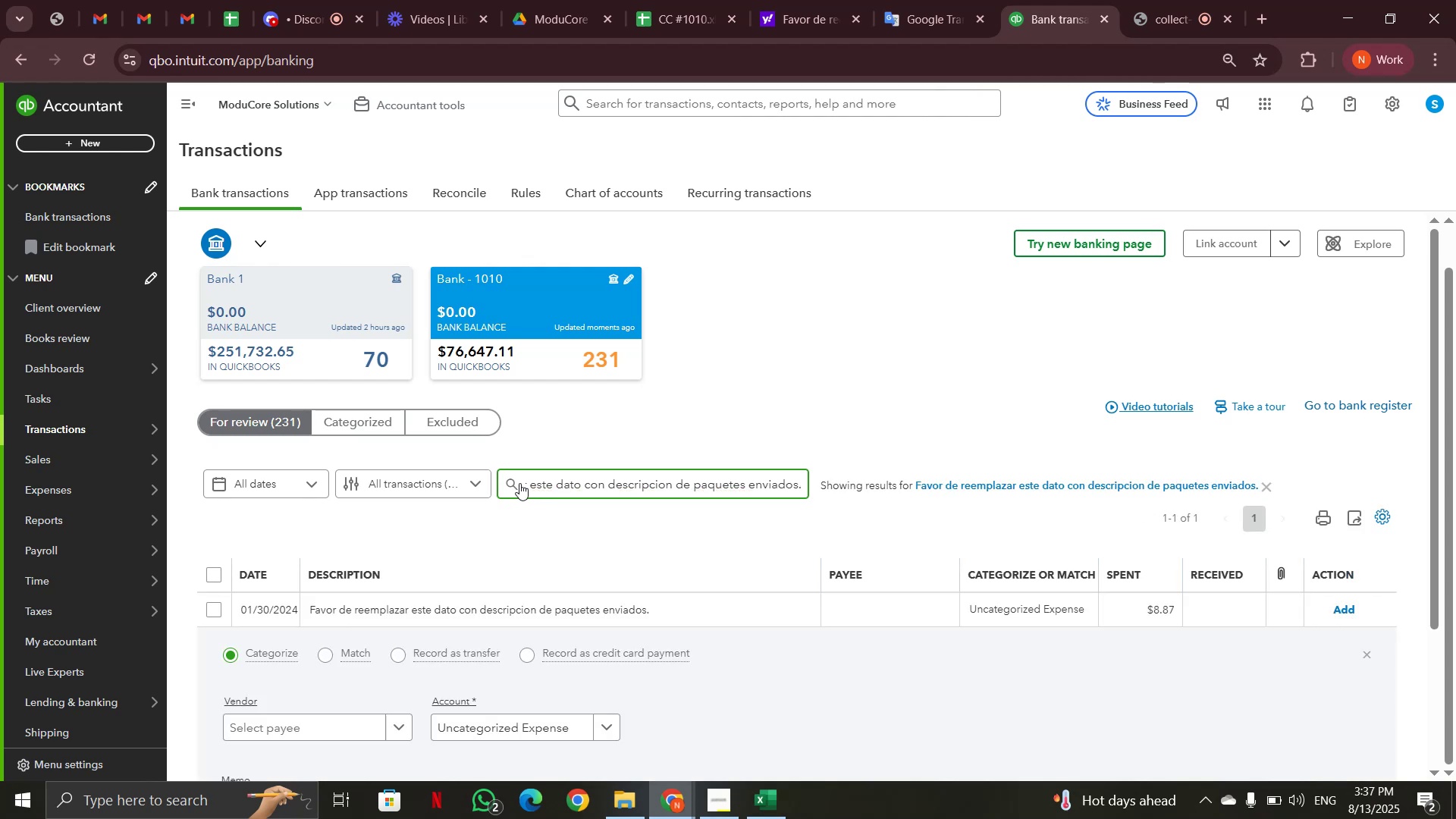 
left_click([686, 607])
 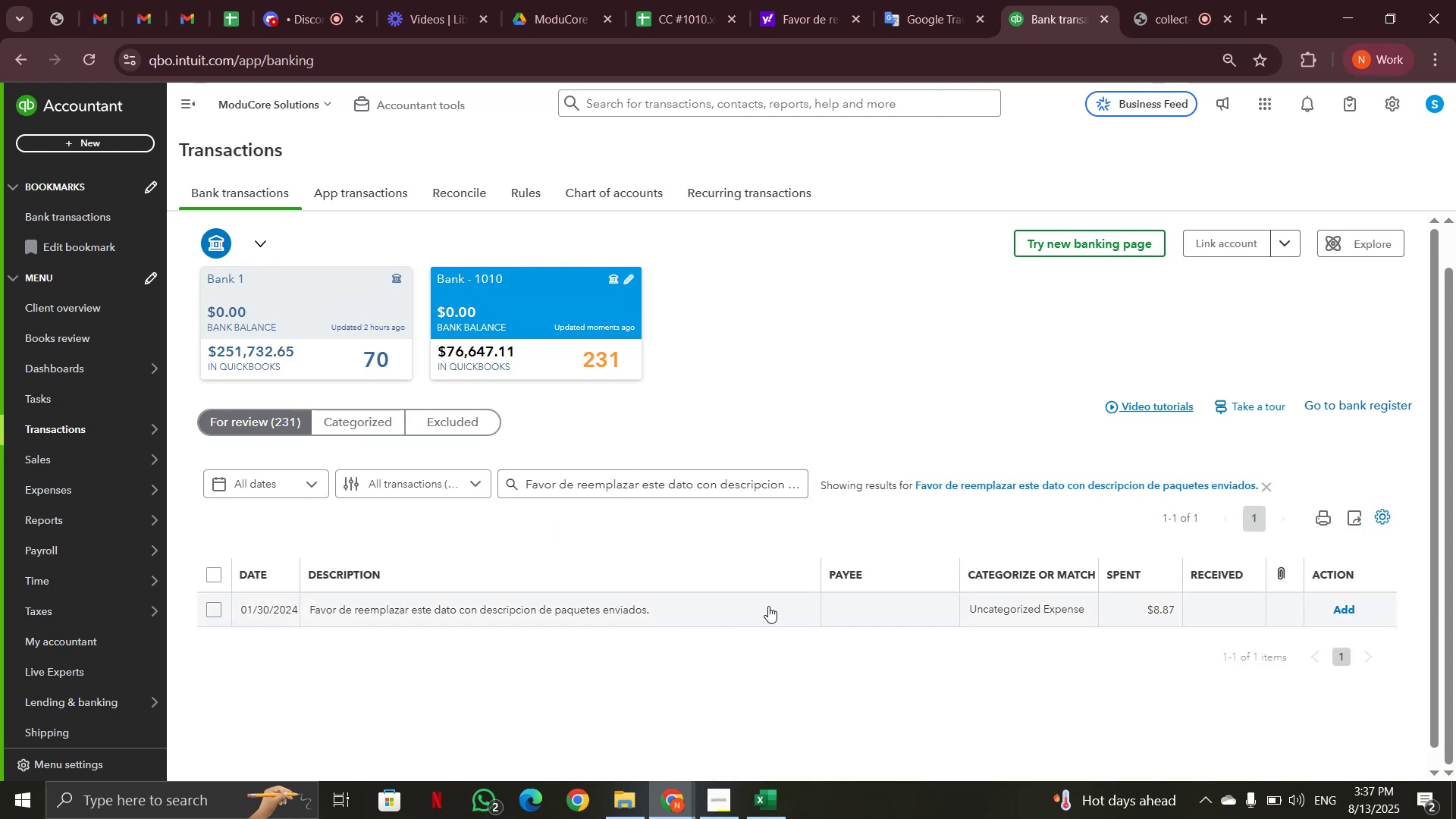 
left_click([739, 617])
 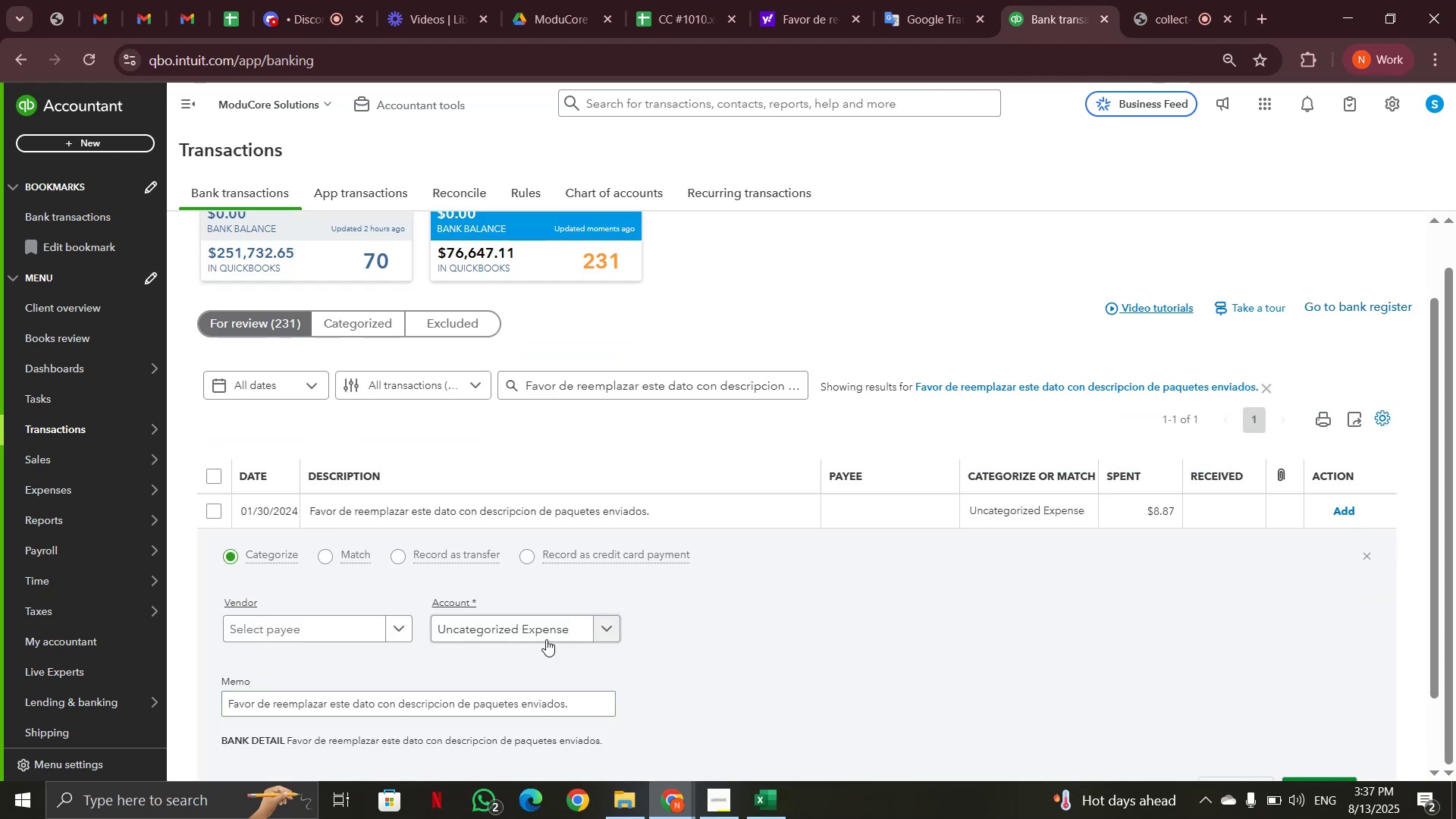 
left_click([598, 631])
 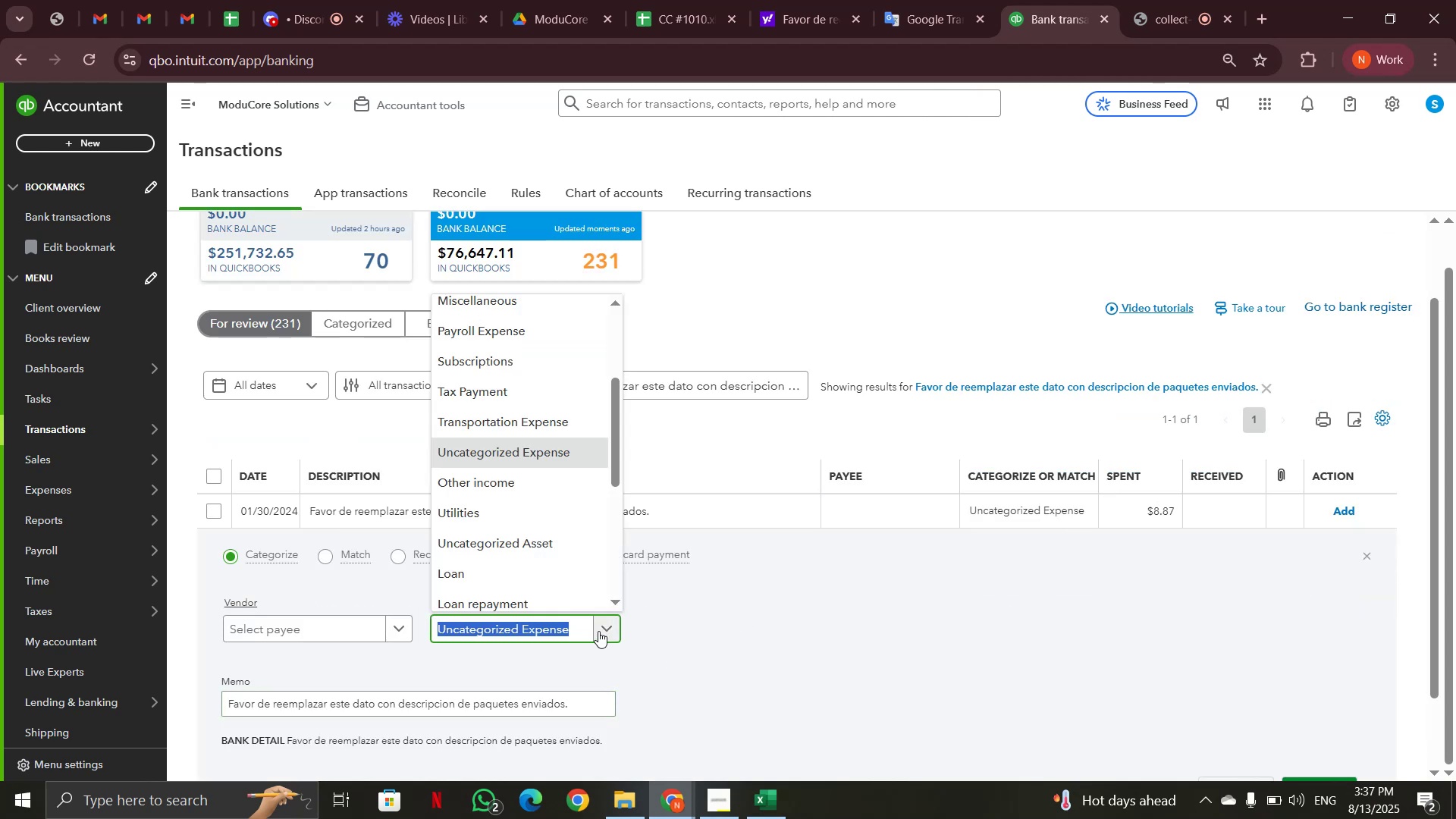 
type(misc)
 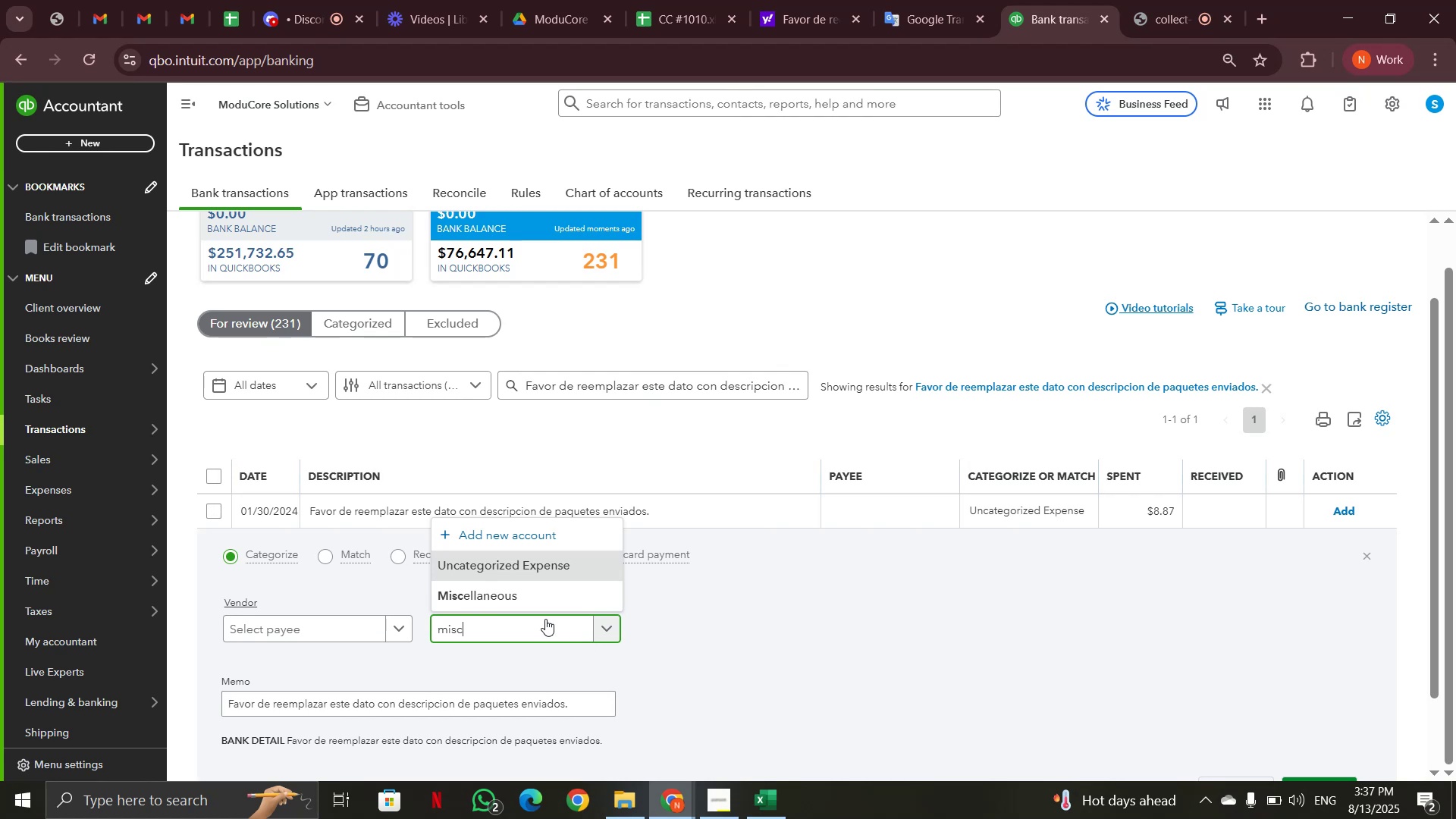 
left_click([545, 600])
 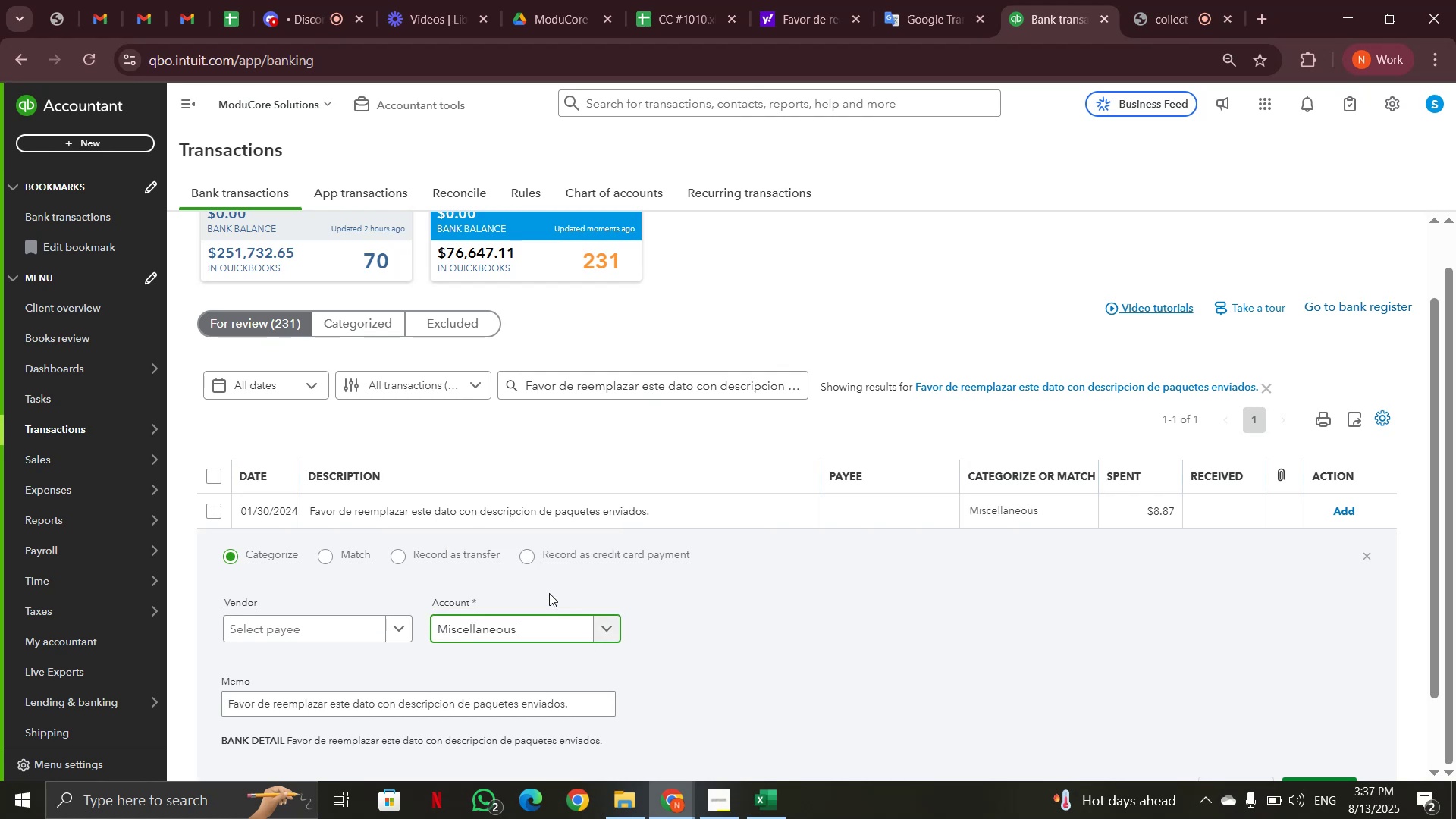 
scroll: coordinate [1266, 471], scroll_direction: down, amount: 2.0
 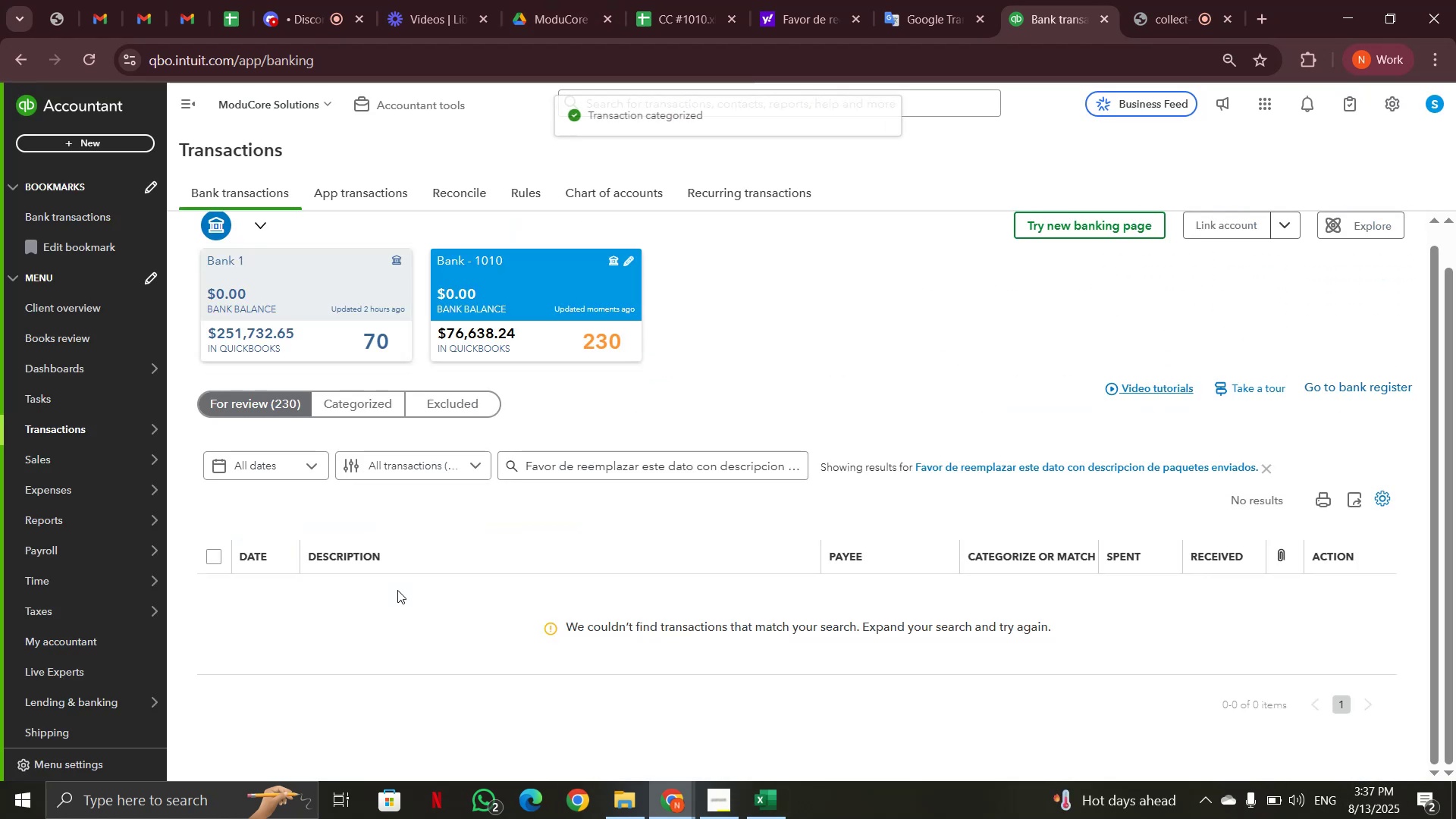 
wait(5.91)
 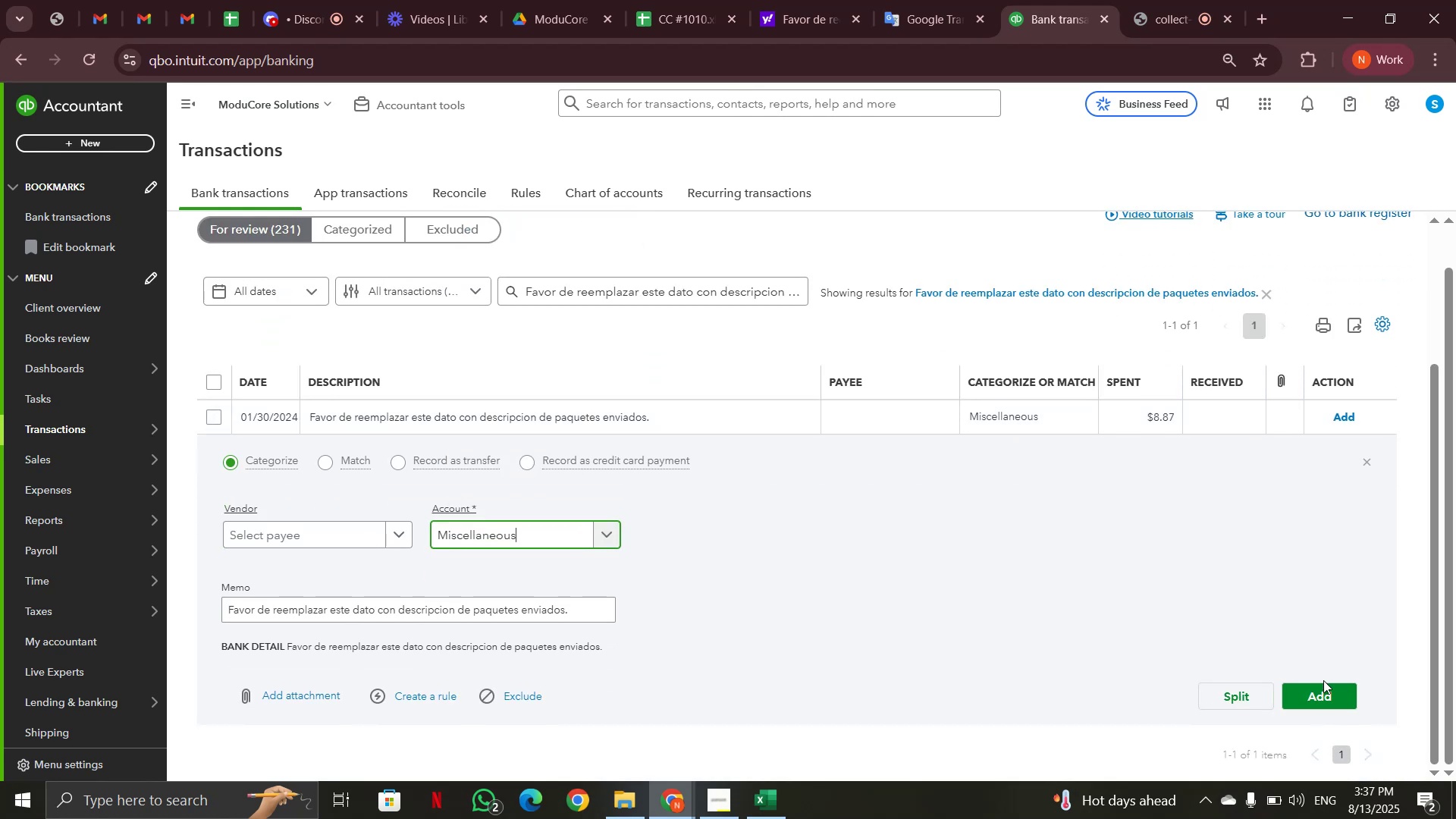 
left_click([1270, 469])
 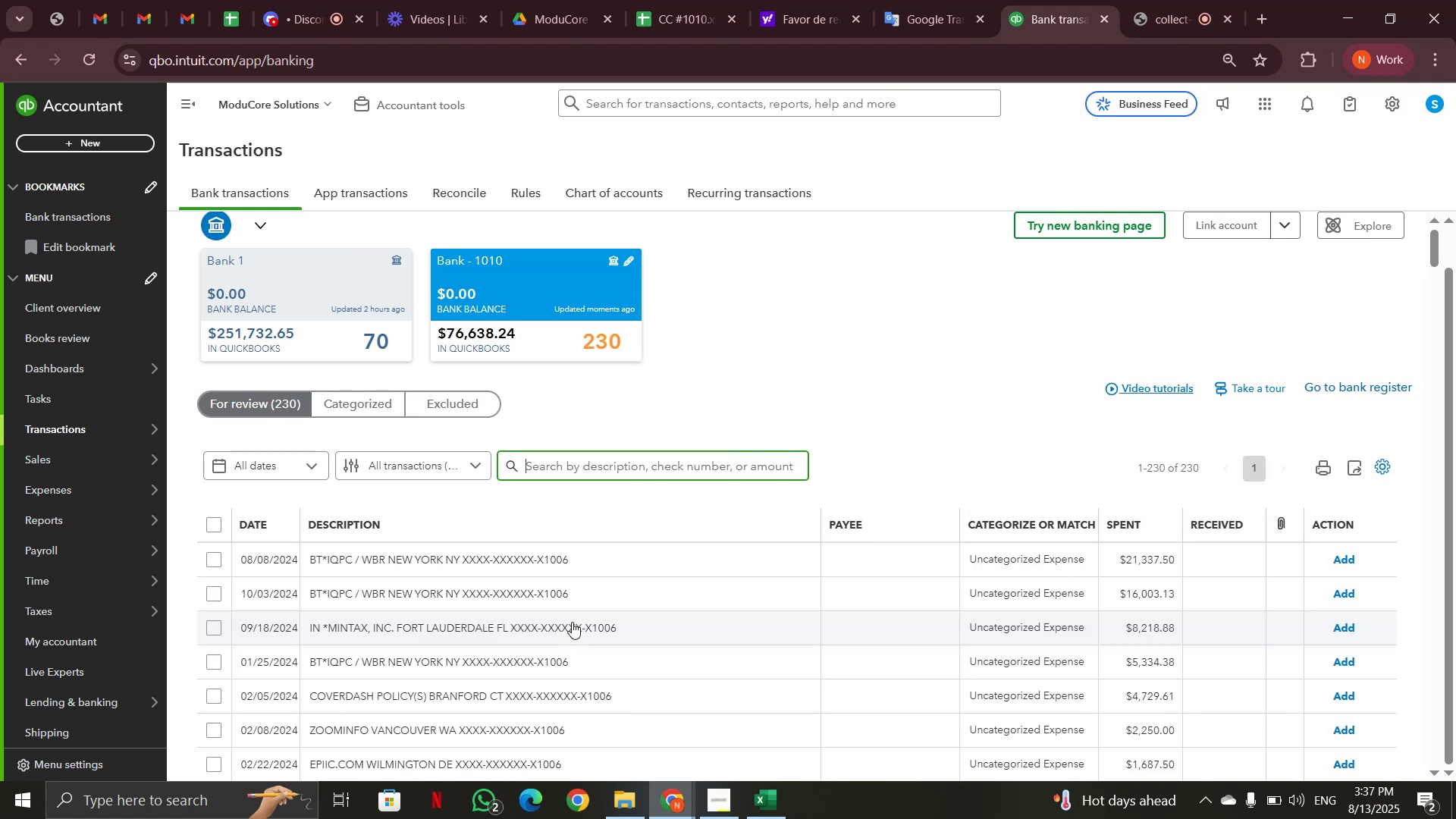 
wait(5.17)
 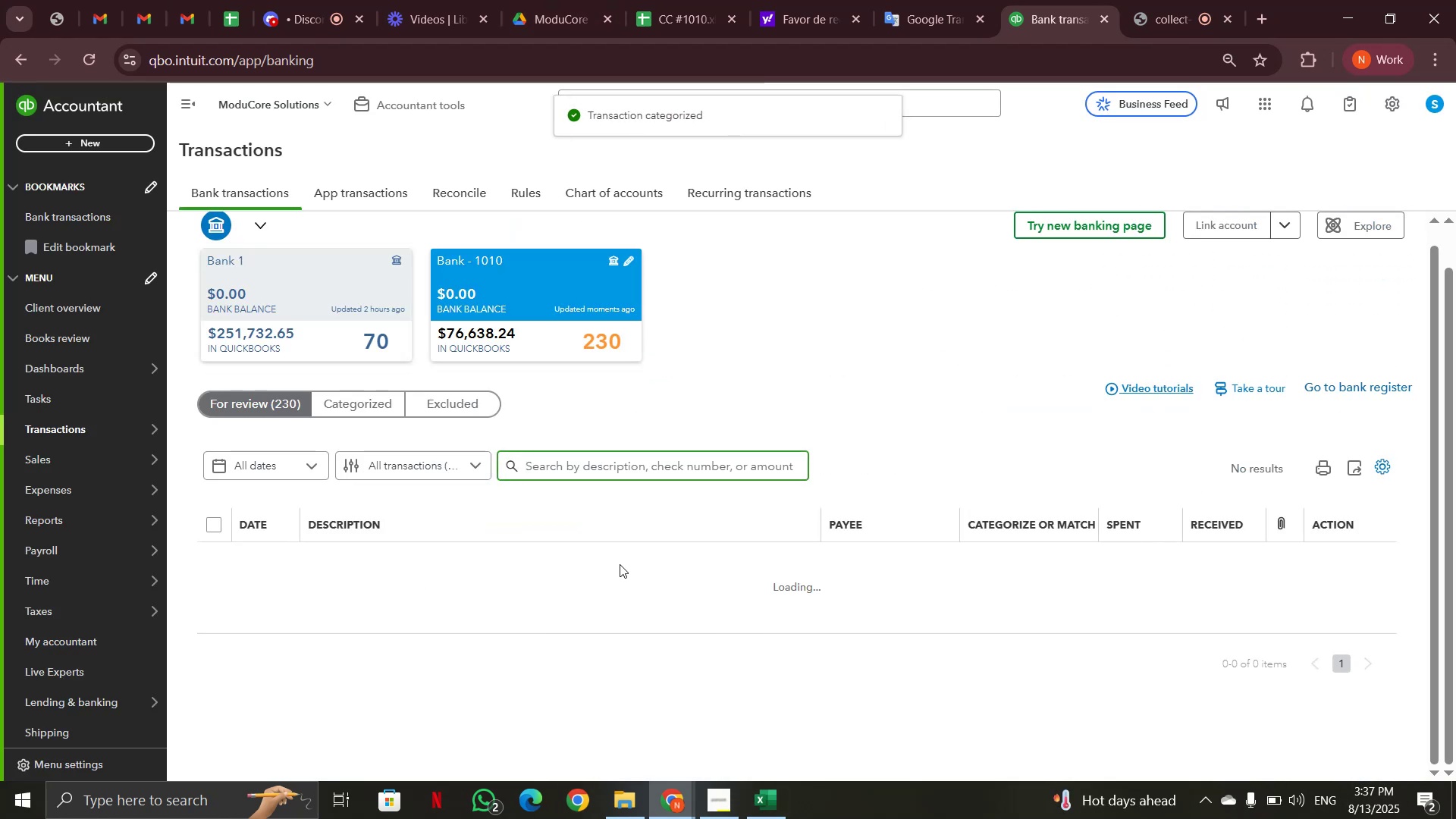 
left_click([403, 567])
 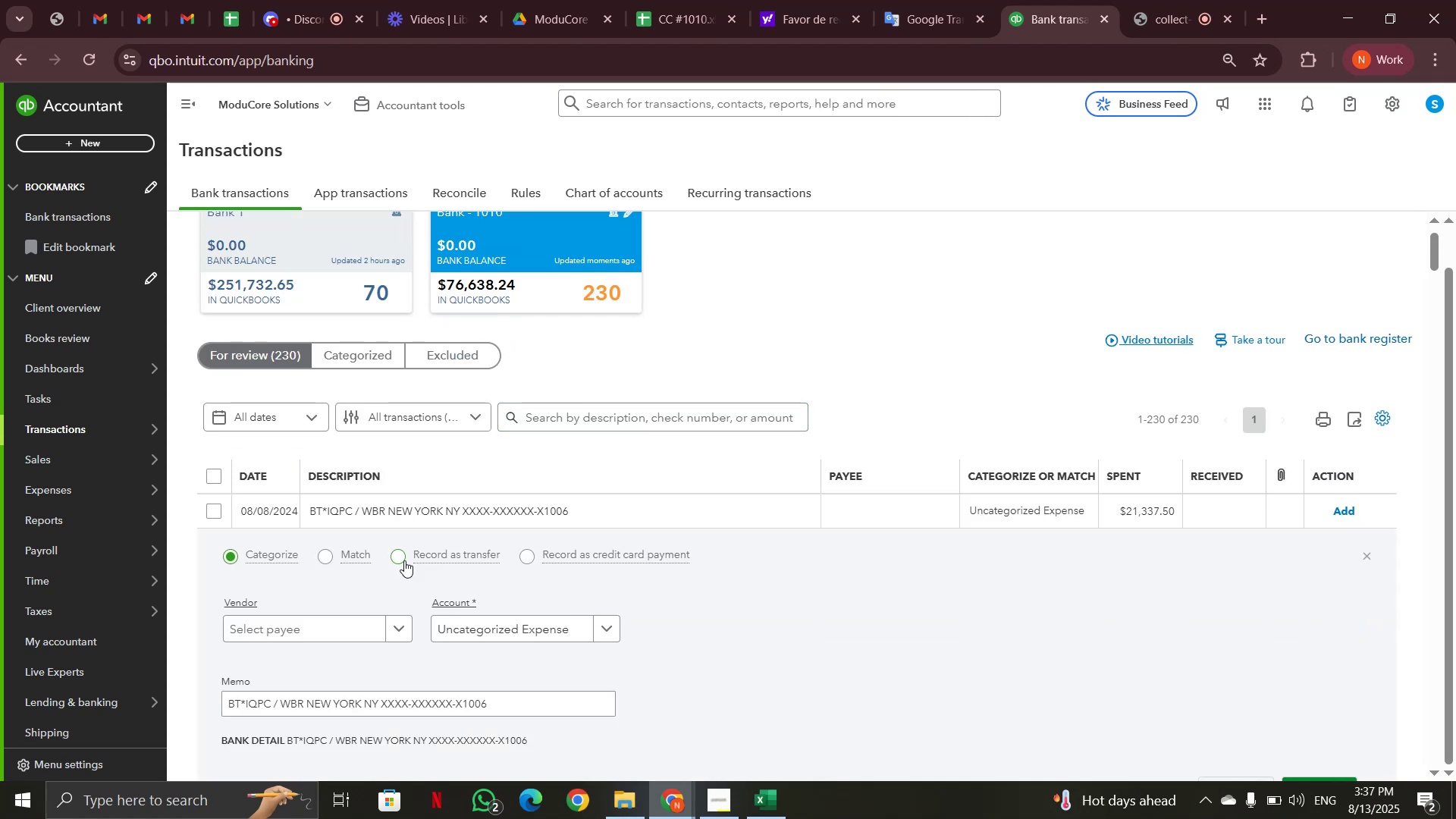 
left_click_drag(start_coordinate=[502, 703], to_coordinate=[322, 711])
 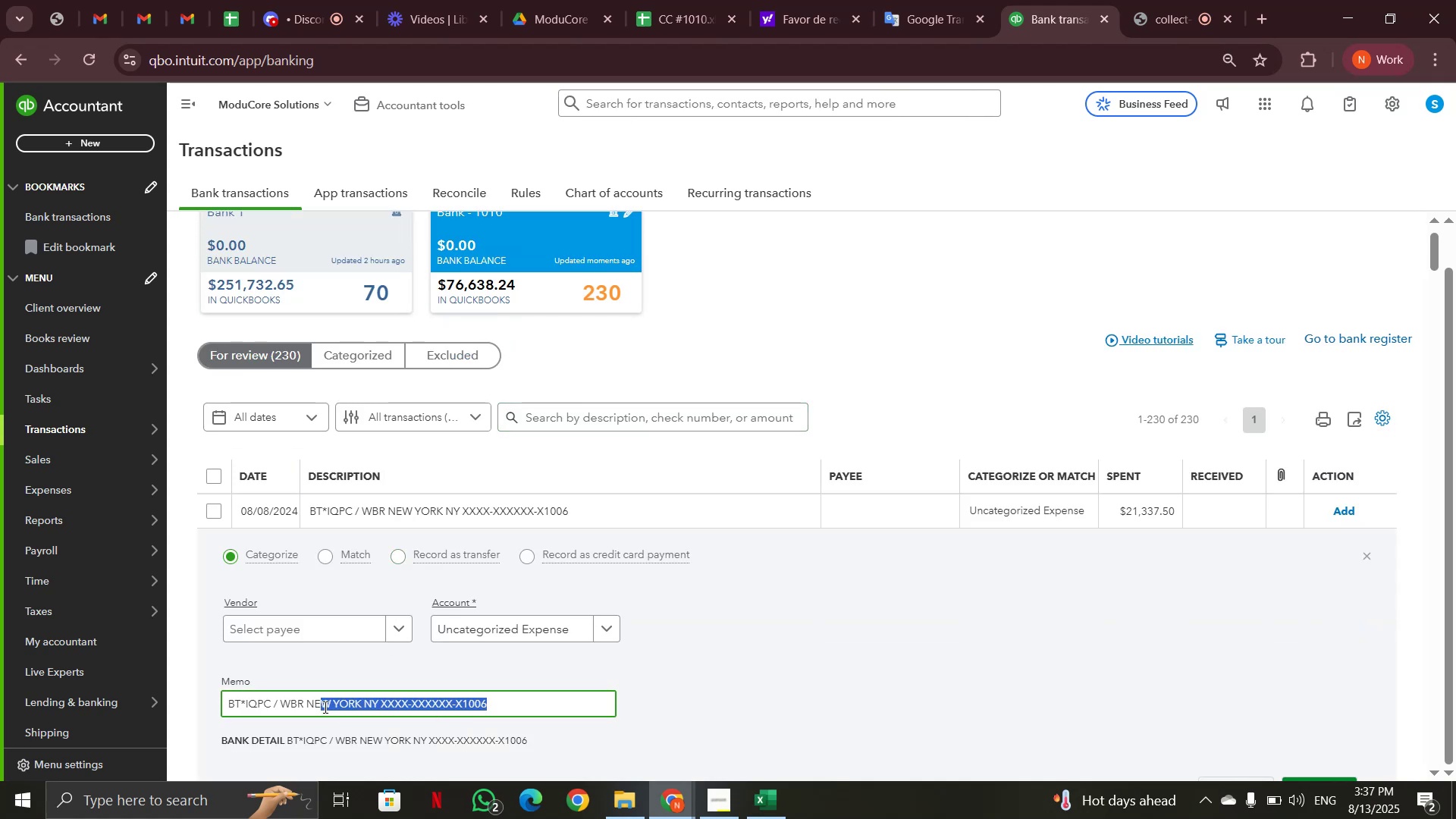 
left_click([511, 712])
 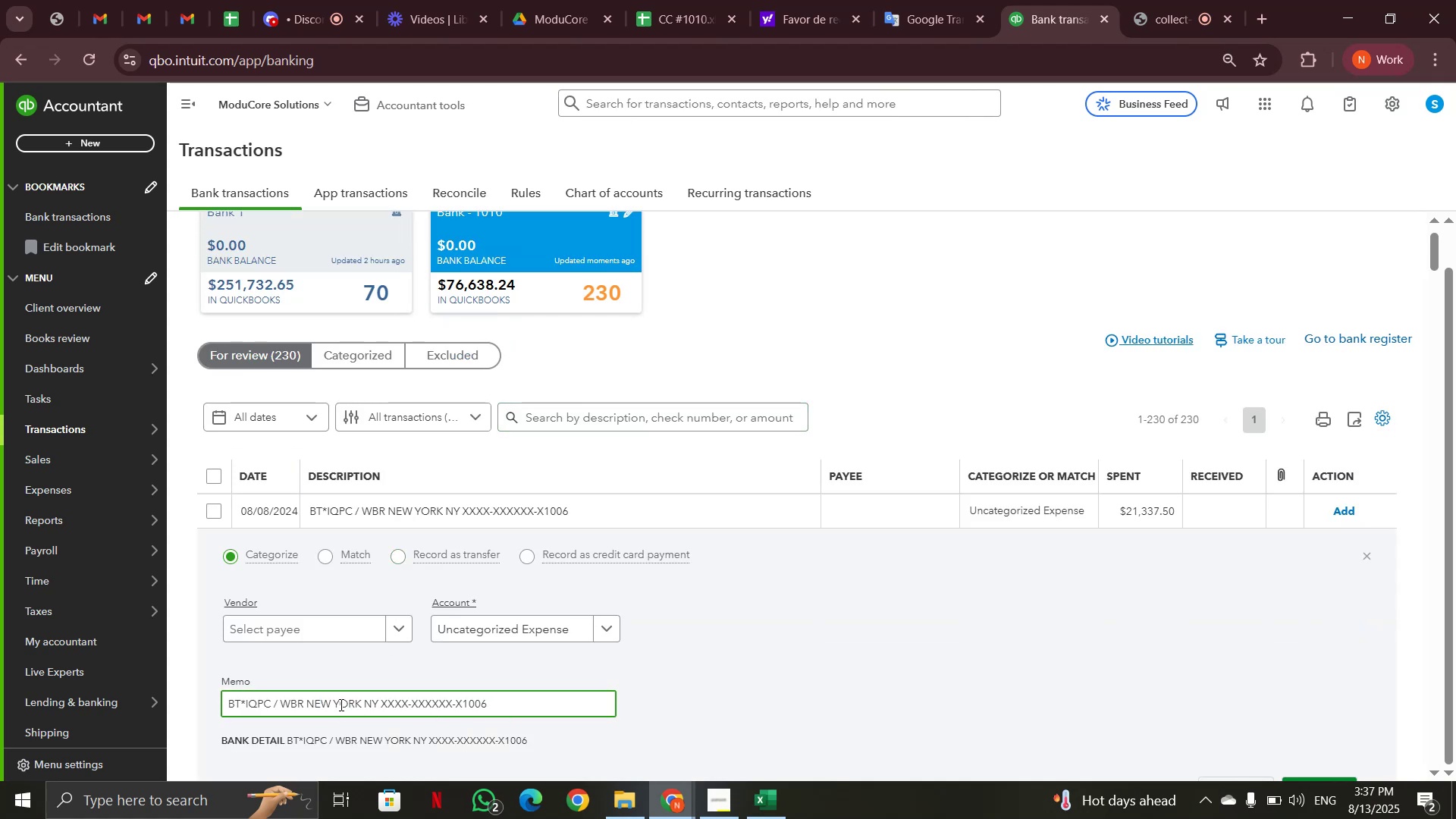 
left_click_drag(start_coordinate=[355, 704], to_coordinate=[202, 705])
 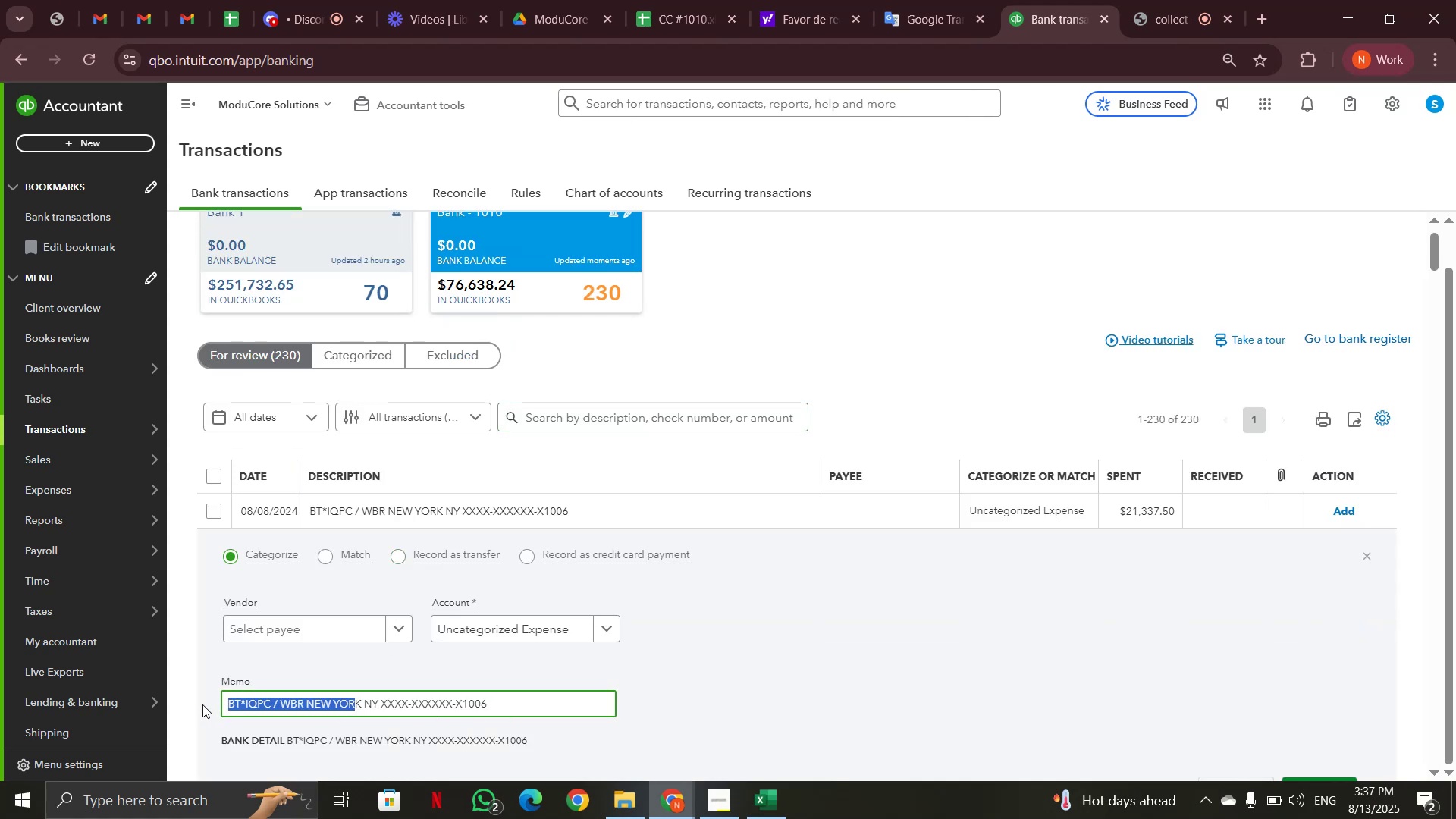 
key(Control+C)
 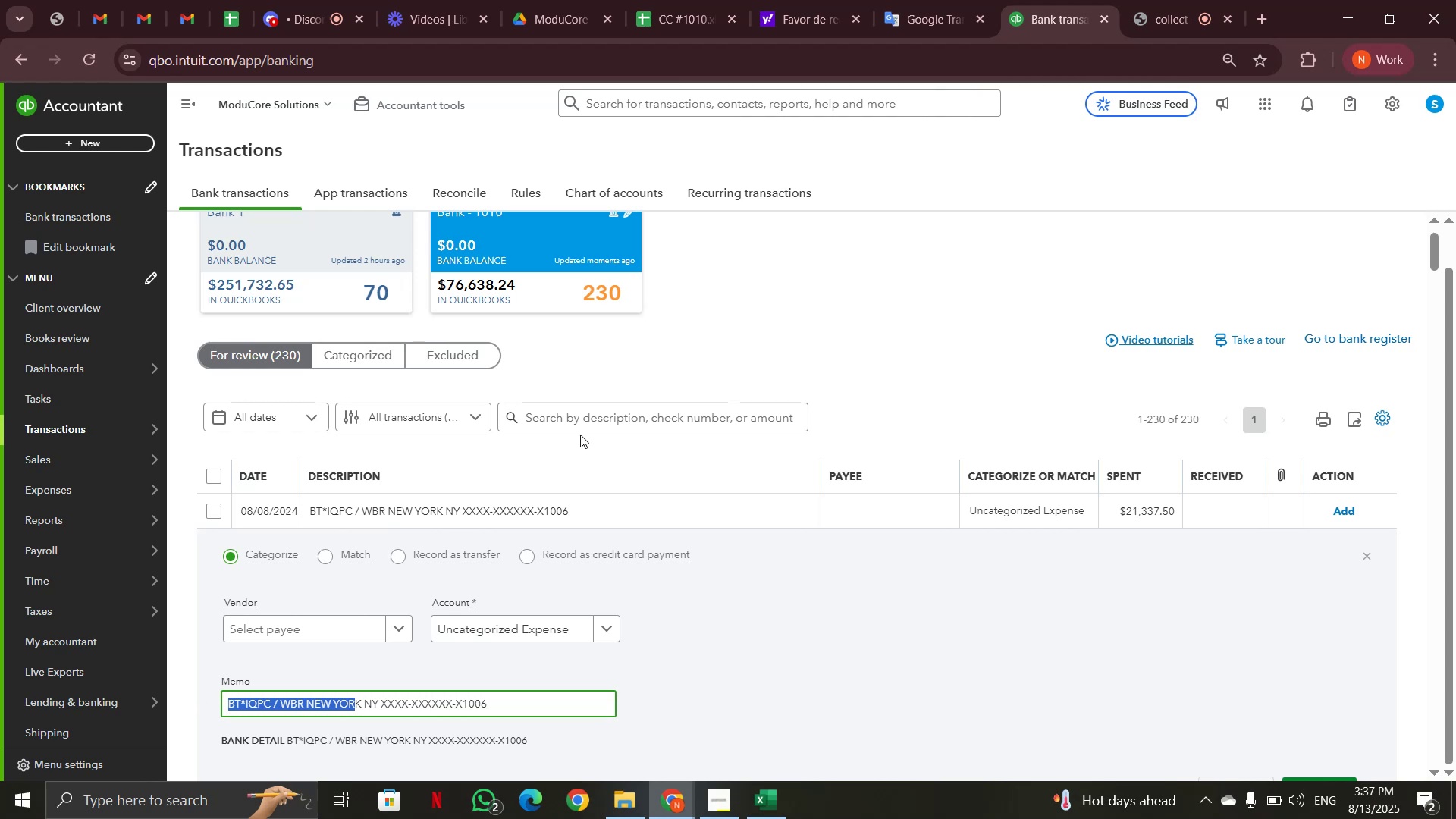 
left_click([598, 416])
 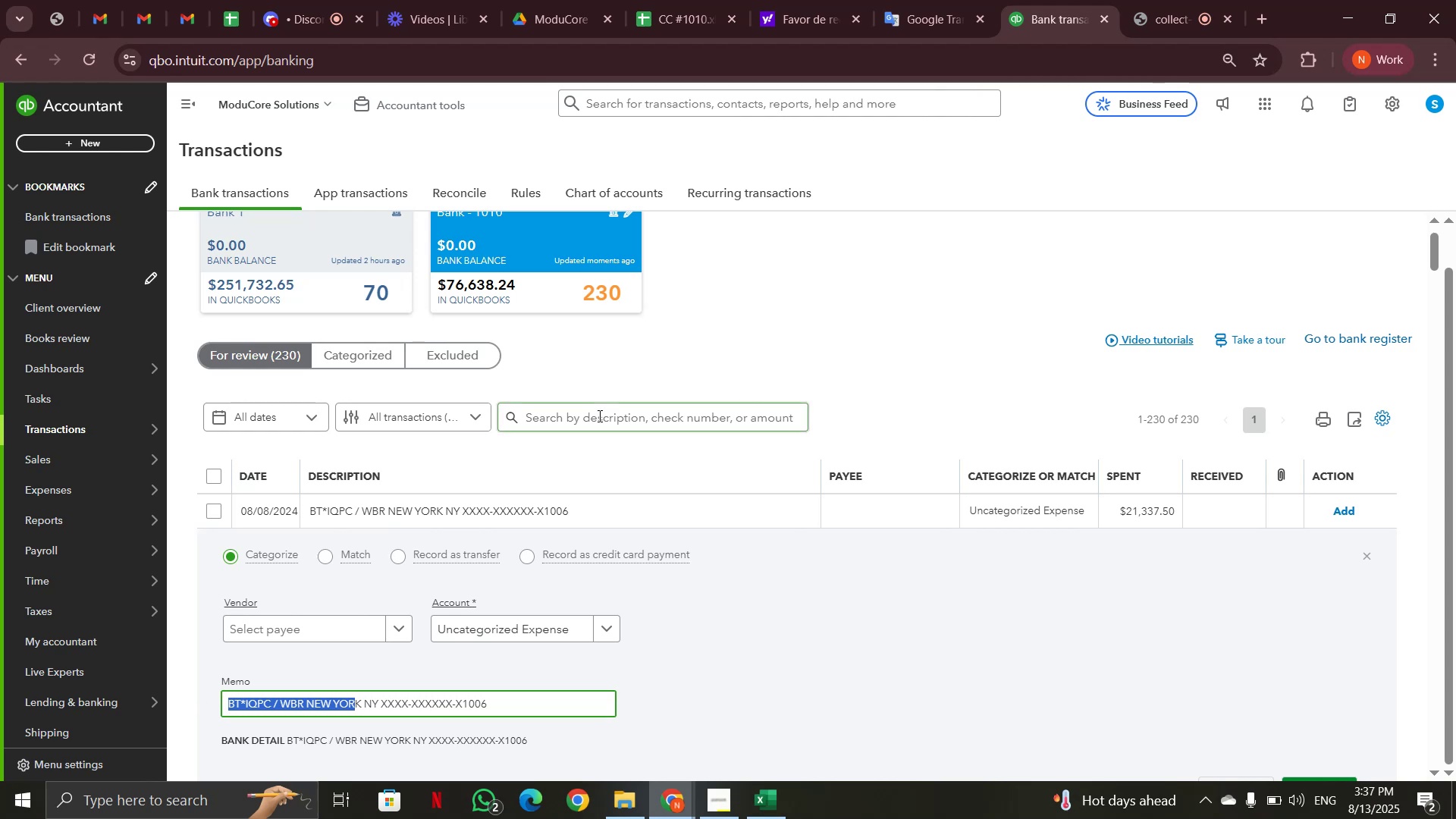 
key(Control+V)
 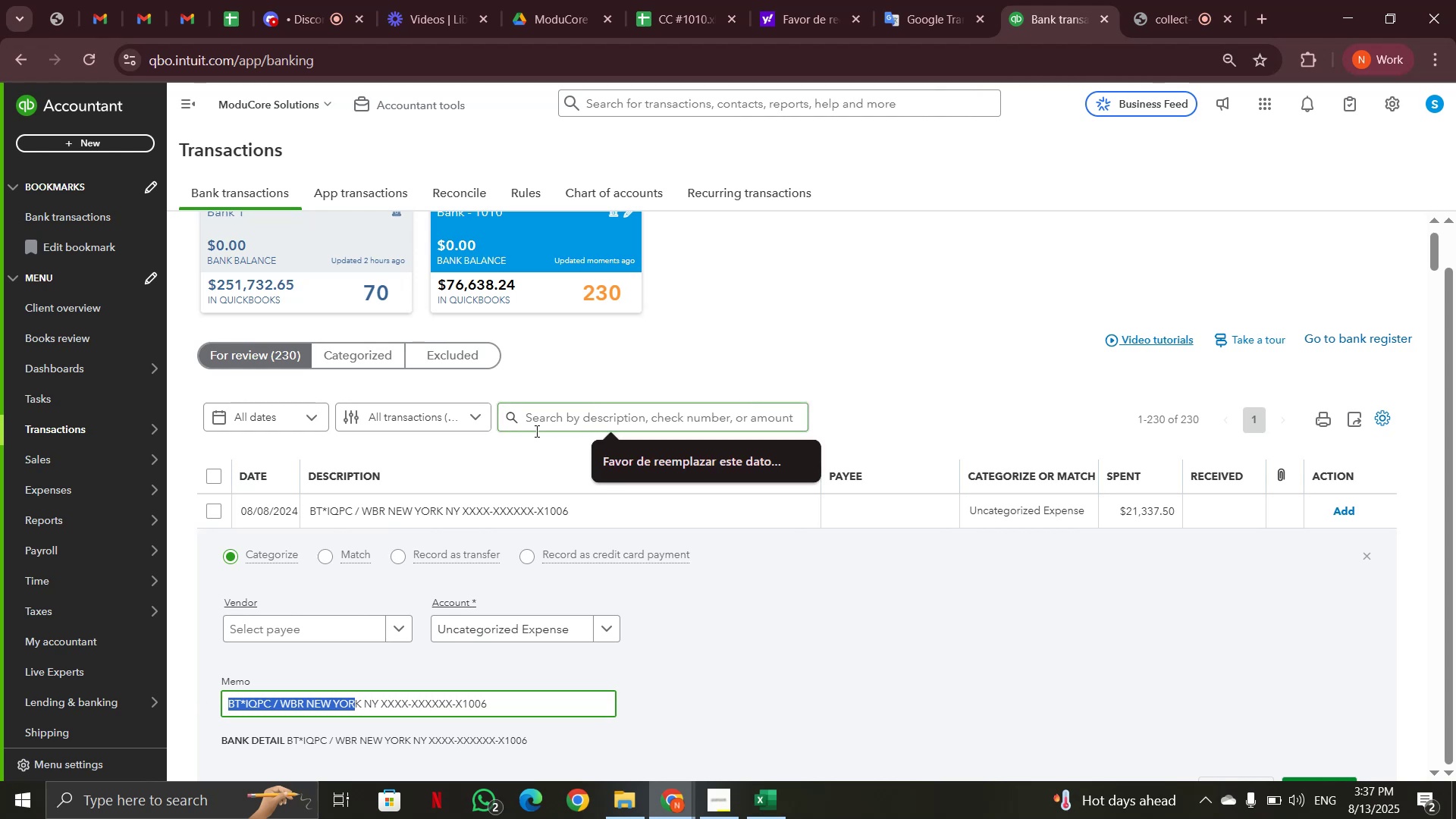 
left_click([535, 419])
 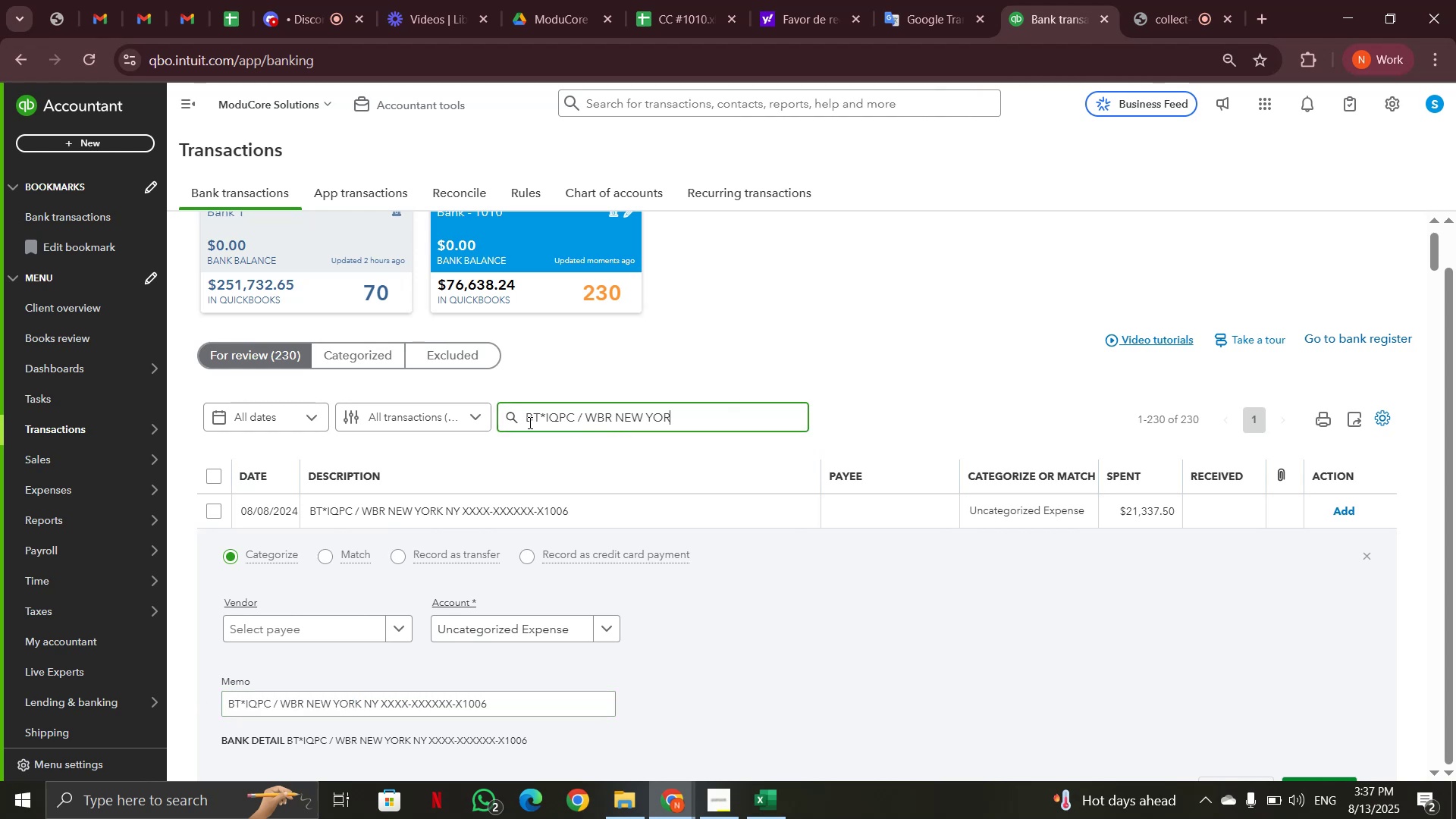 
left_click([509, 422])
 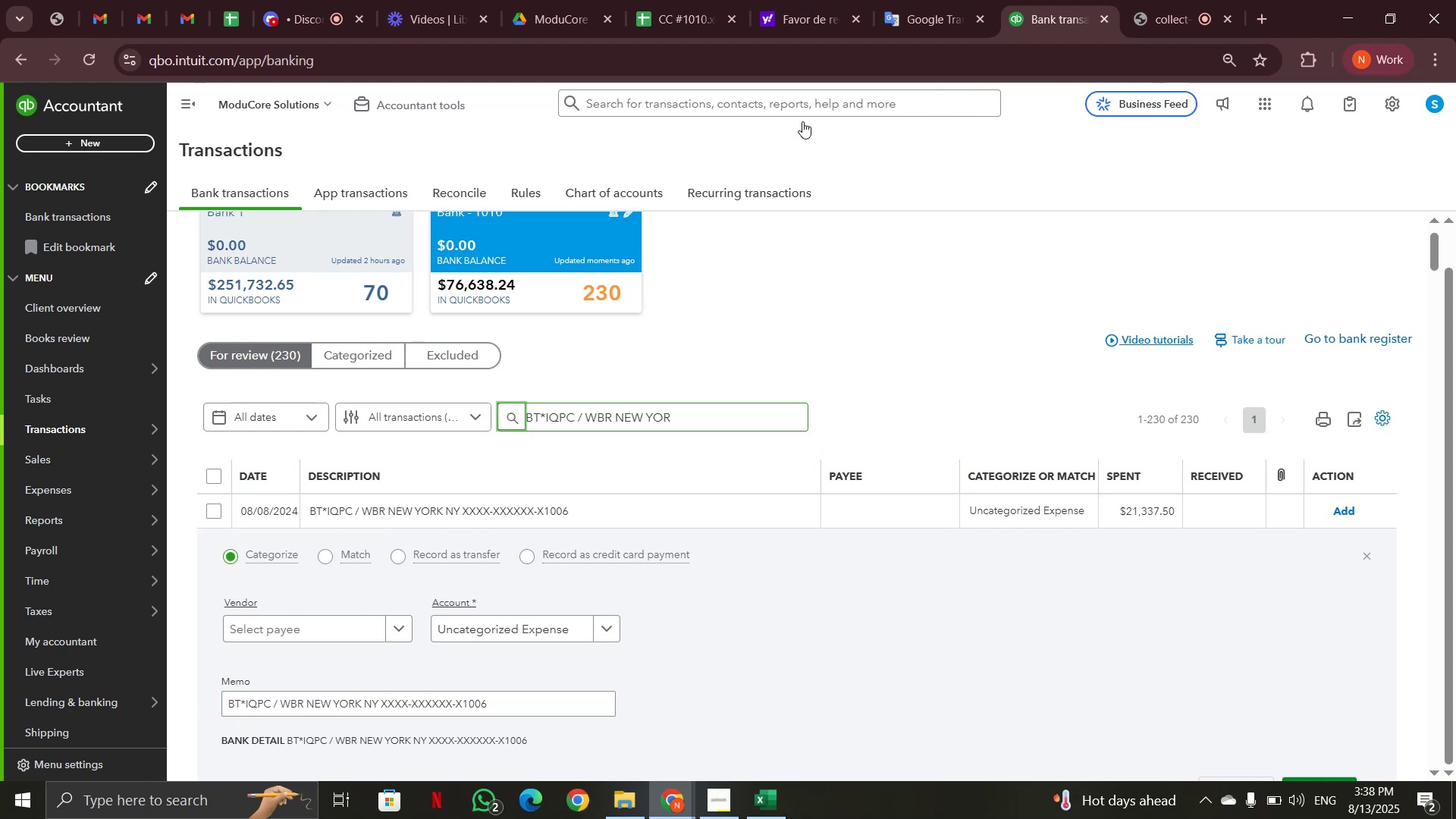 
left_click([817, 23])
 